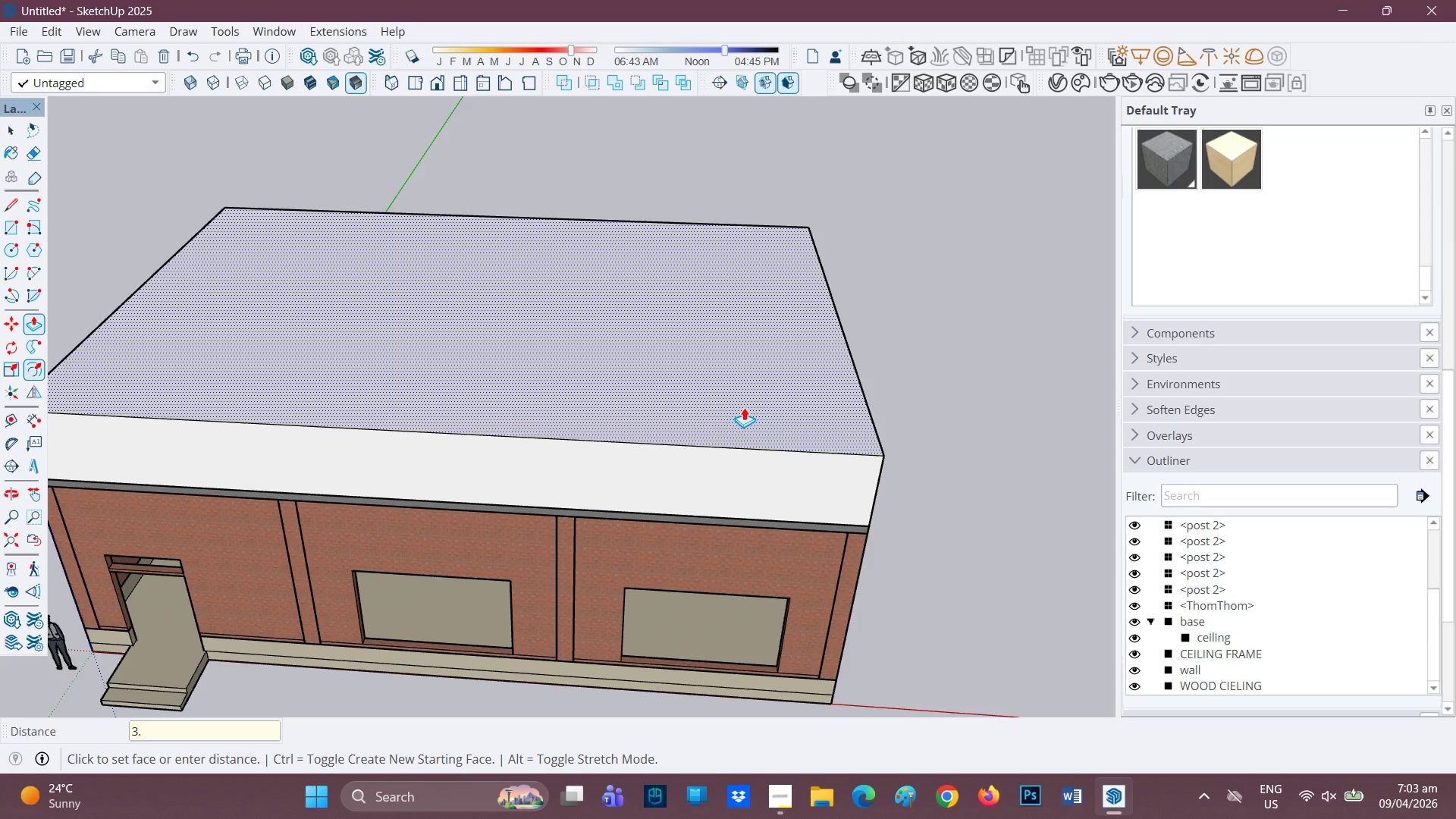 
key(Period)
 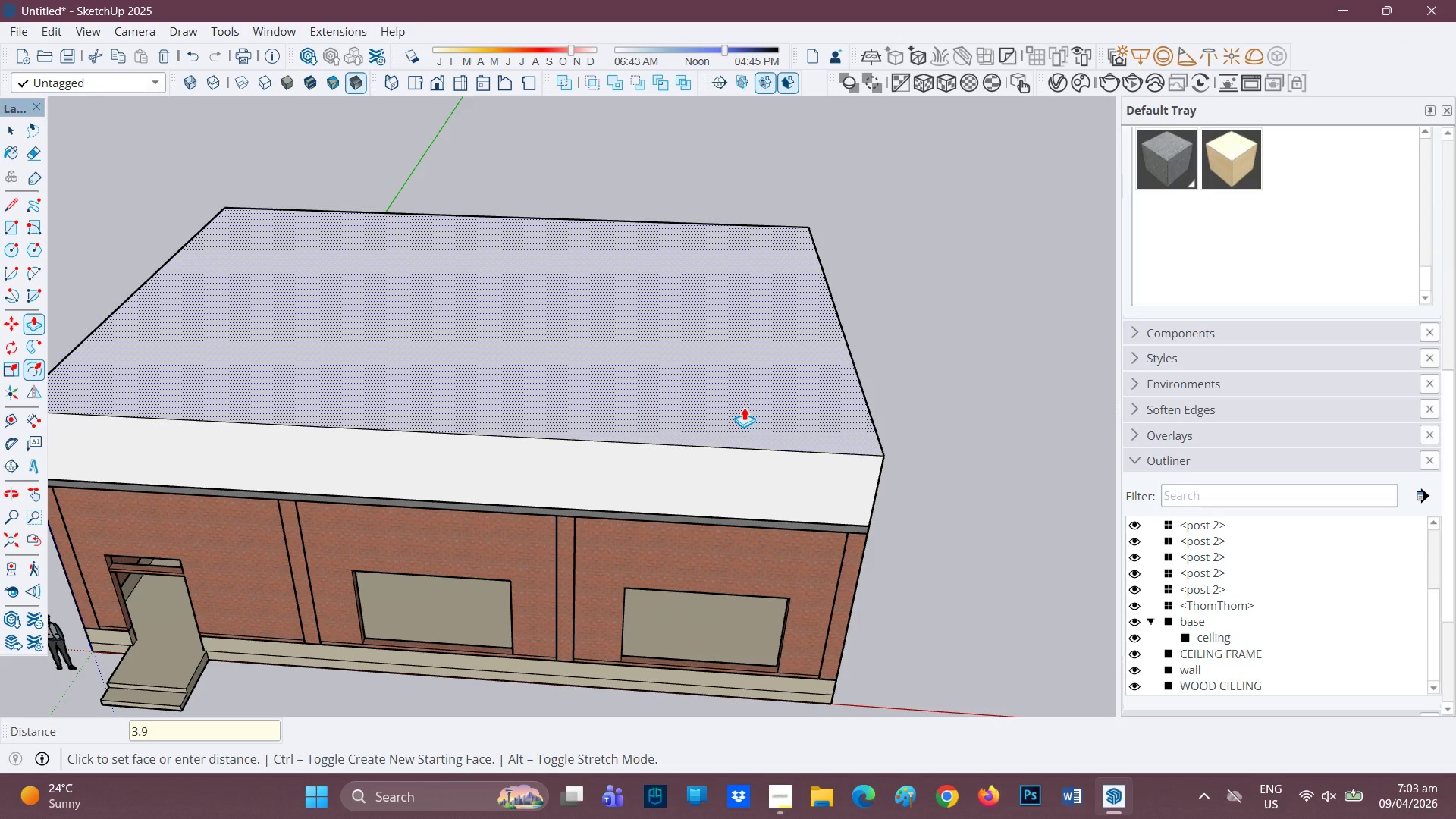 
key(9)
 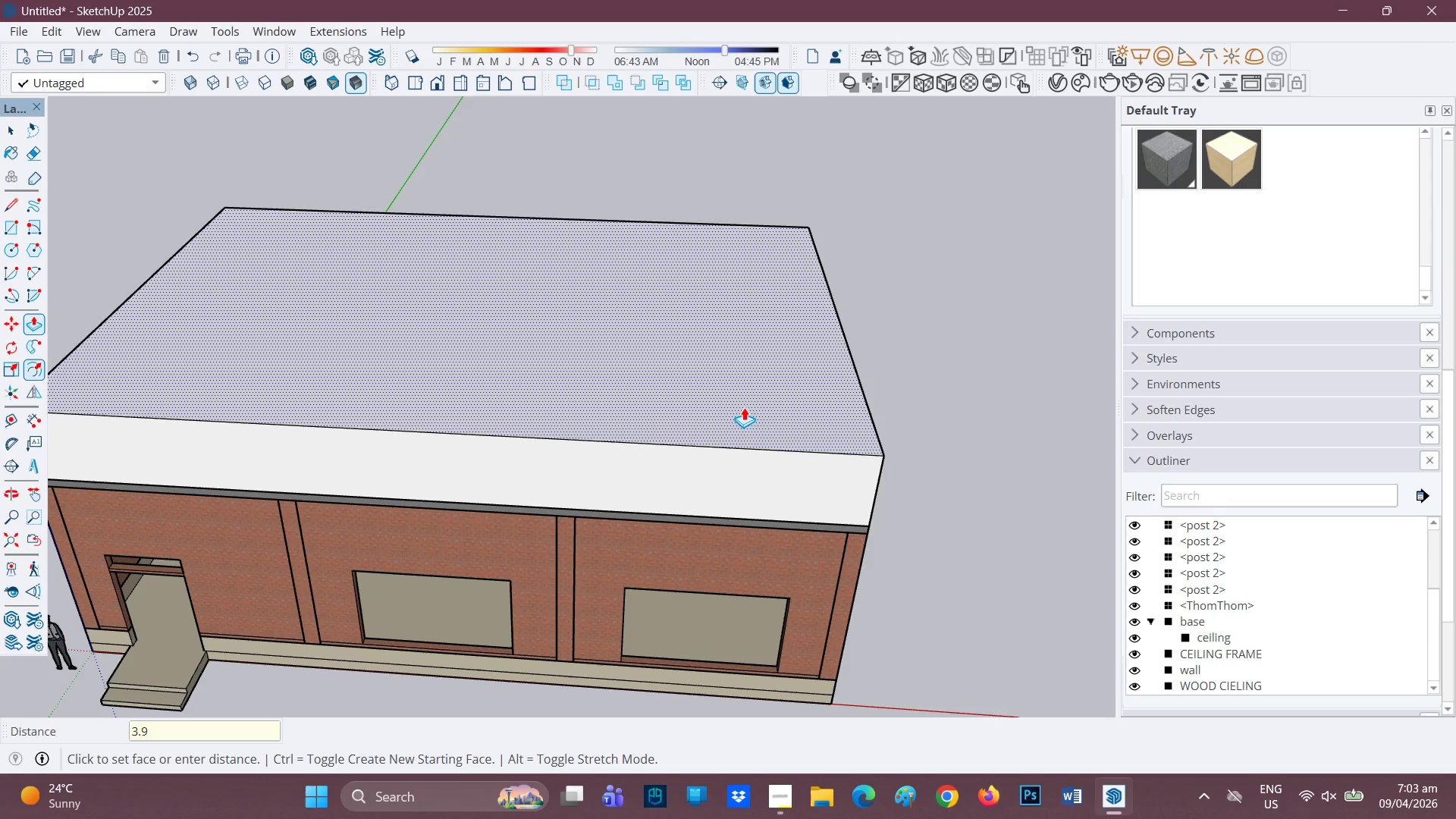 
key(Shift+Quote)
 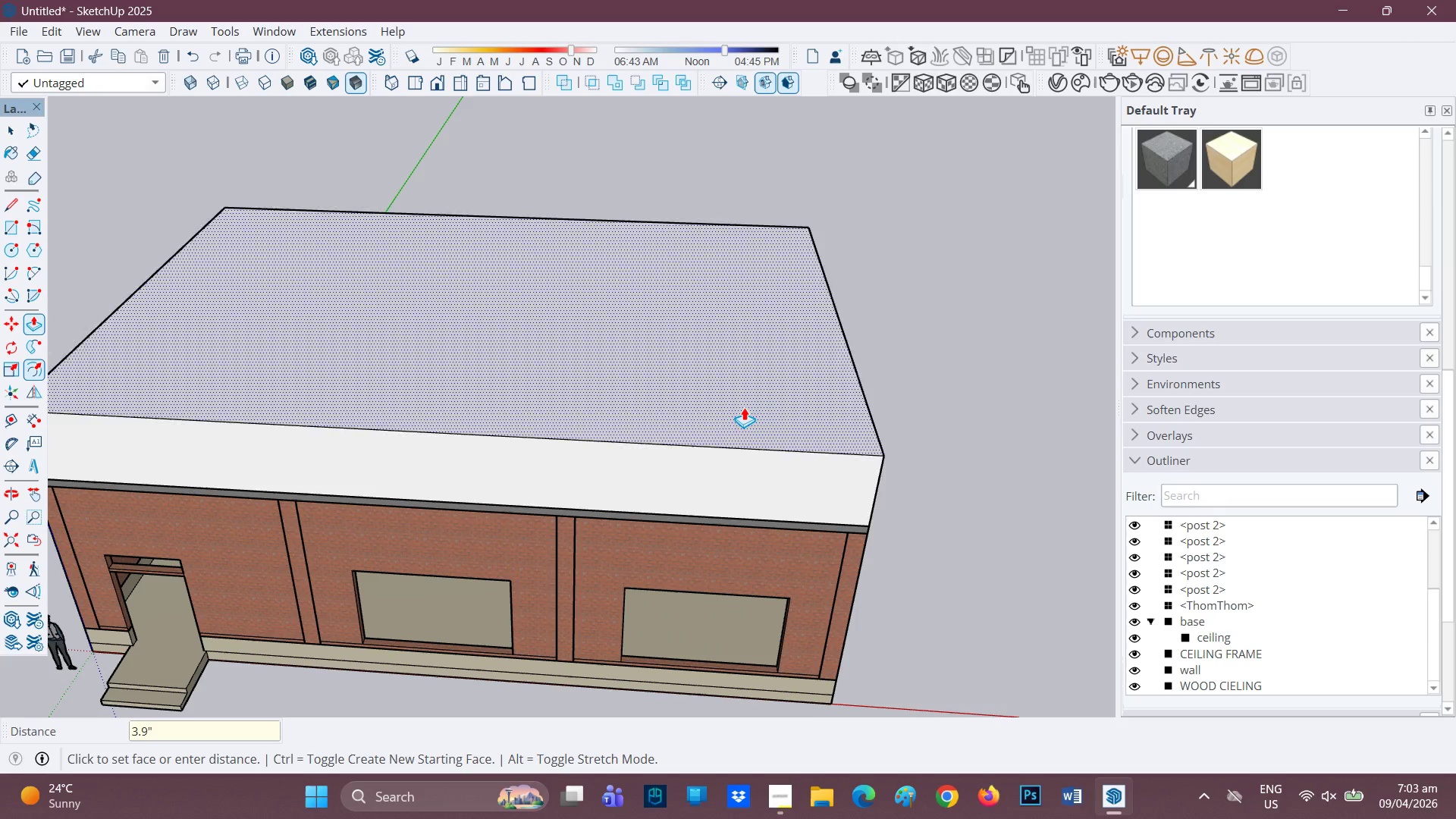 
key(Enter)
 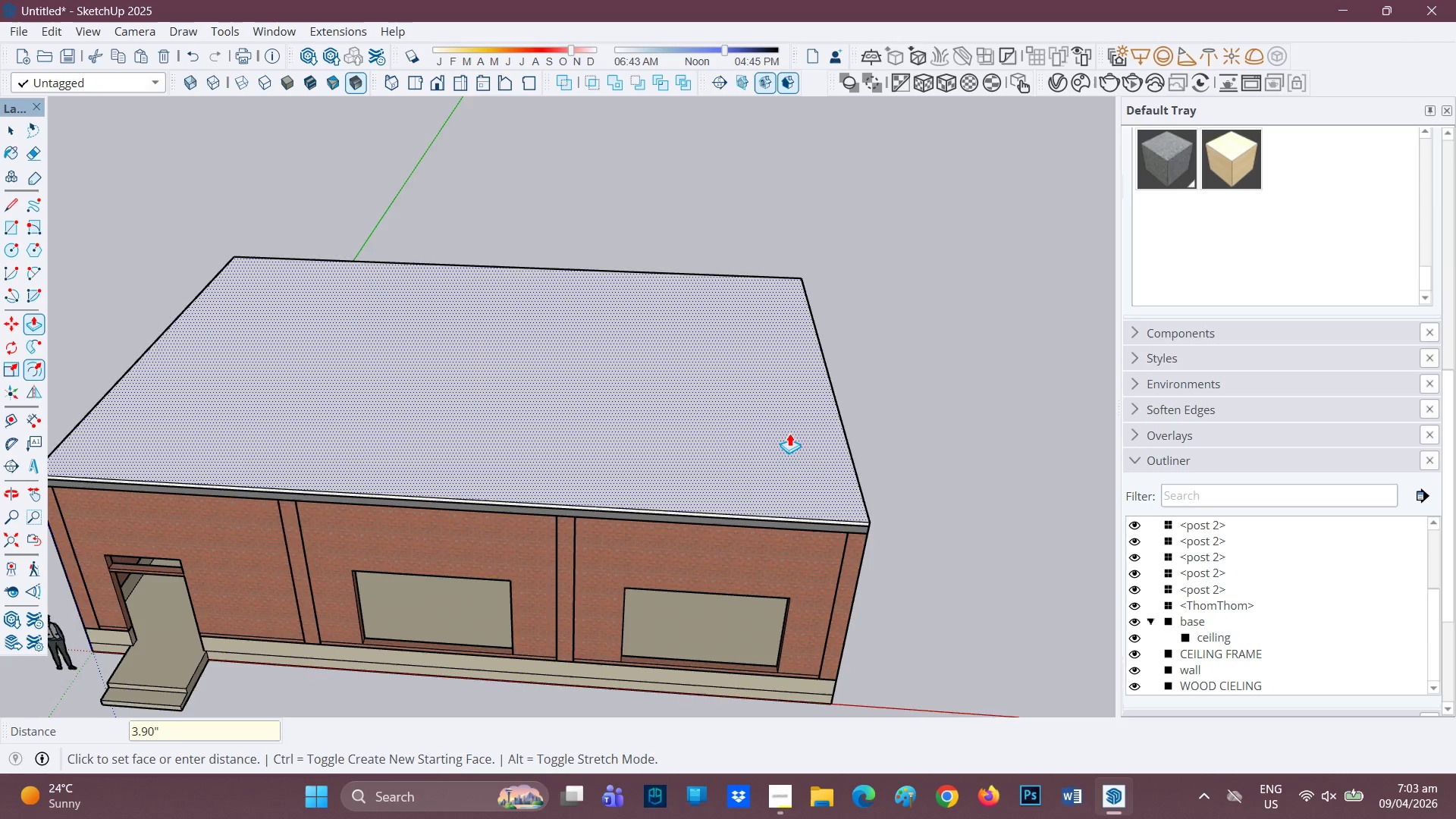 
scroll: coordinate [796, 424], scroll_direction: up, amount: 2.0
 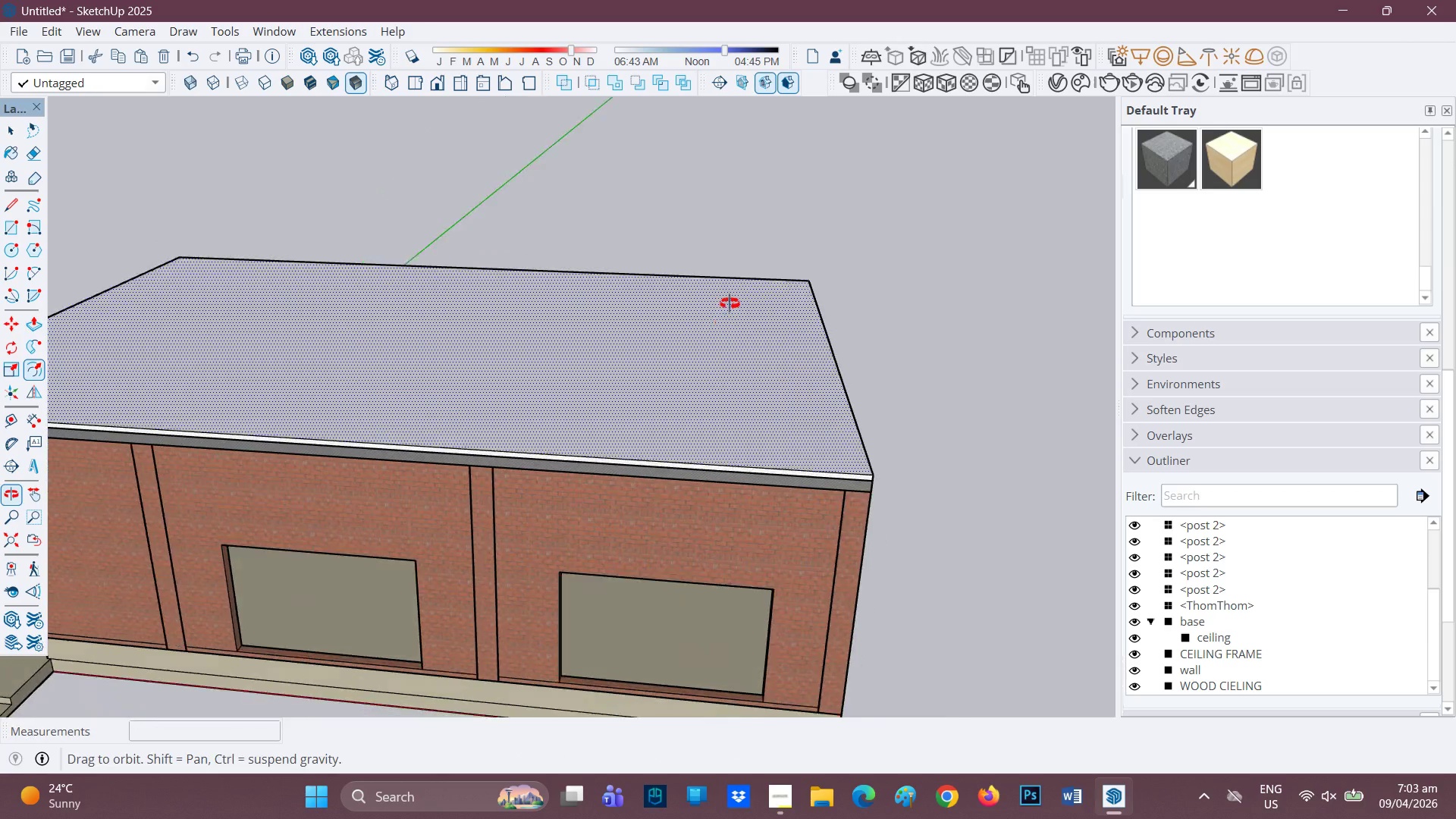 
key(Space)
 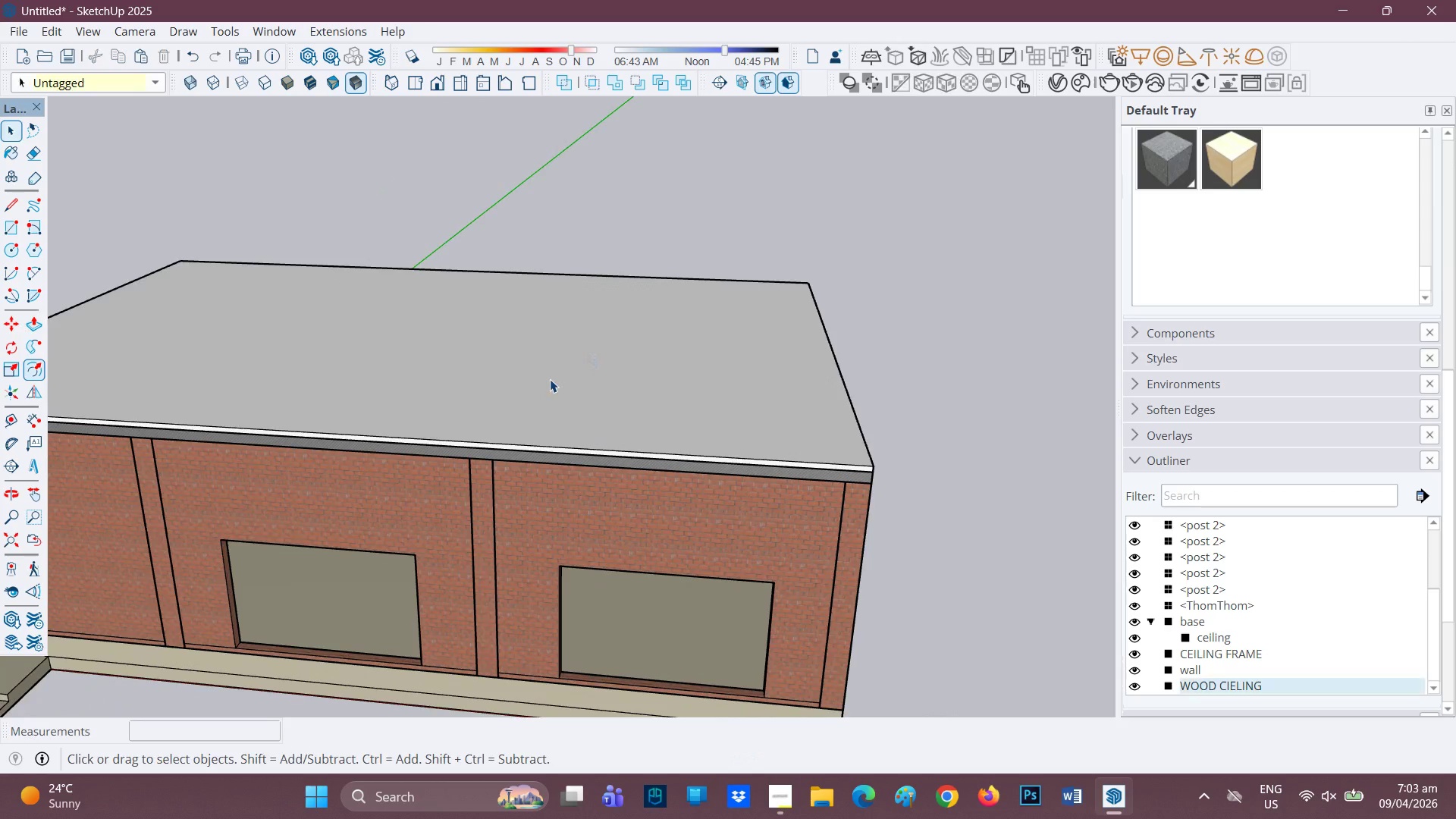 
double_click([550, 379])
 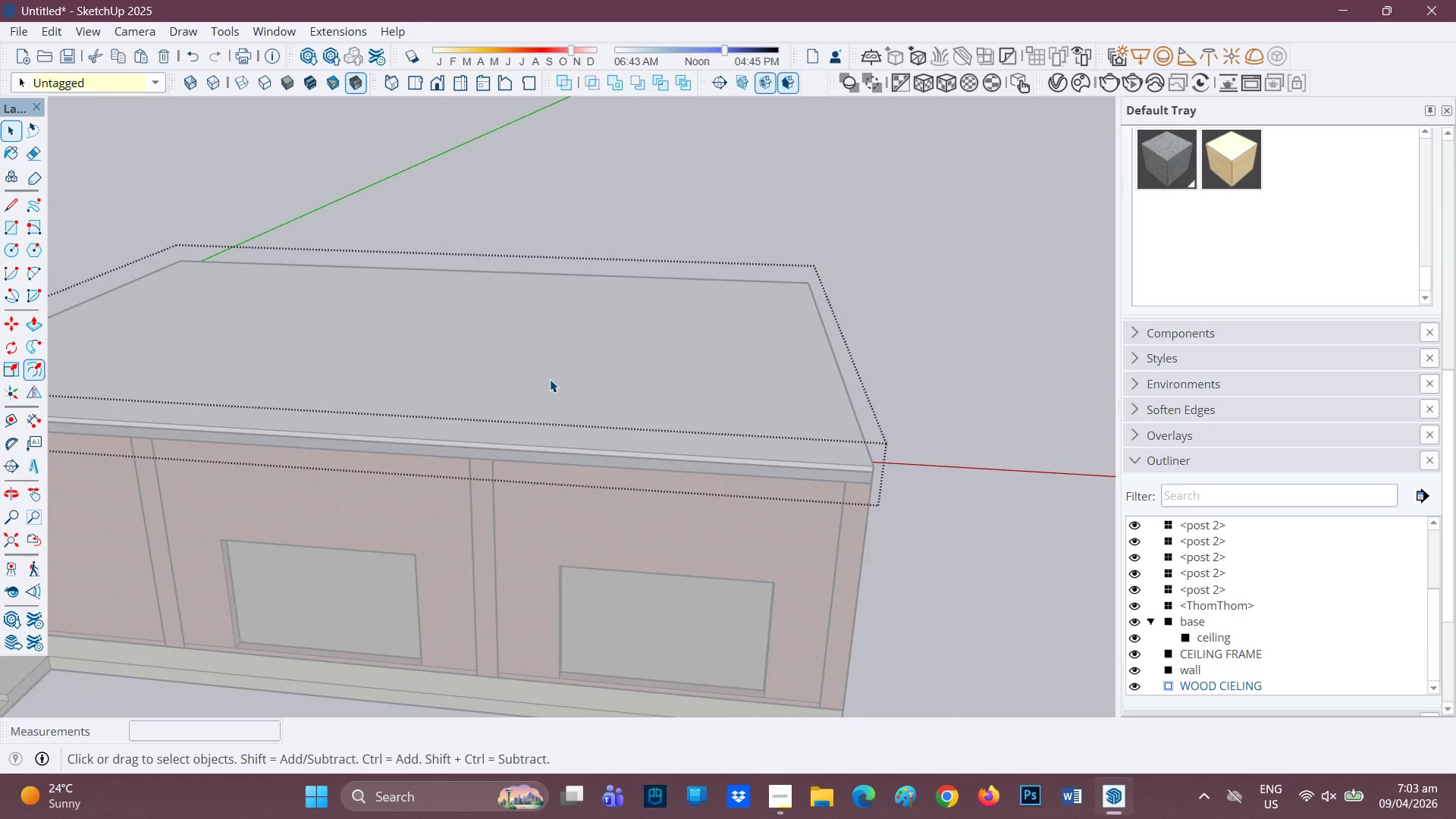 
double_click([550, 379])
 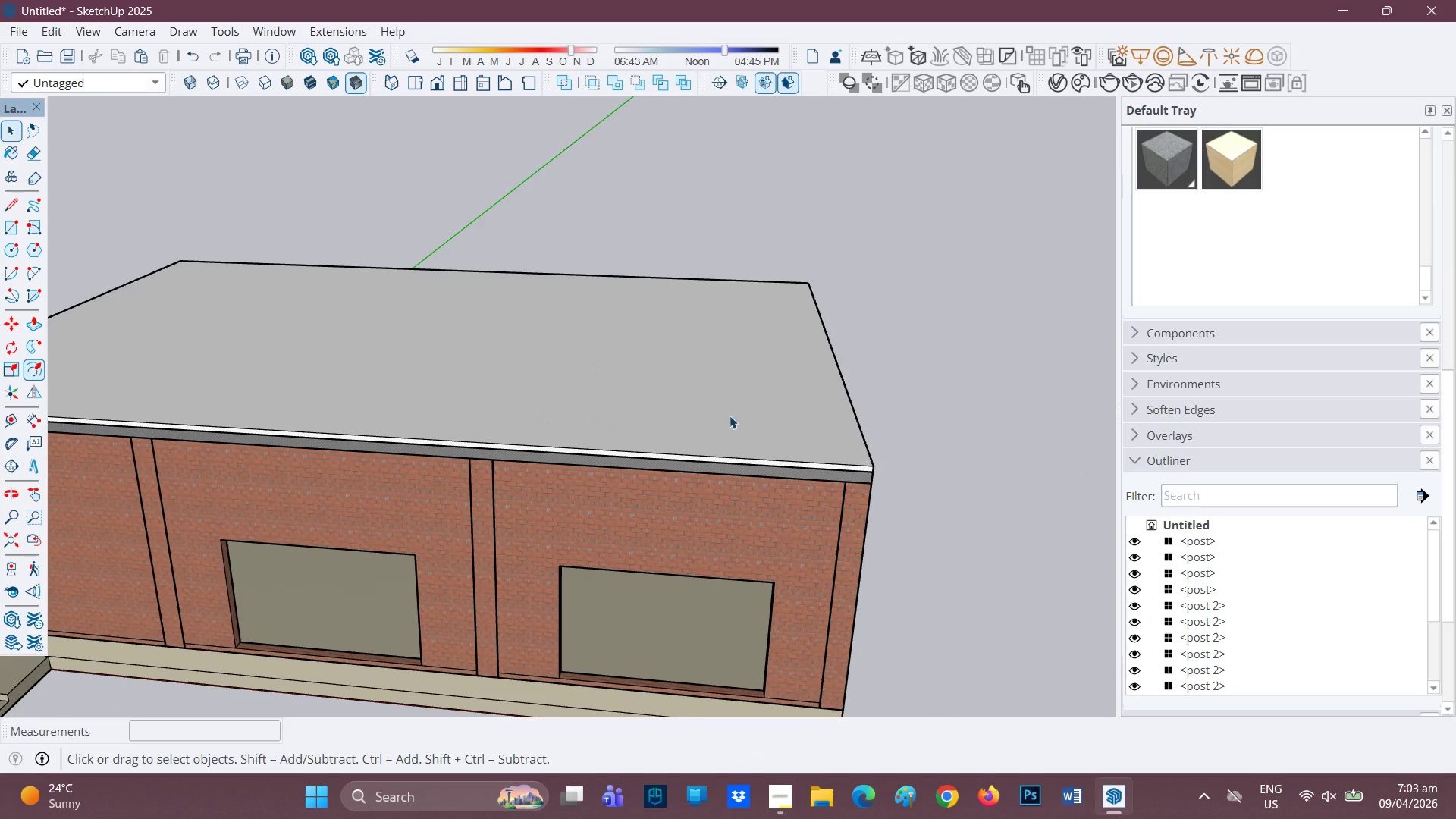 
double_click([730, 416])
 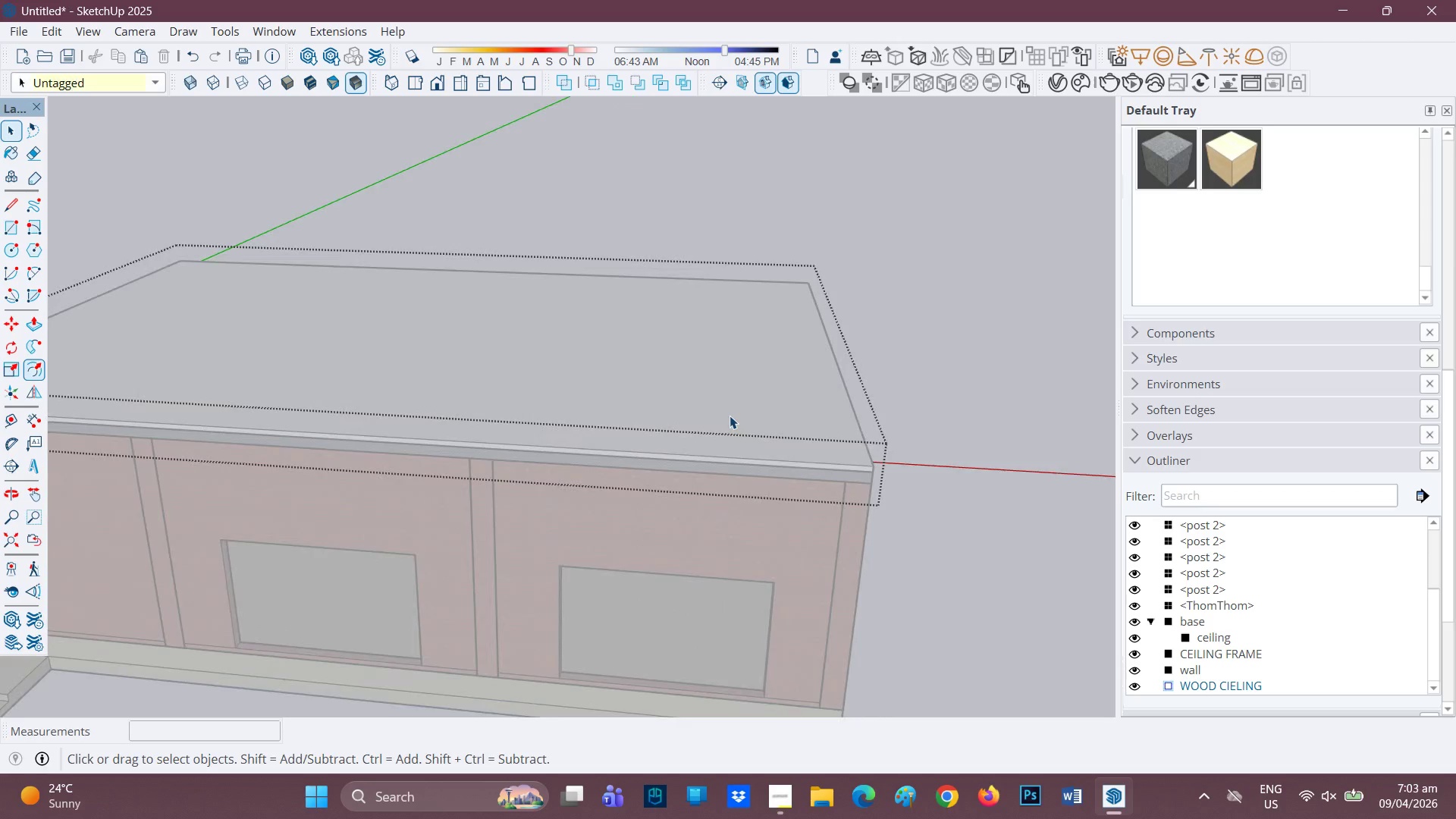 
triple_click([730, 416])
 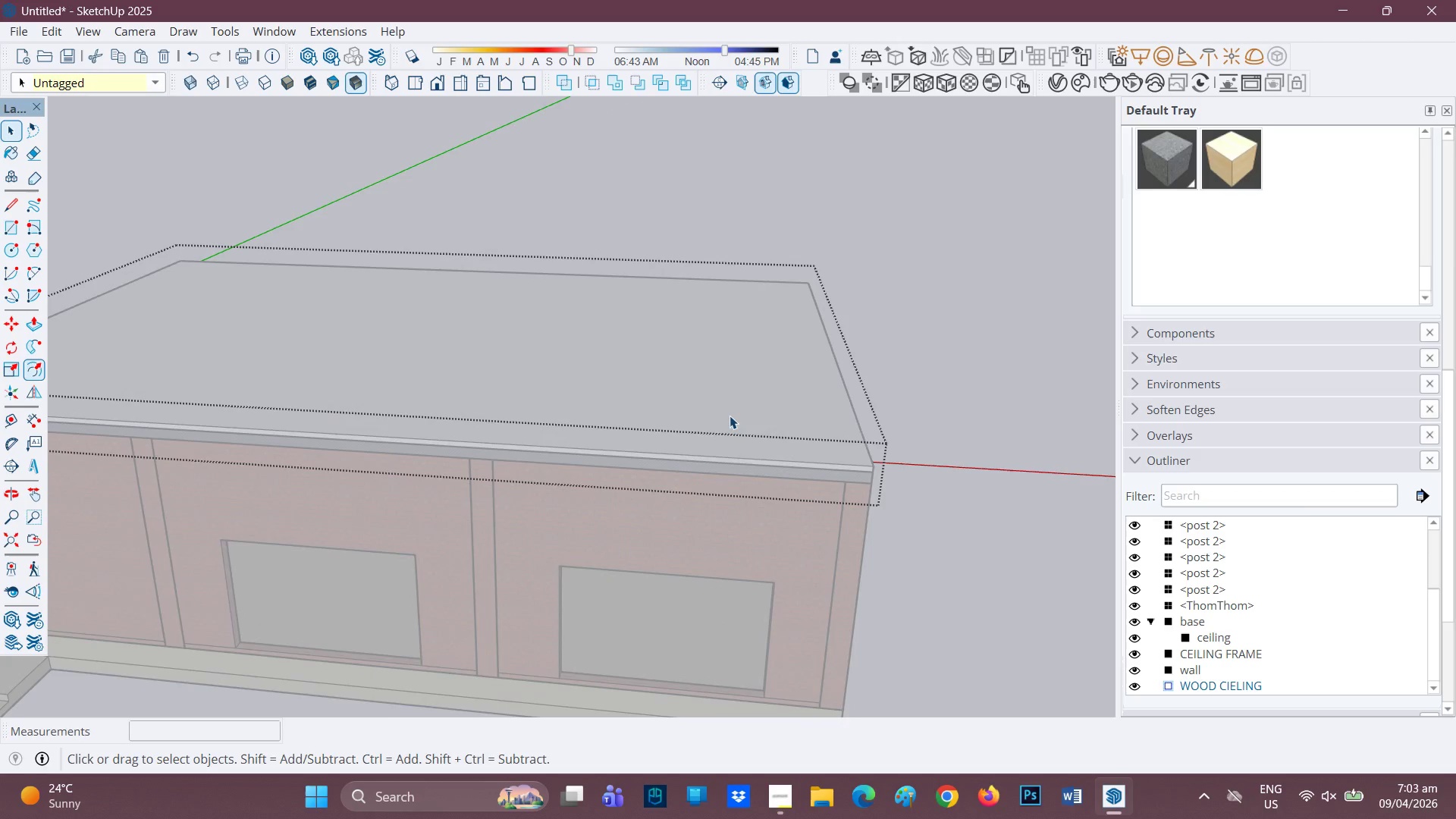 
triple_click([730, 416])
 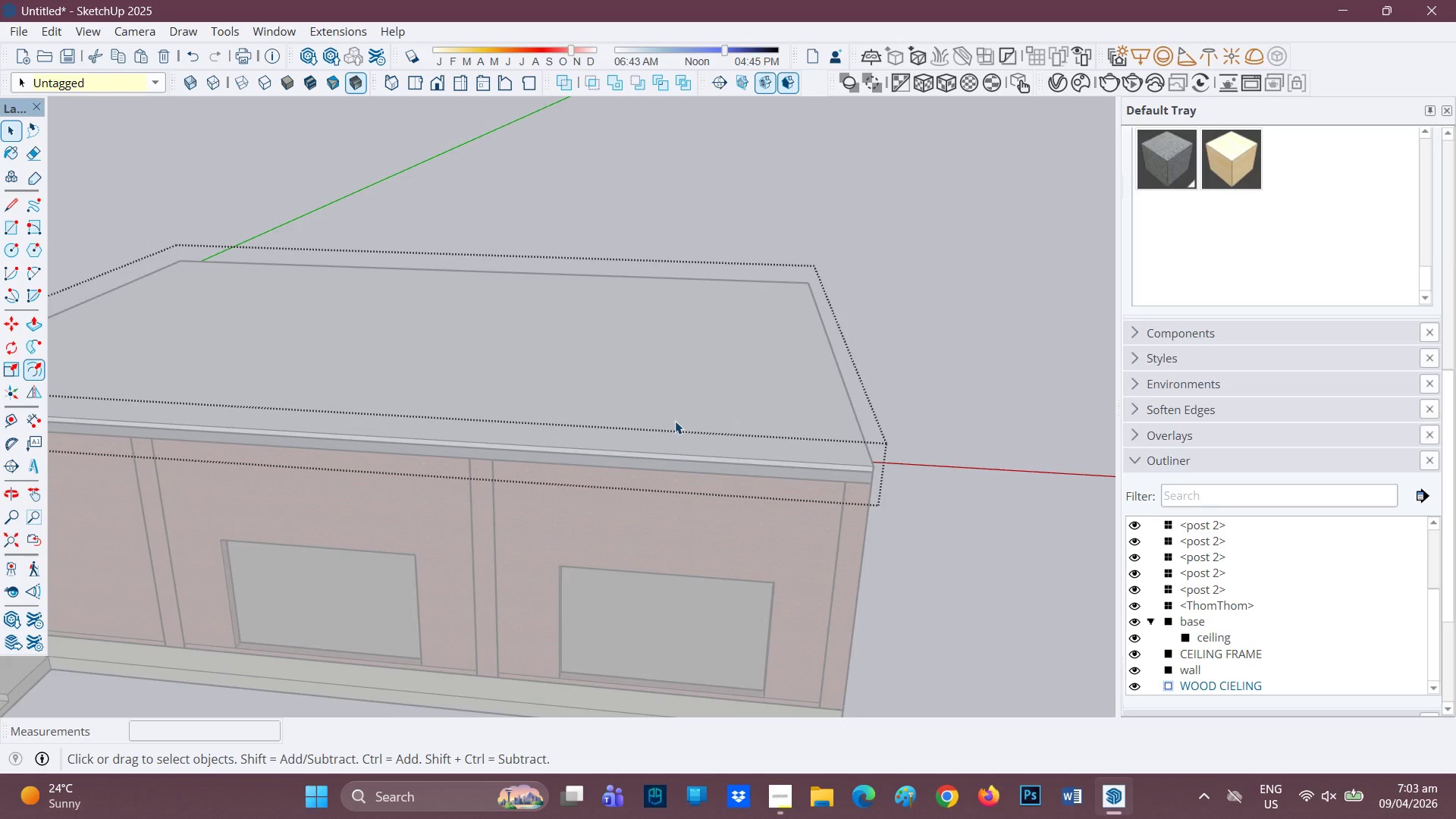 
left_click_drag(start_coordinate=[674, 421], to_coordinate=[667, 421])
 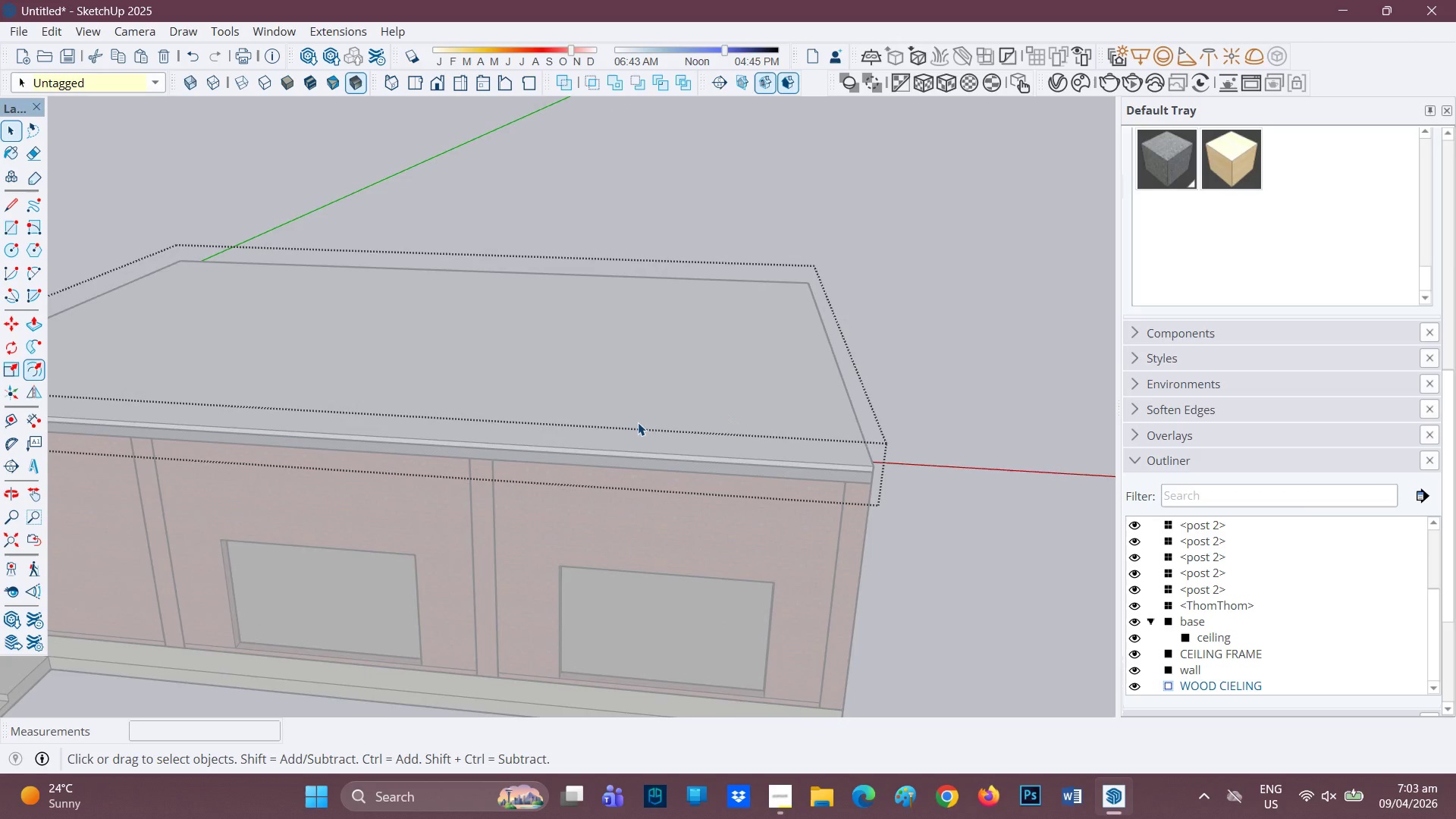 
double_click([638, 422])
 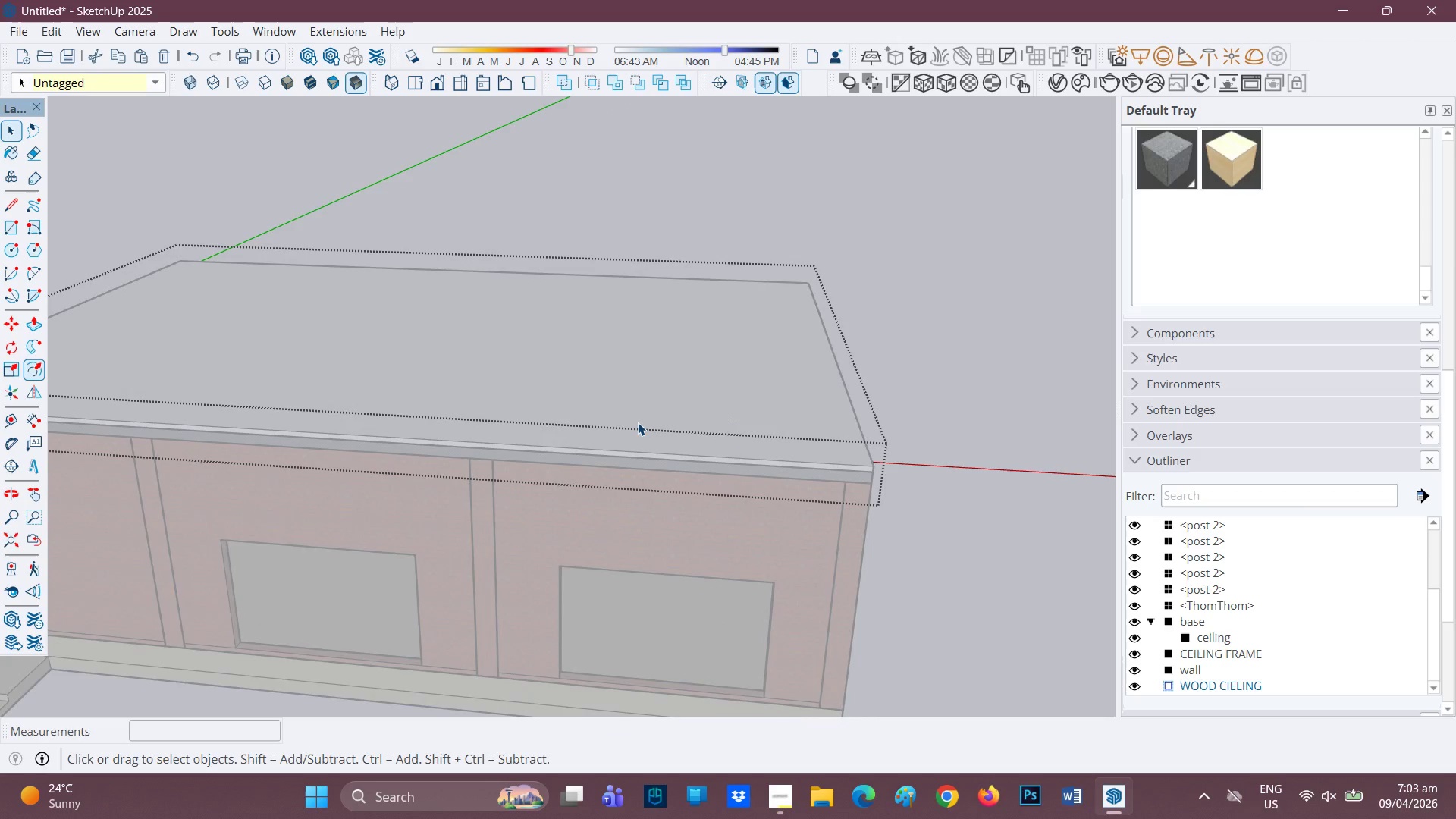 
triple_click([638, 422])
 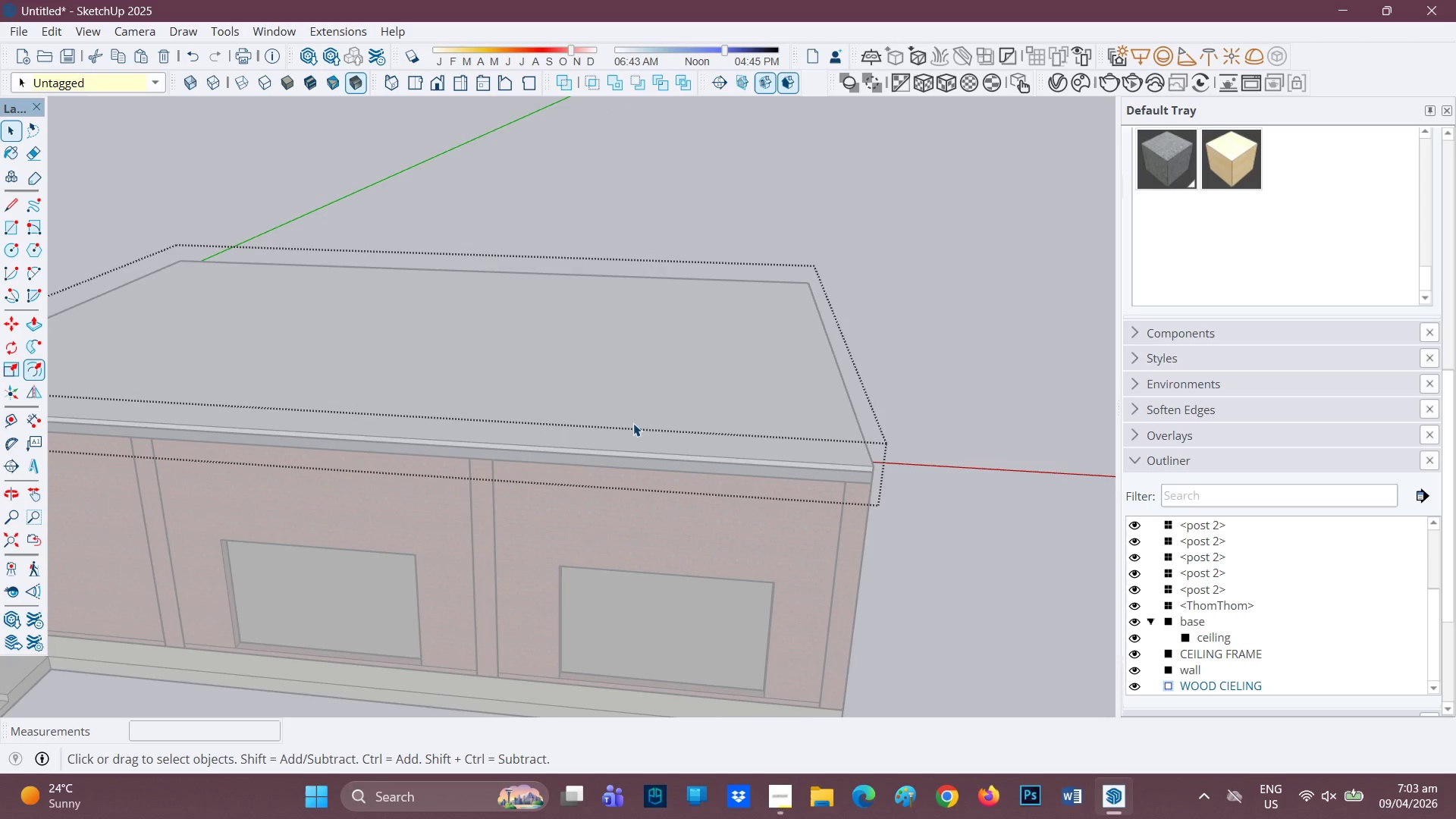 
triple_click([633, 423])
 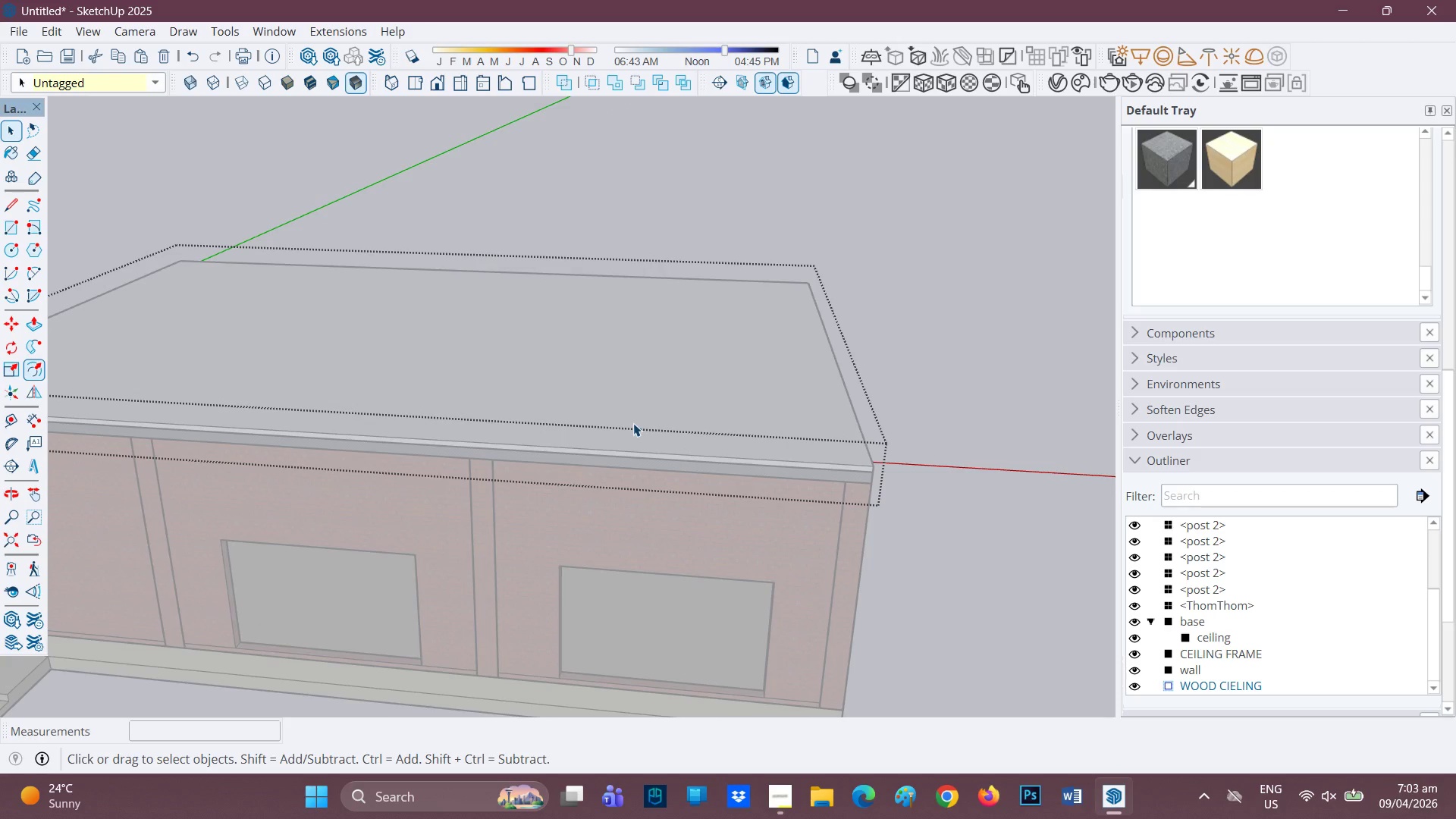 
triple_click([633, 423])
 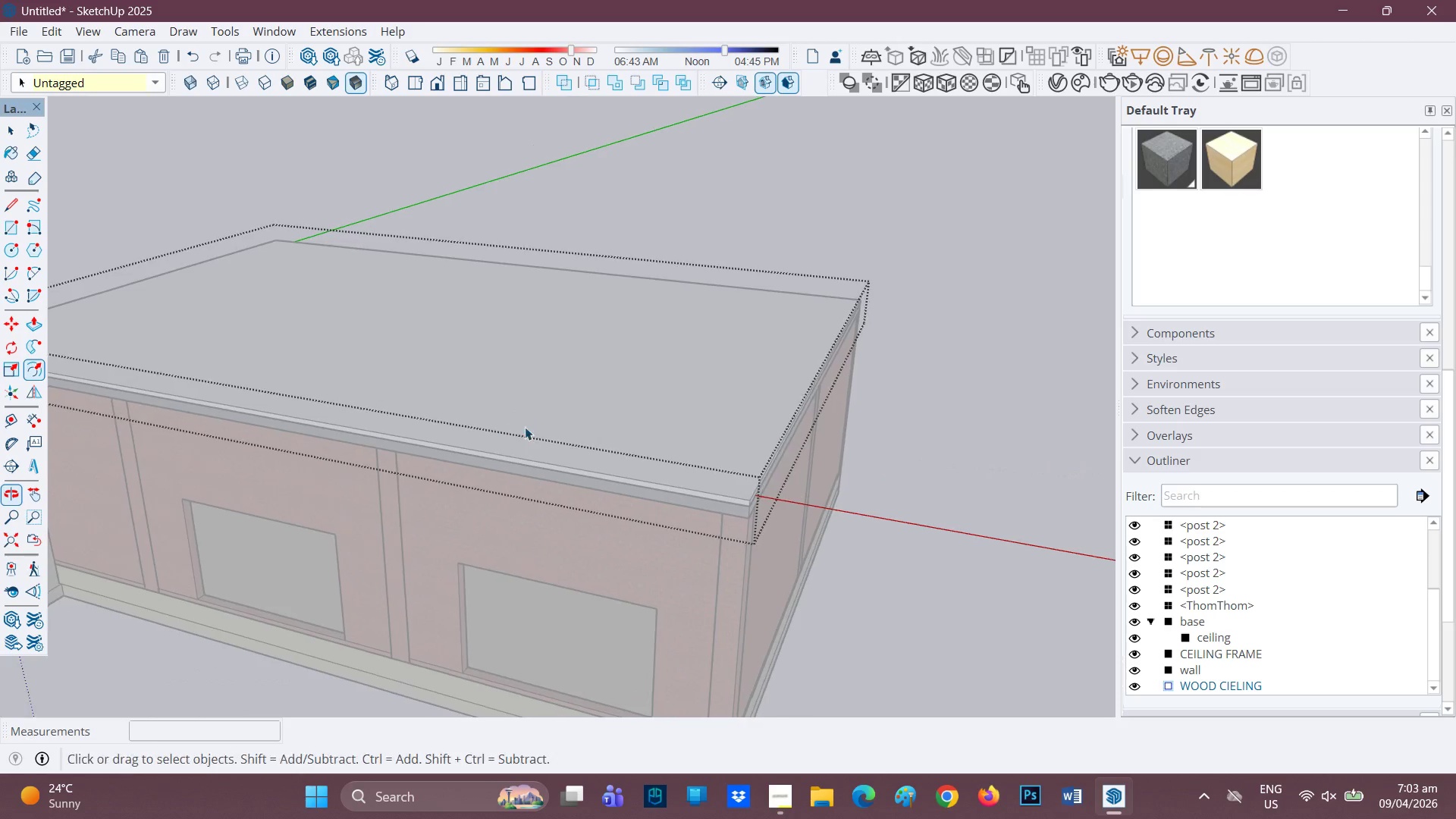 
scroll: coordinate [547, 415], scroll_direction: up, amount: 3.0
 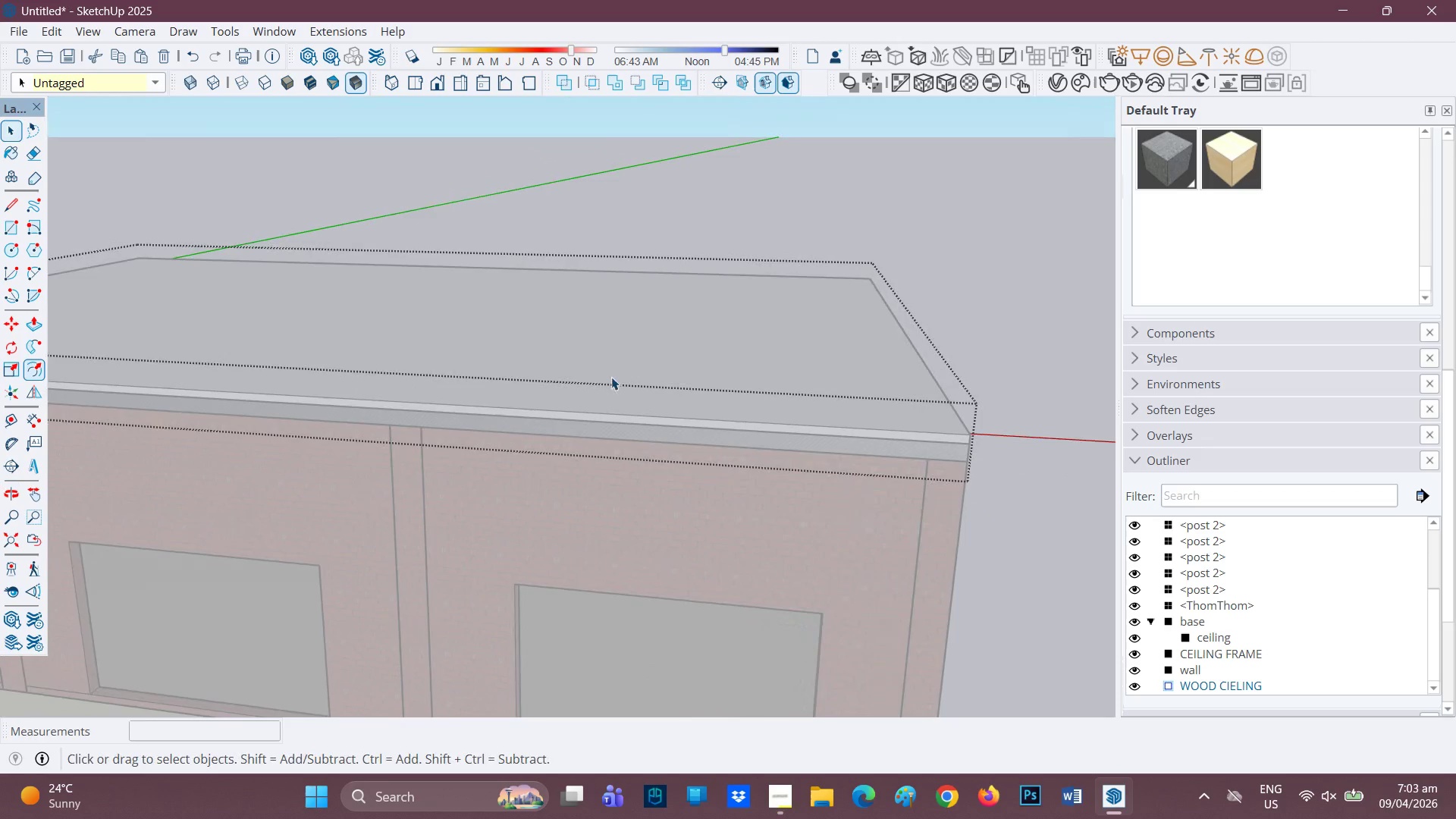 
triple_click([606, 378])
 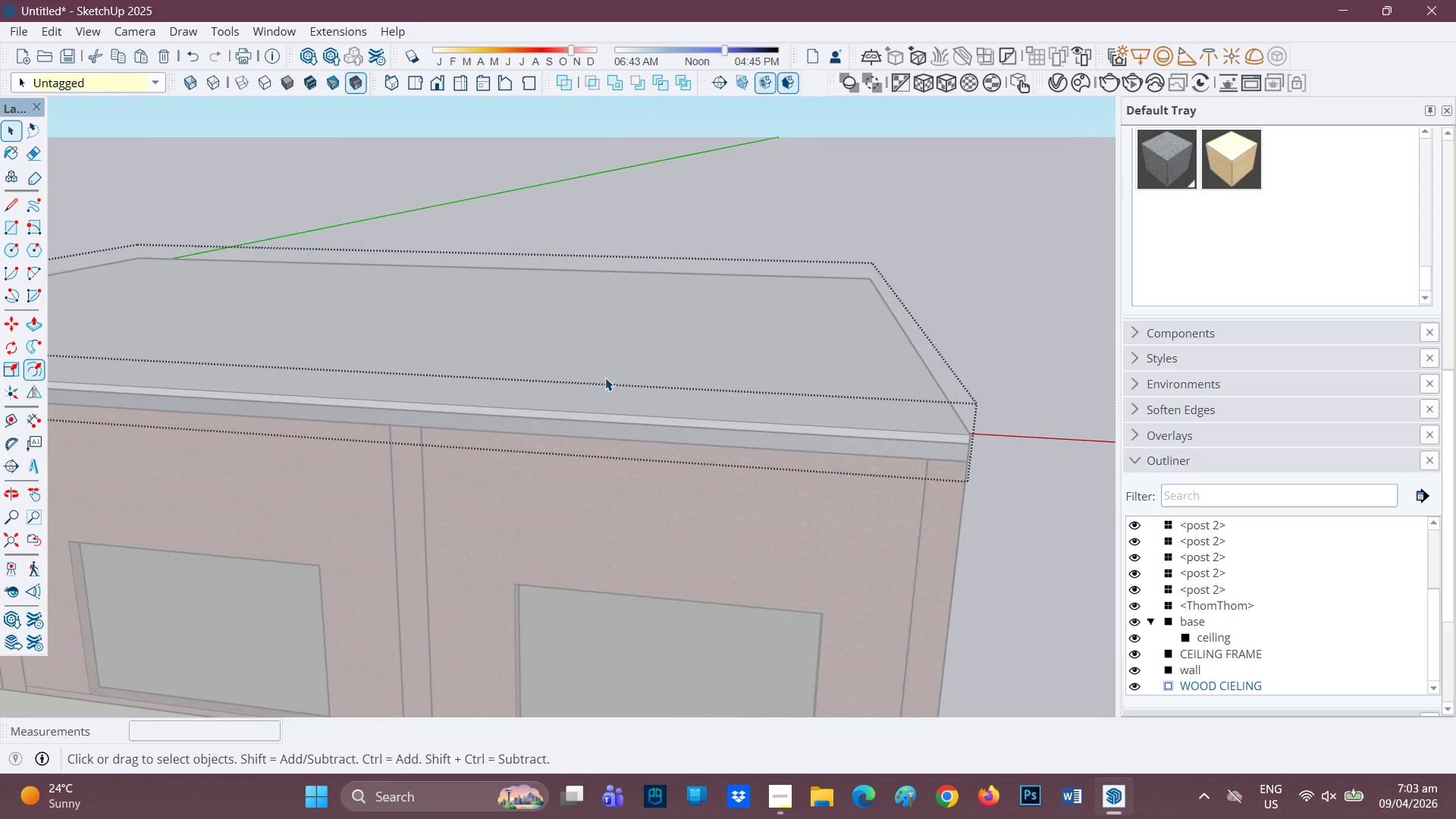 
triple_click([605, 378])
 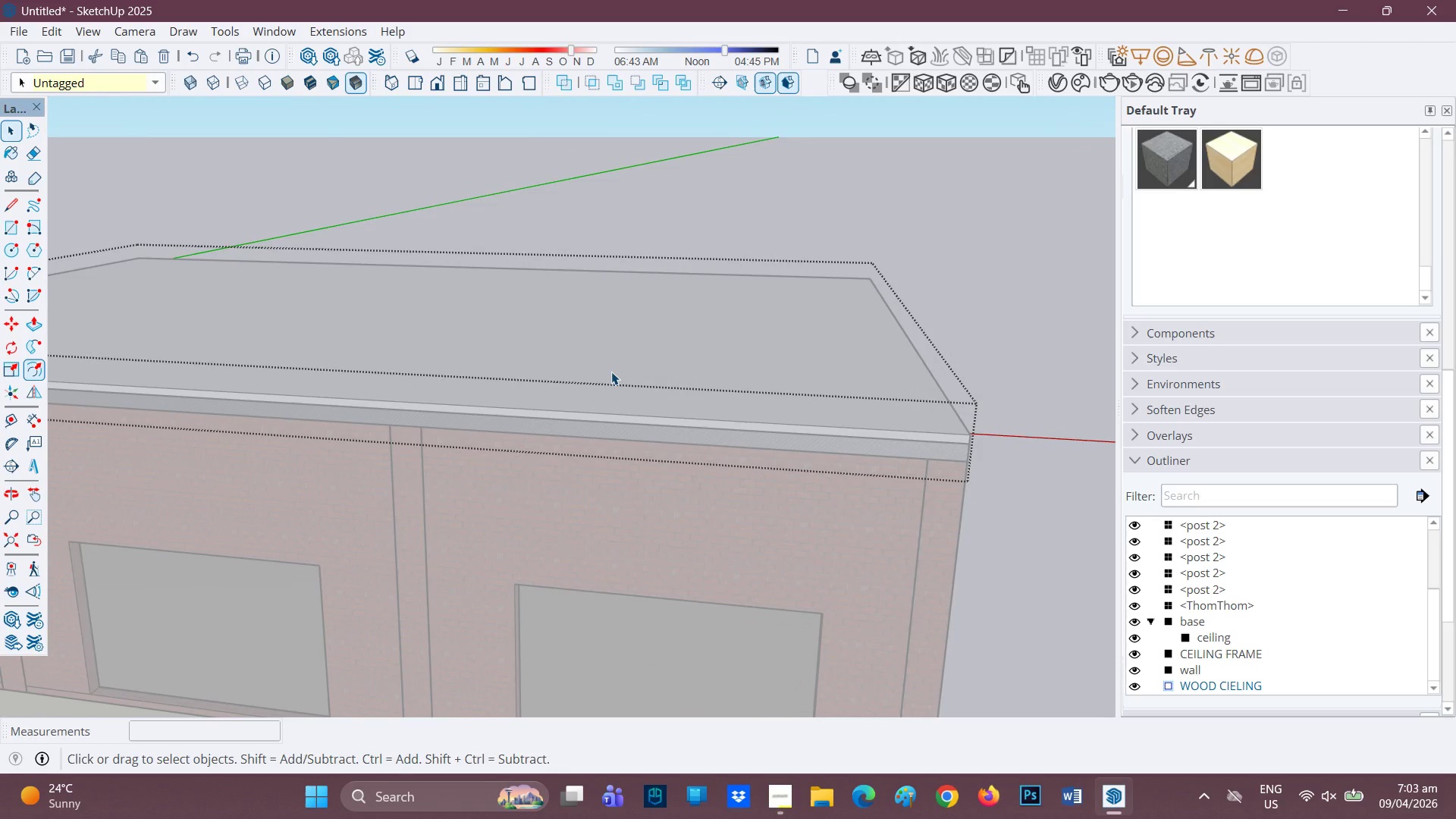 
triple_click([611, 372])
 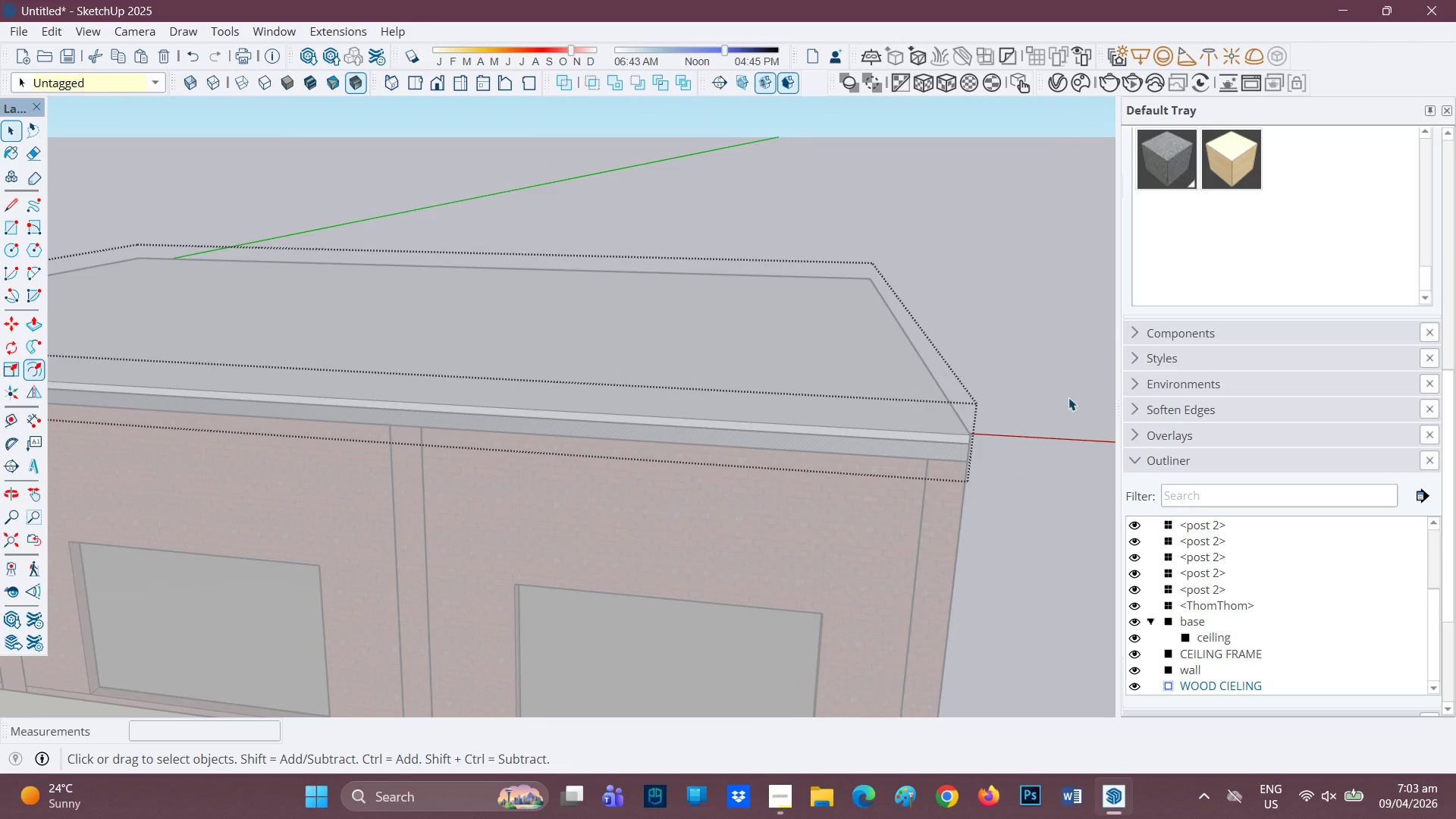 
left_click_drag(start_coordinate=[1069, 397], to_coordinate=[1074, 397])
 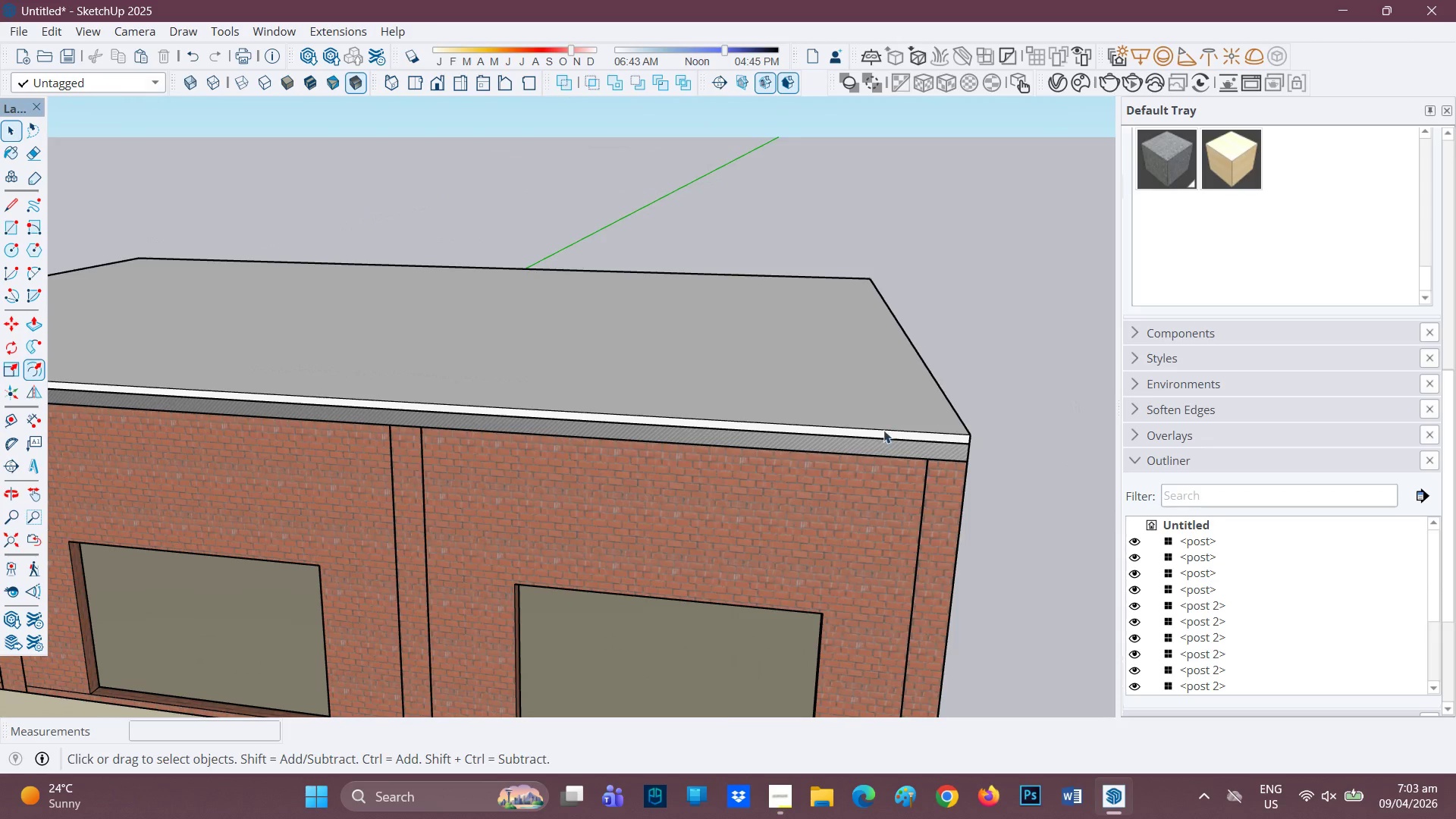 
left_click([883, 429])
 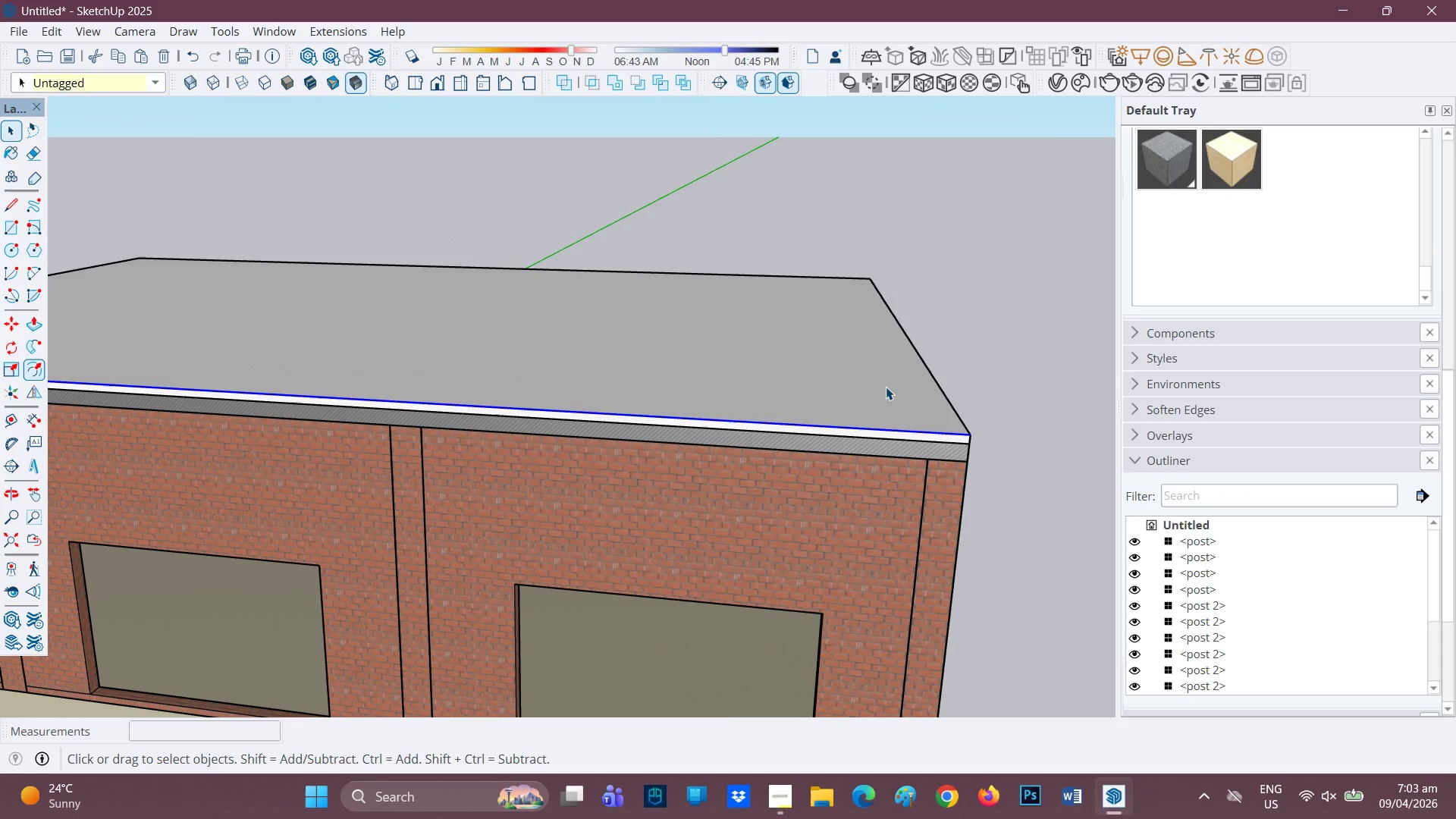 
double_click([886, 387])
 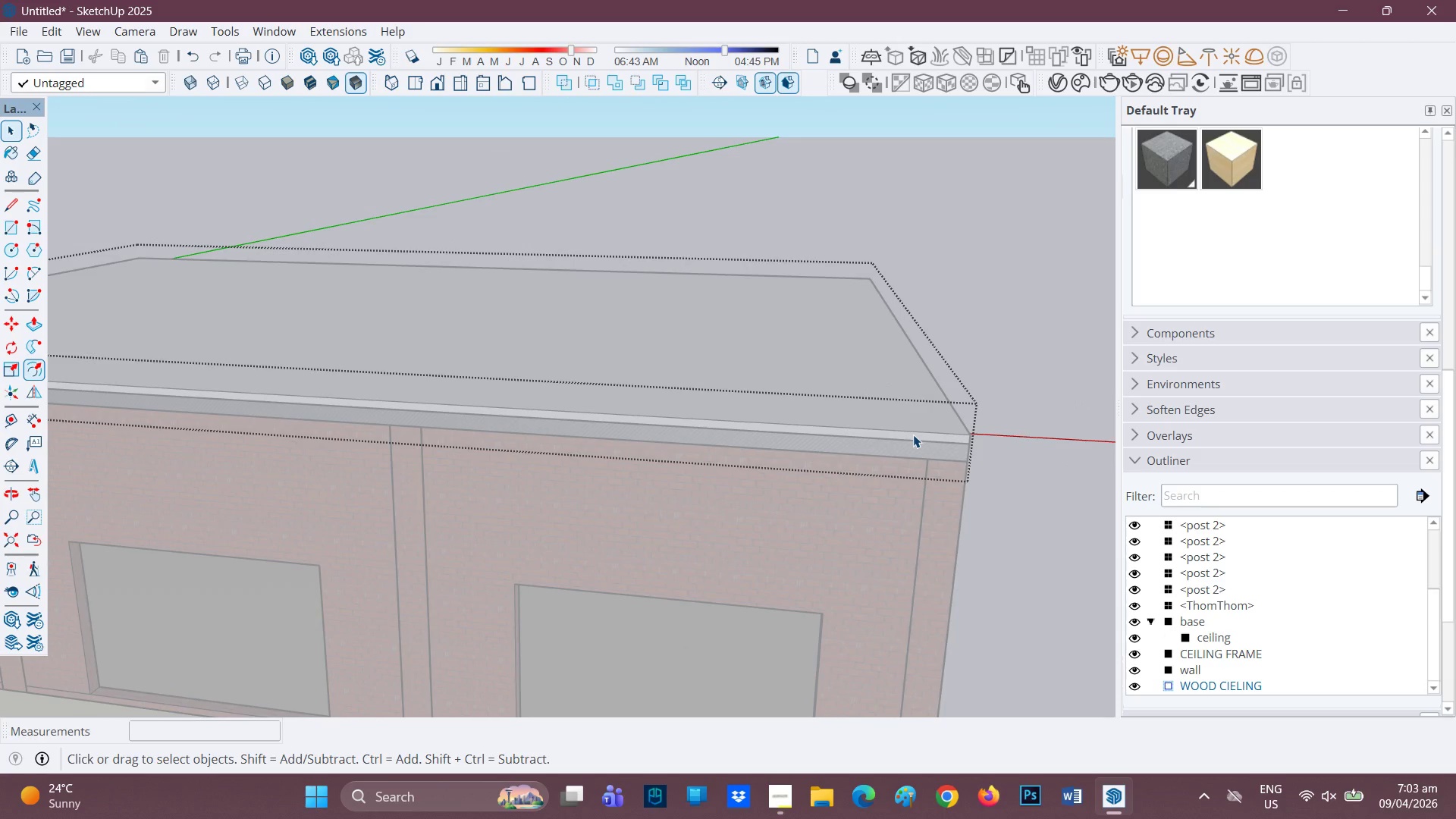 
left_click([917, 436])
 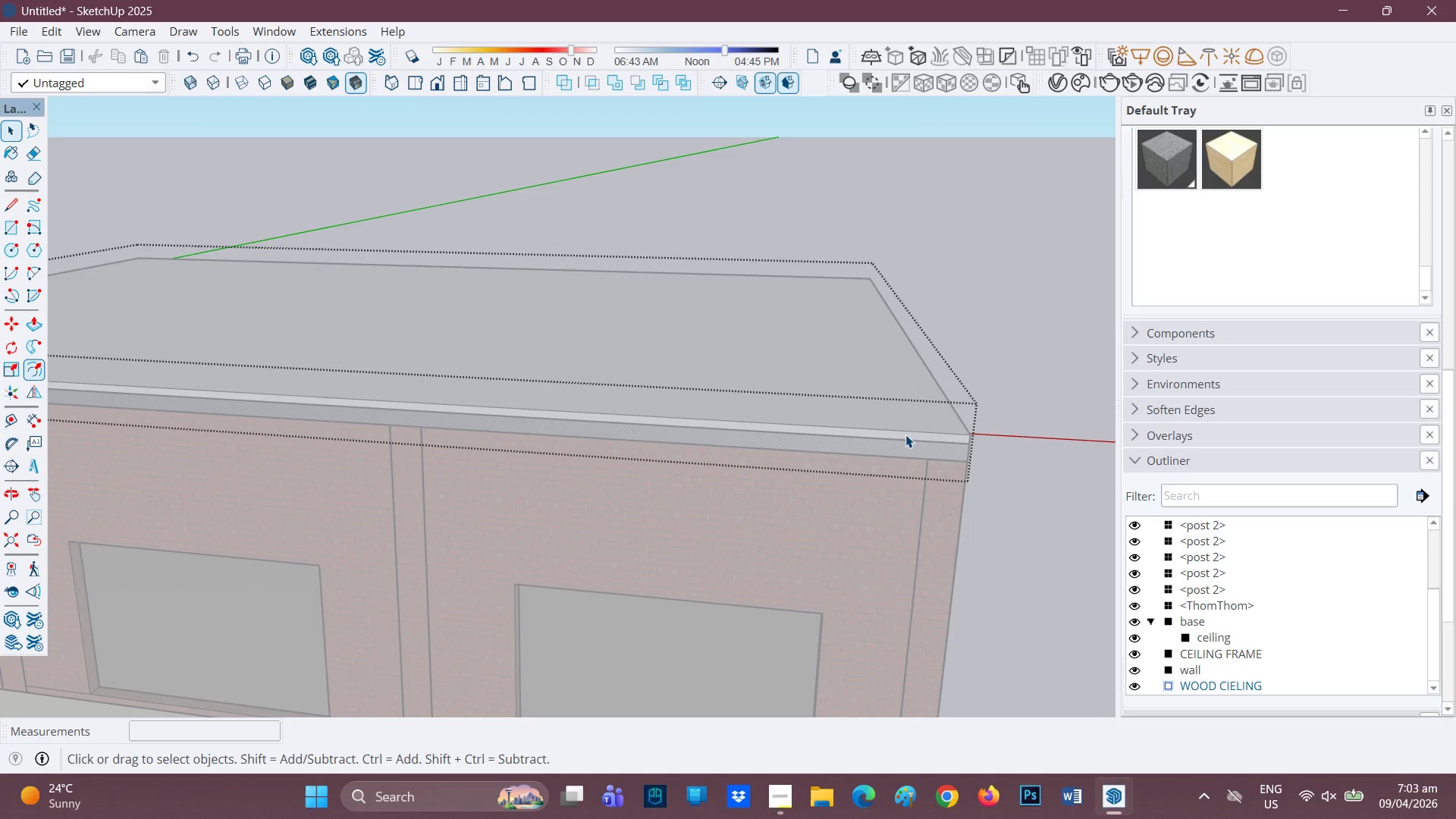 
left_click_drag(start_coordinate=[905, 435], to_coordinate=[901, 435])
 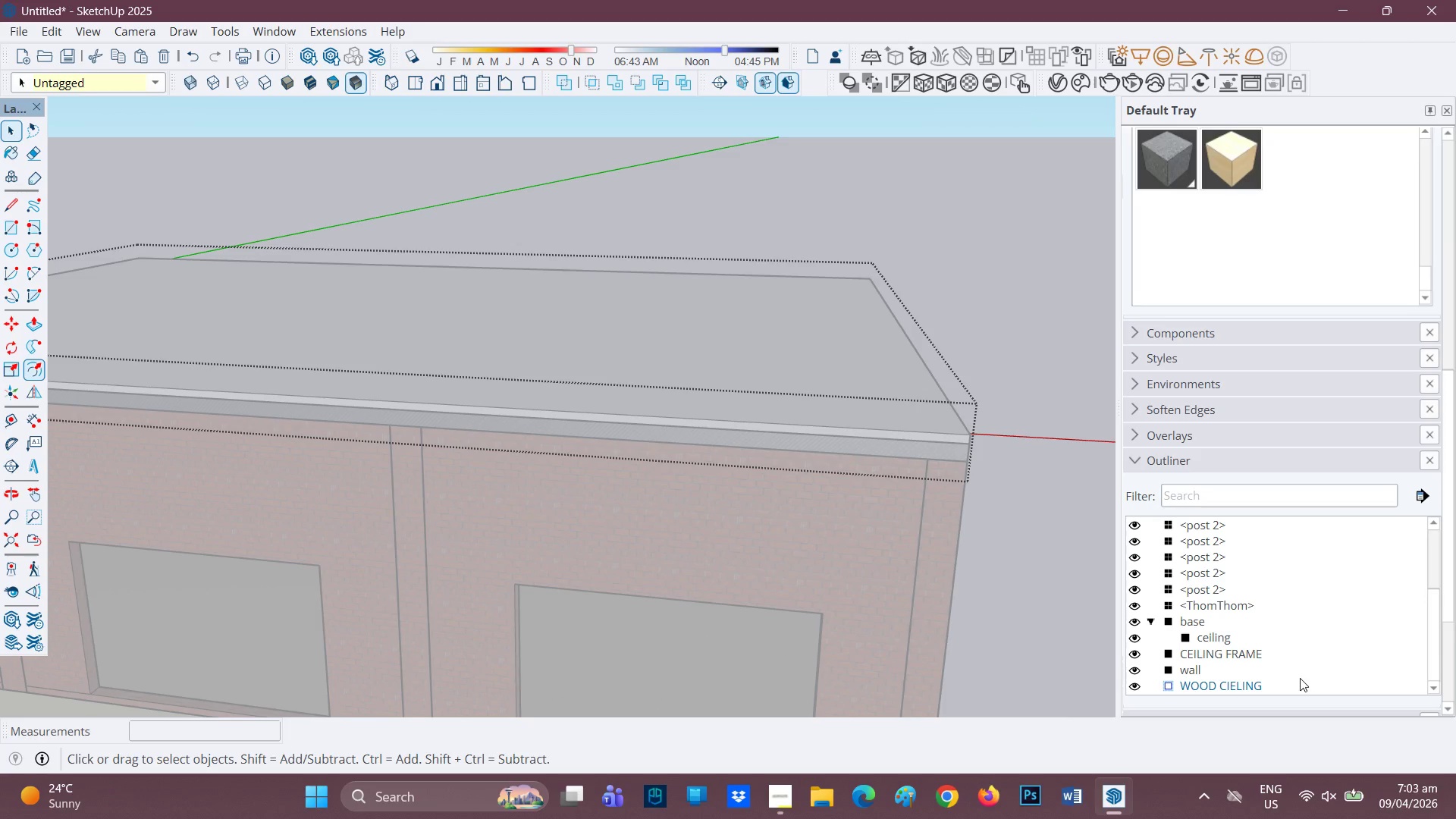 
scroll: coordinate [1299, 678], scroll_direction: down, amount: 1.0
 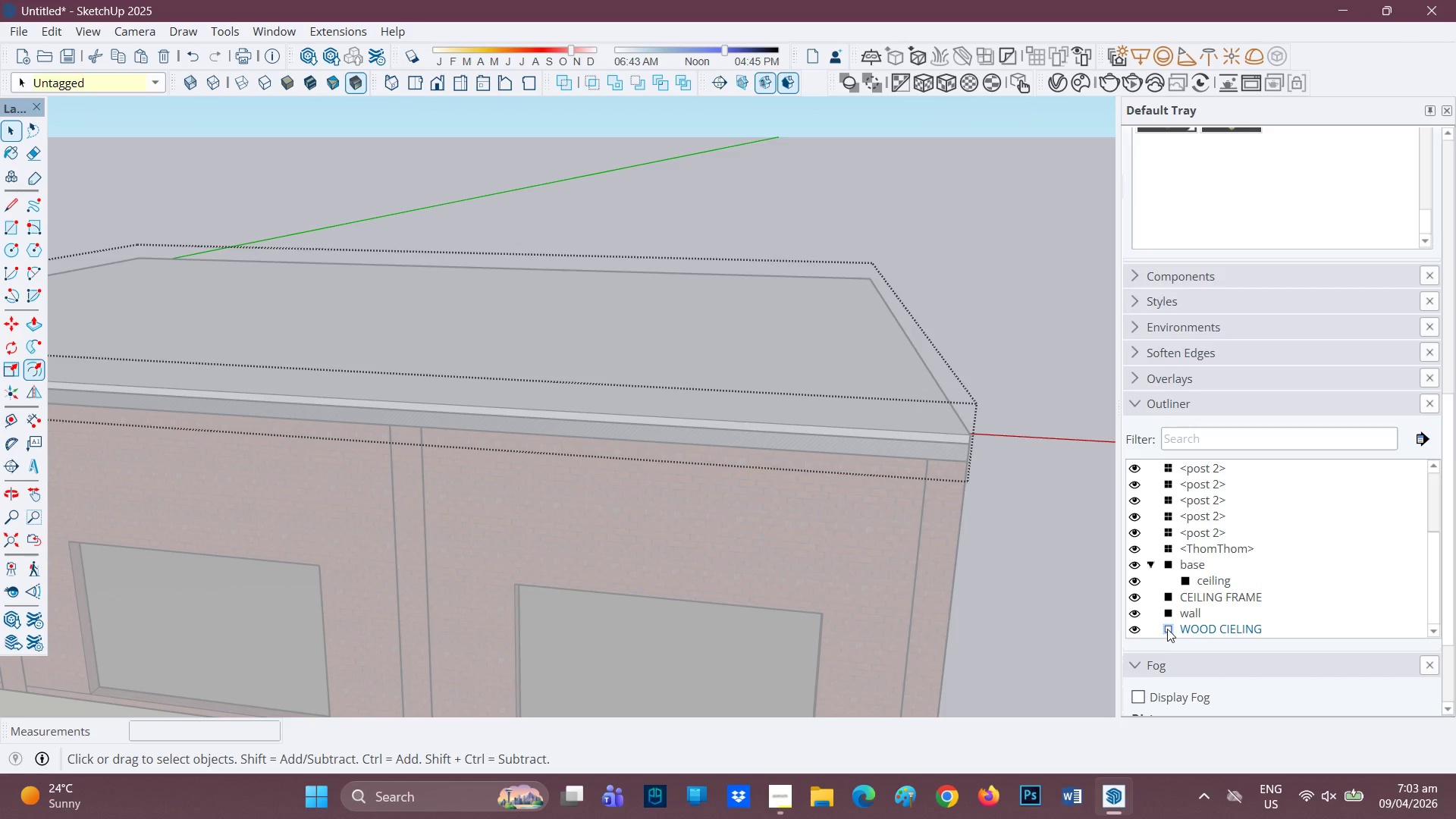 
left_click([1166, 632])
 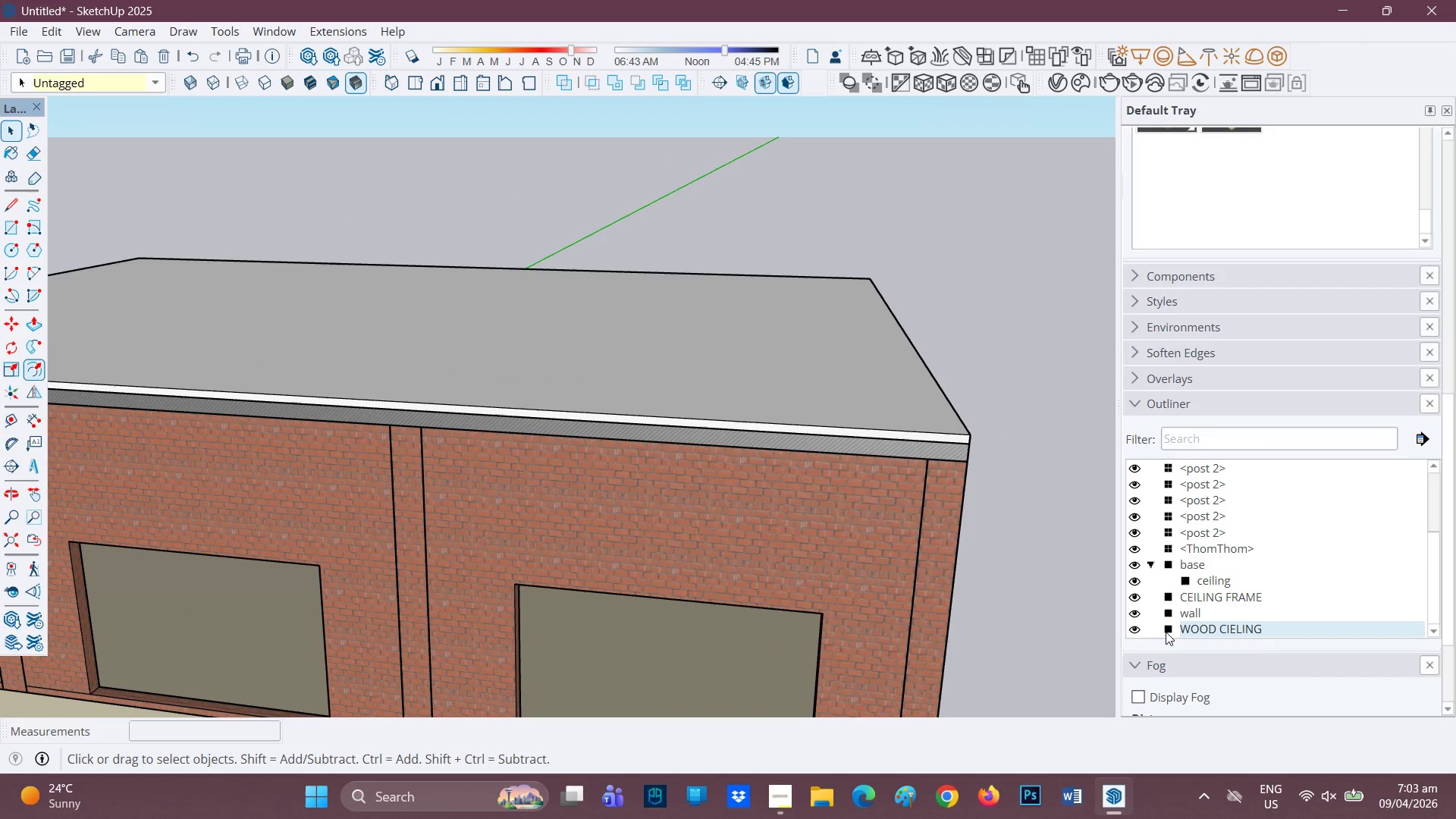 
left_click([1166, 632])
 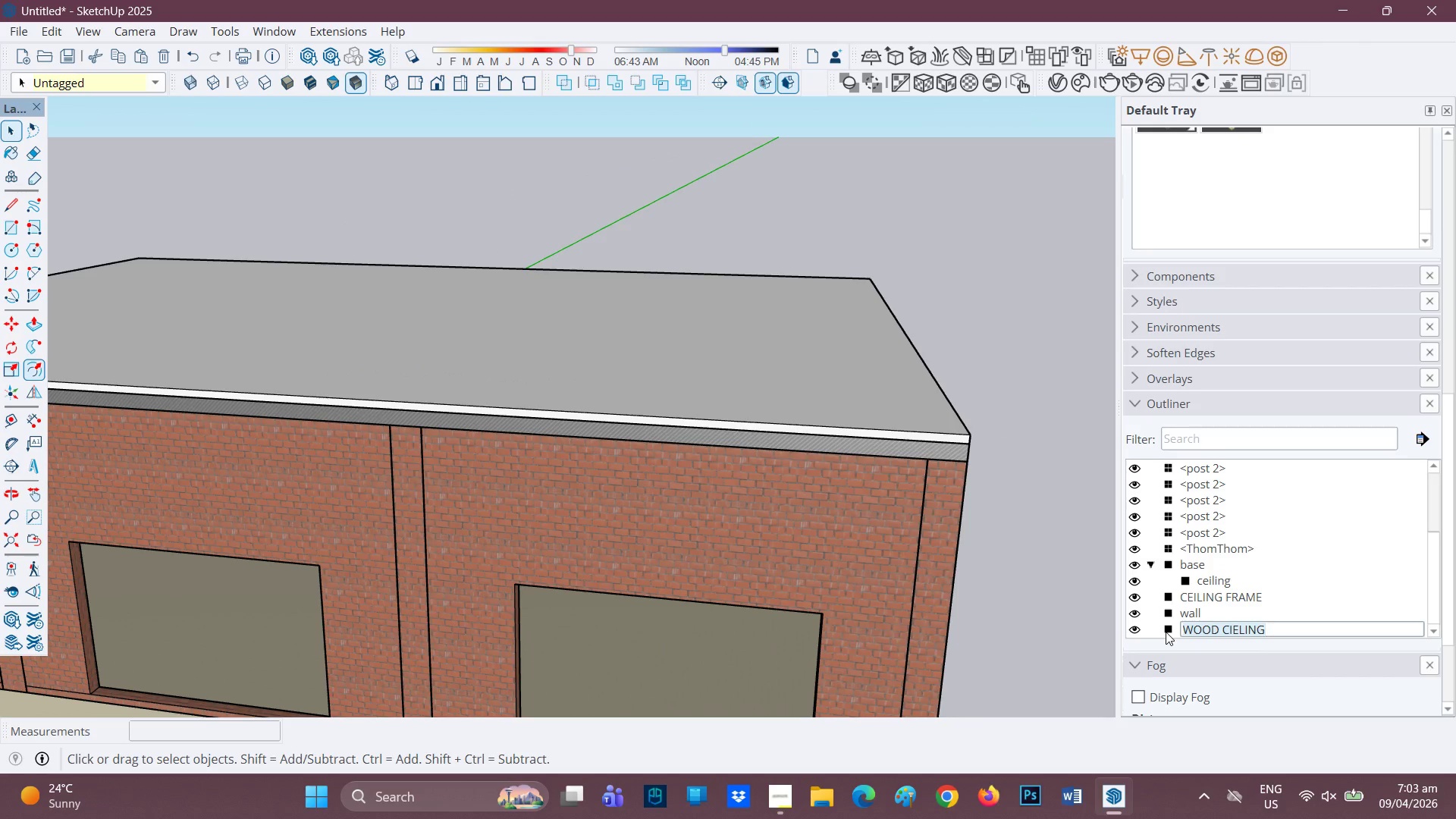 
left_click([1166, 632])
 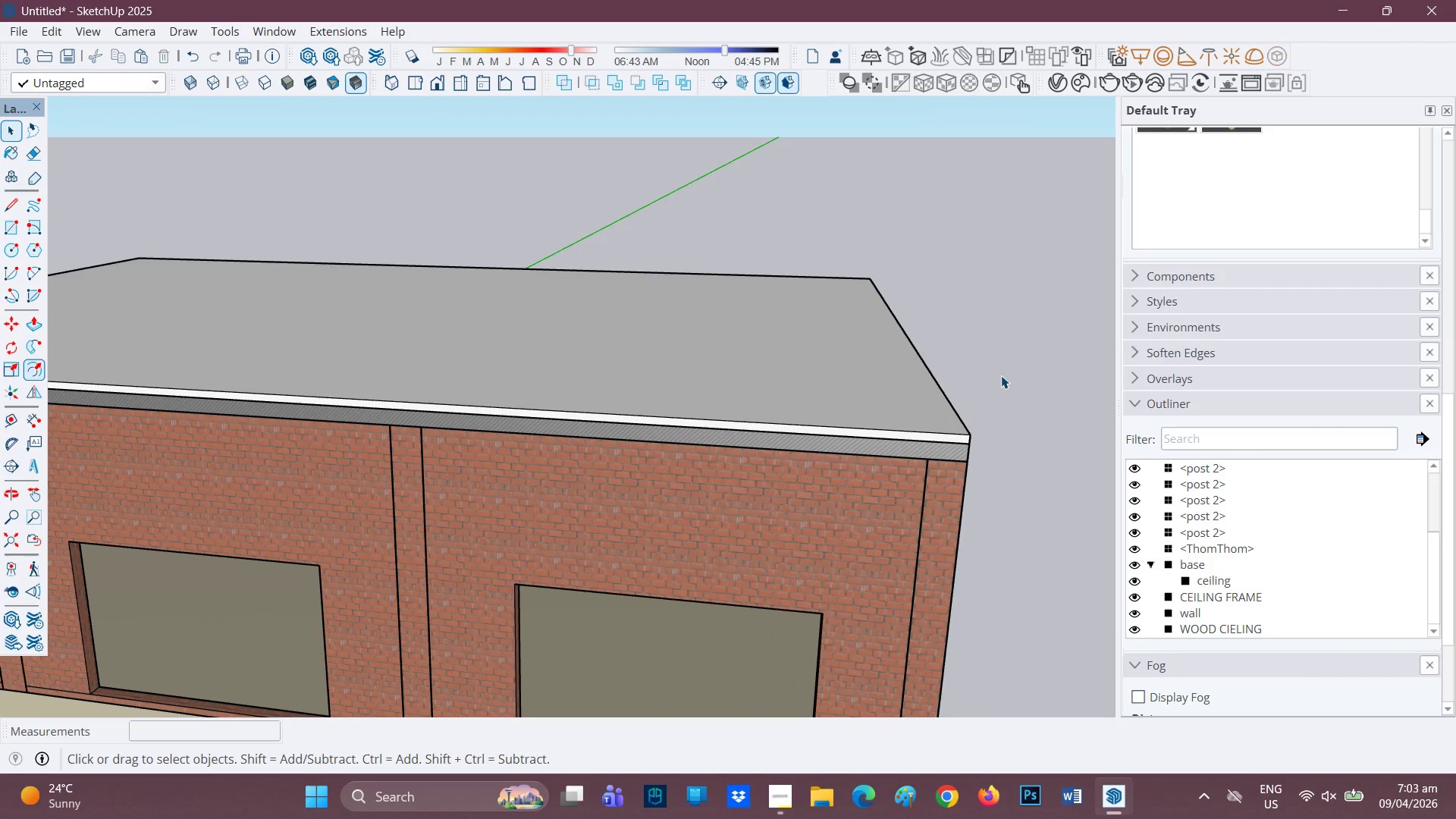 
left_click([881, 406])
 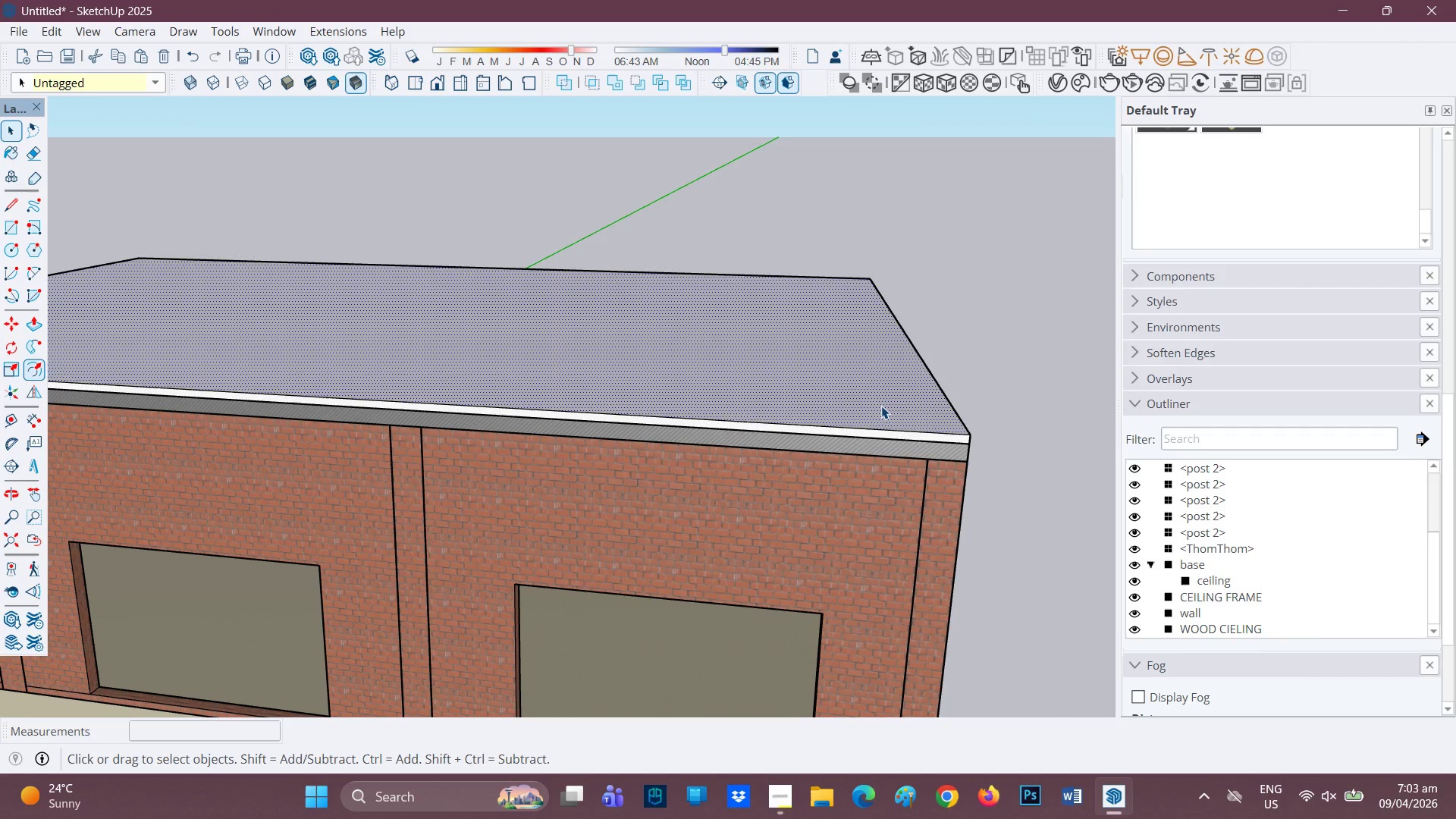 
double_click([881, 406])
 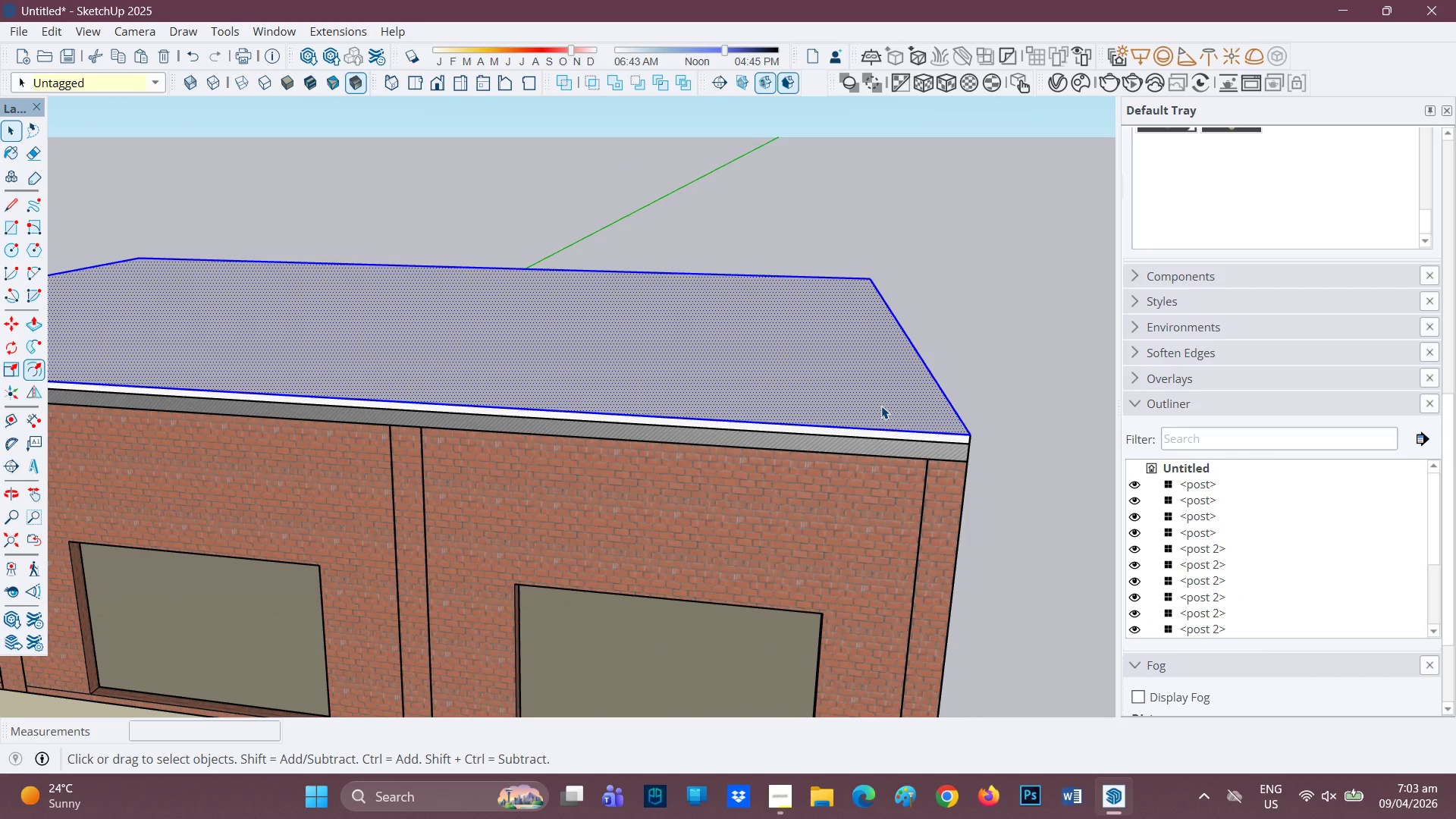 
triple_click([881, 406])
 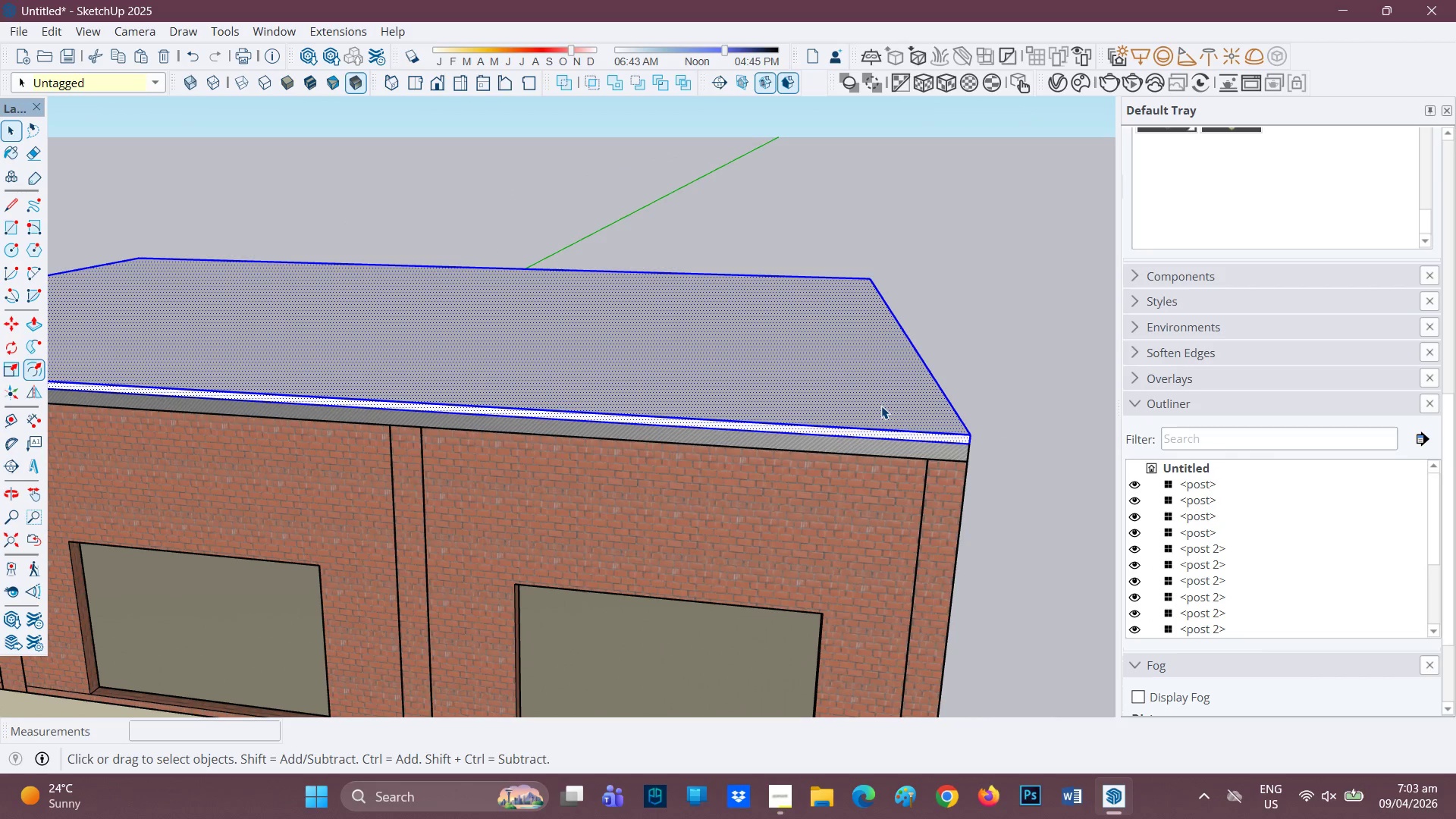 
right_click([881, 406])
 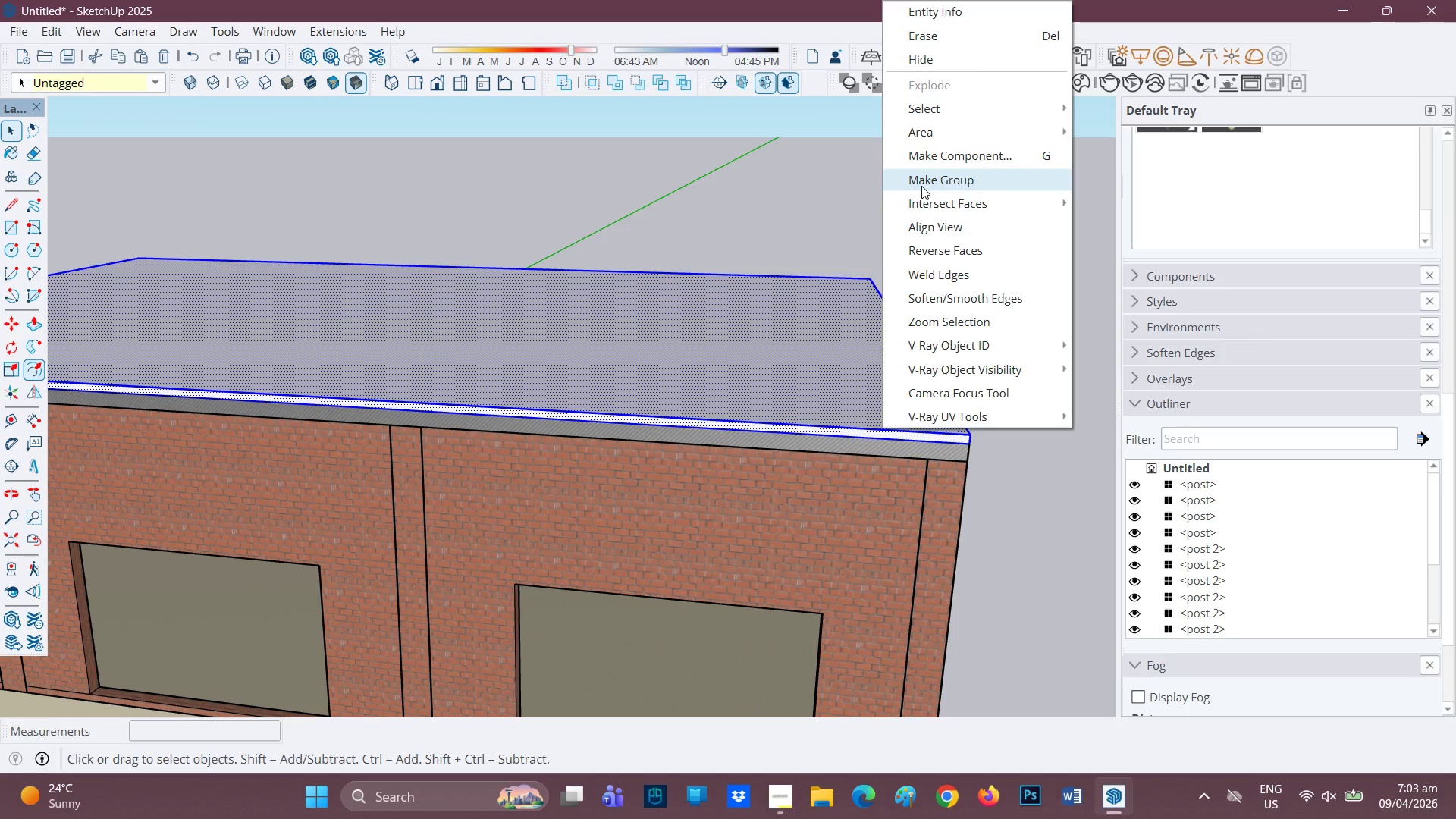 
left_click([921, 186])
 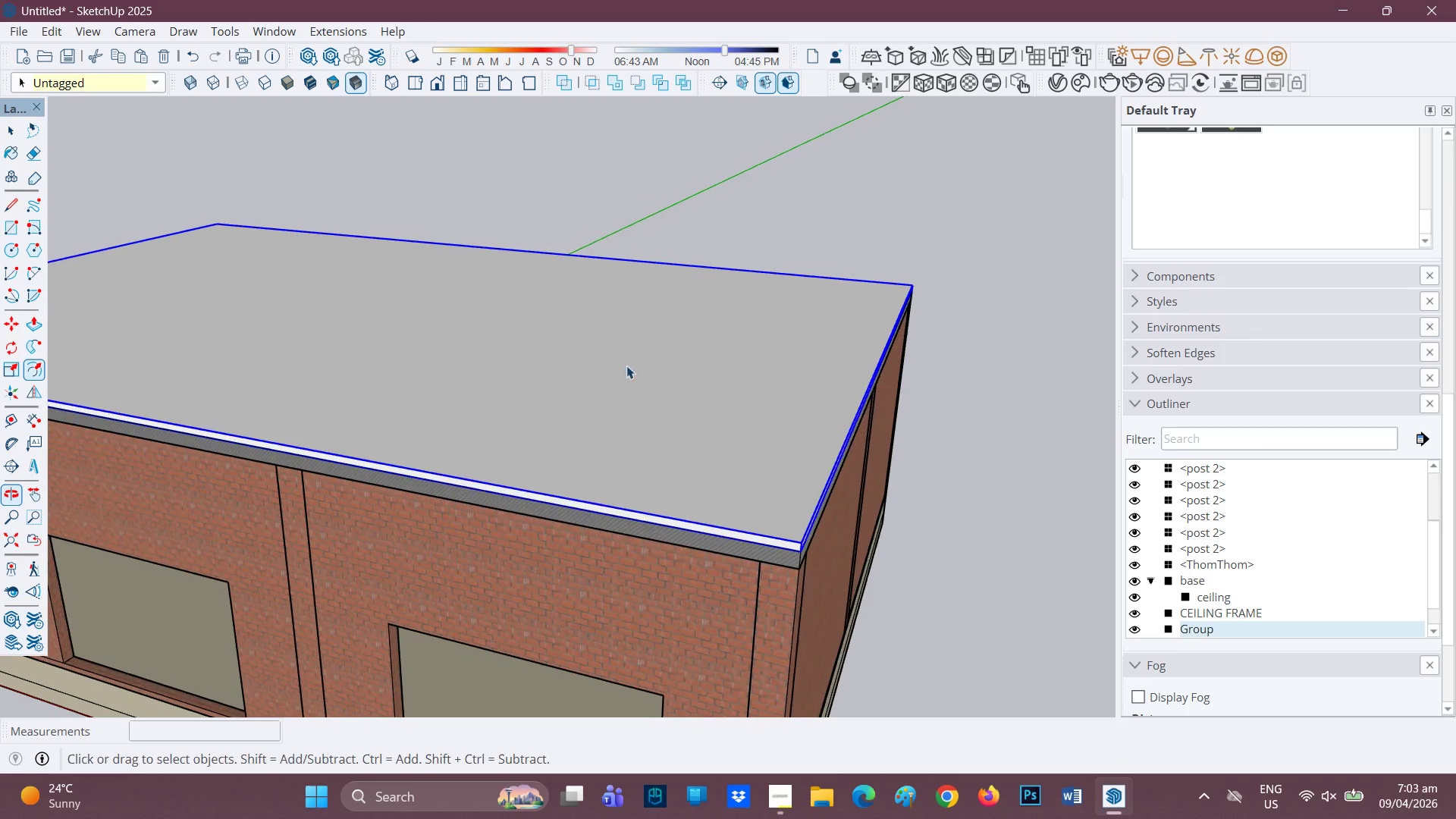 
scroll: coordinate [556, 372], scroll_direction: up, amount: 1.0
 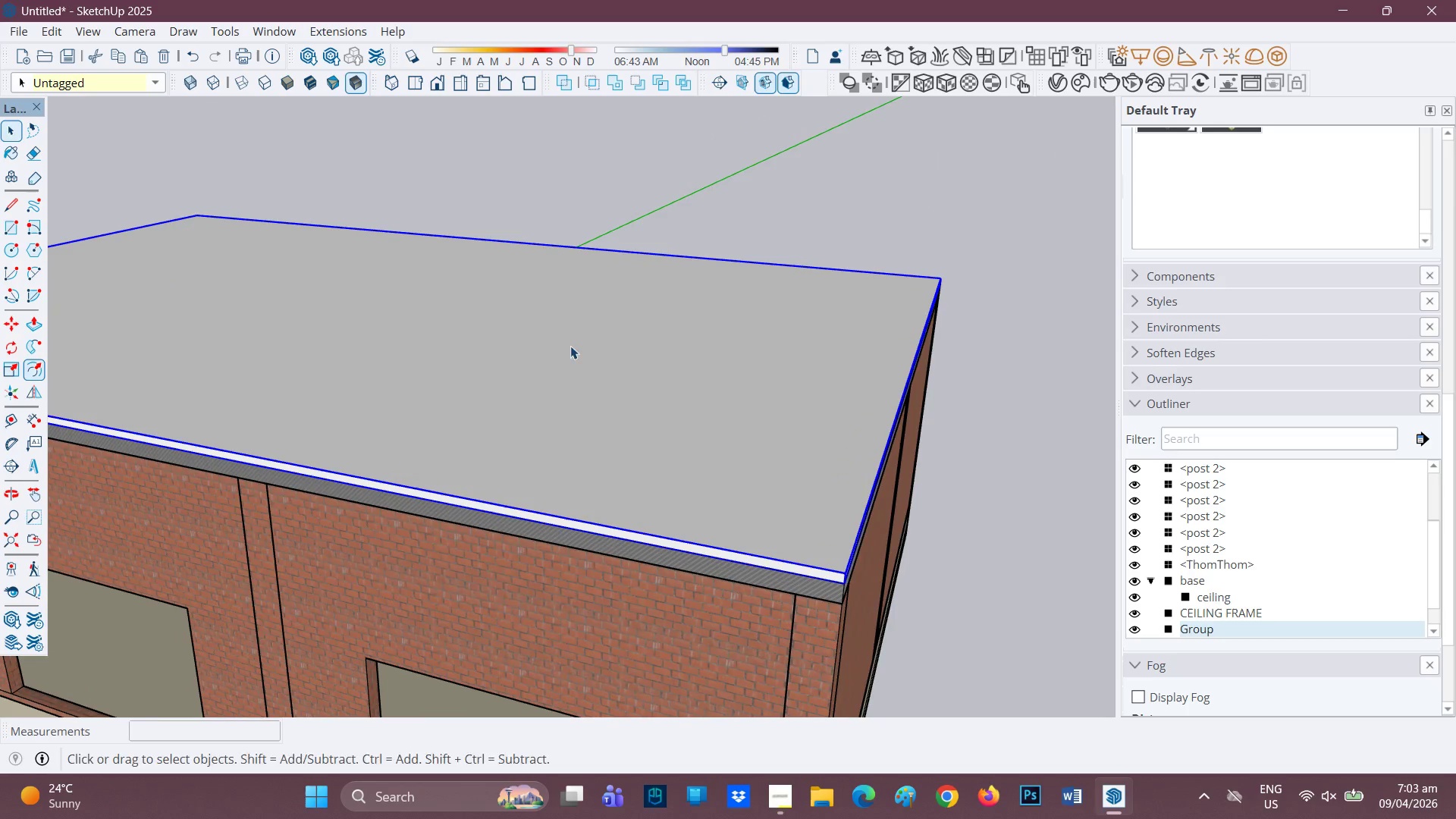 
key(H)
 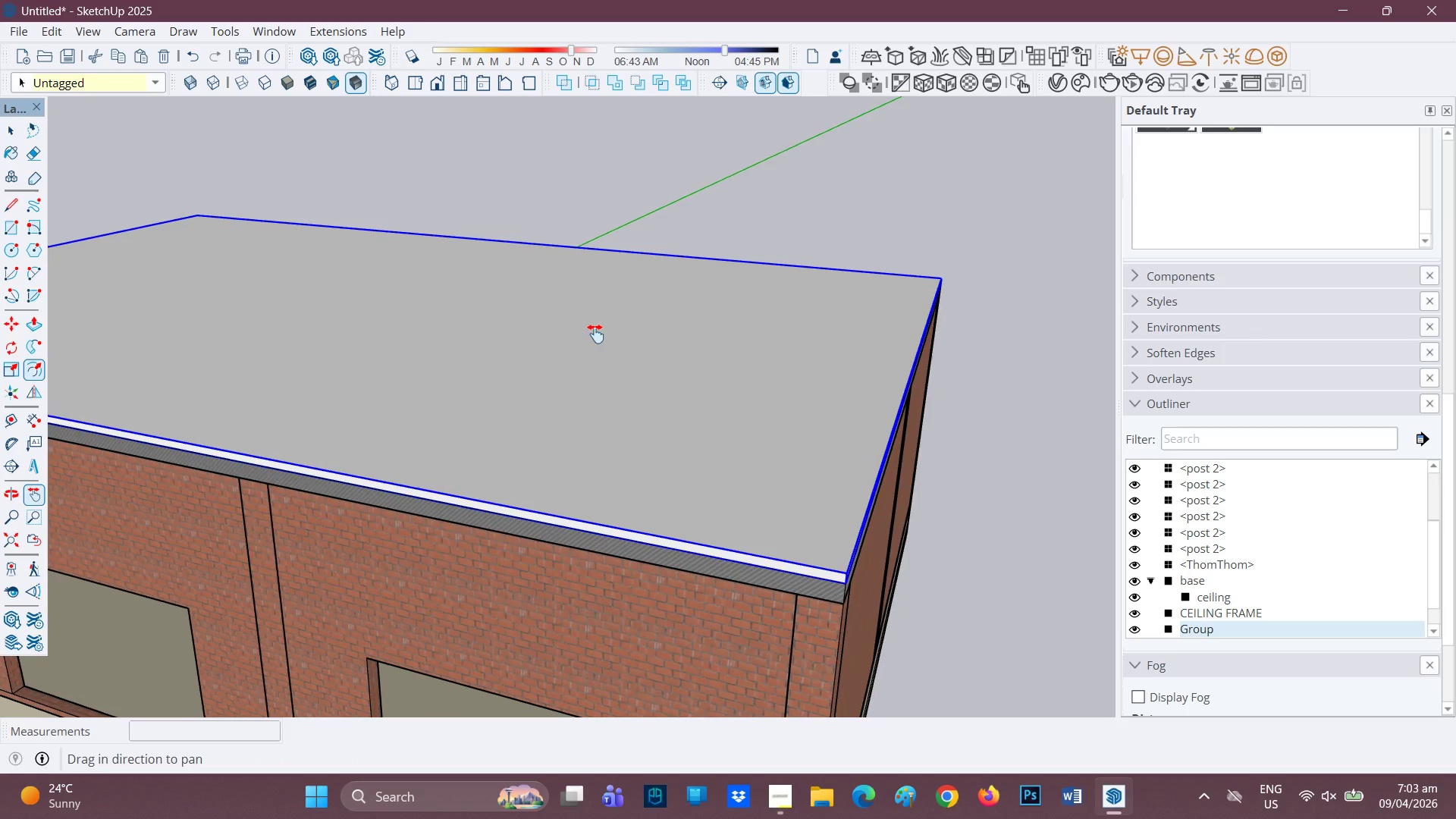 
left_click_drag(start_coordinate=[588, 334], to_coordinate=[817, 309])
 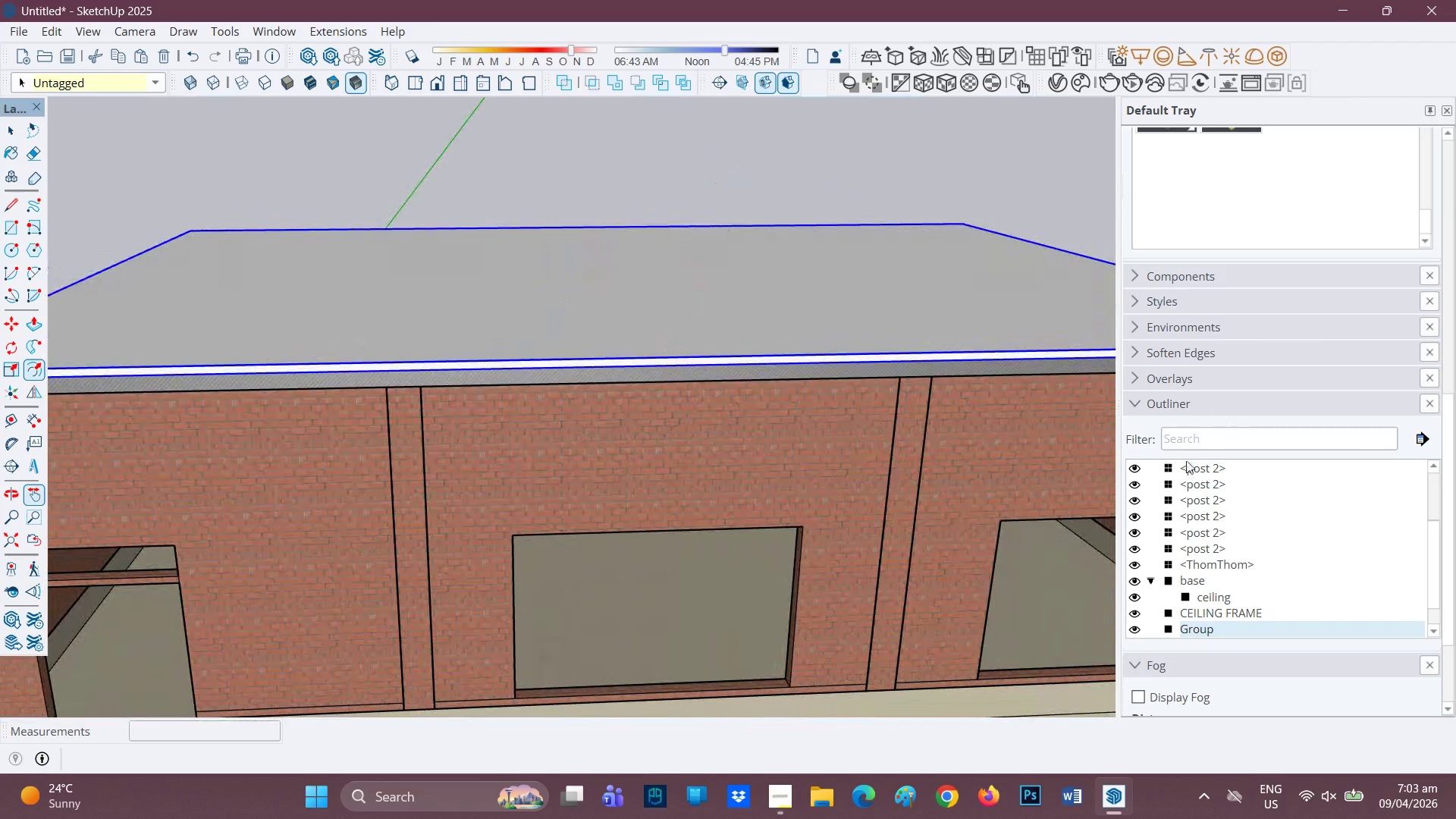 
scroll: coordinate [1307, 221], scroll_direction: up, amount: 7.0
 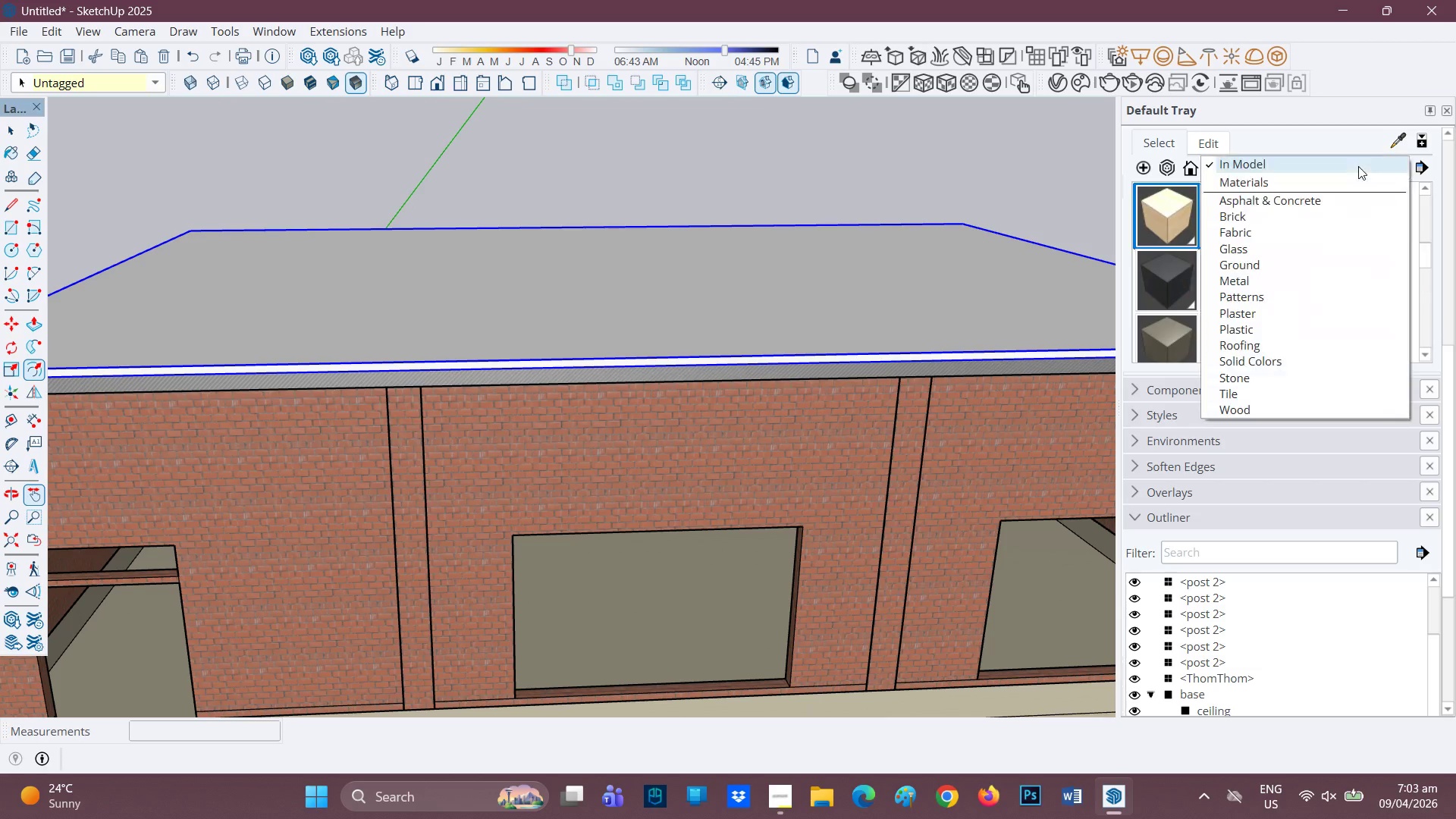 
left_click([1358, 166])
 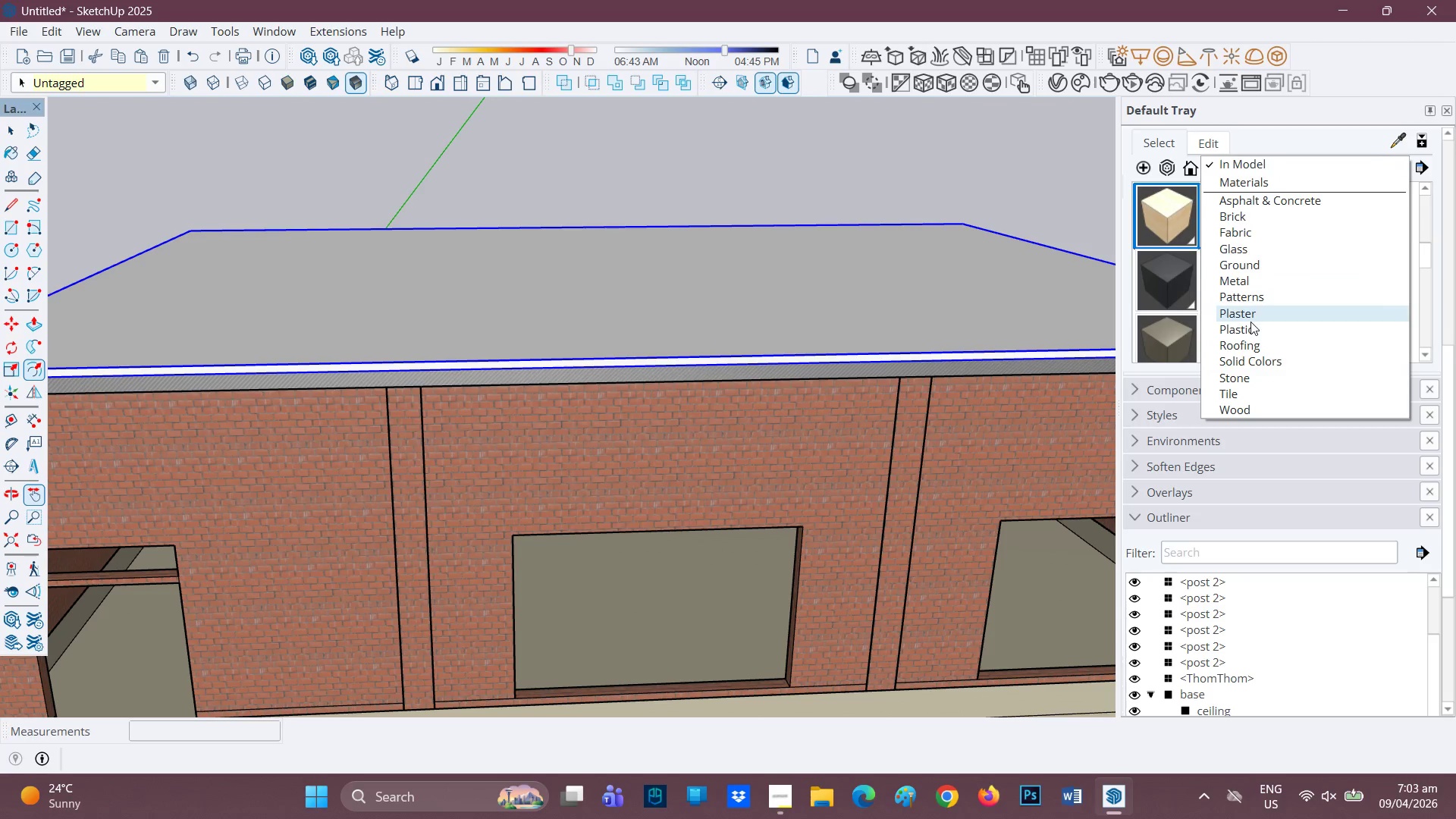 
left_click([1247, 343])
 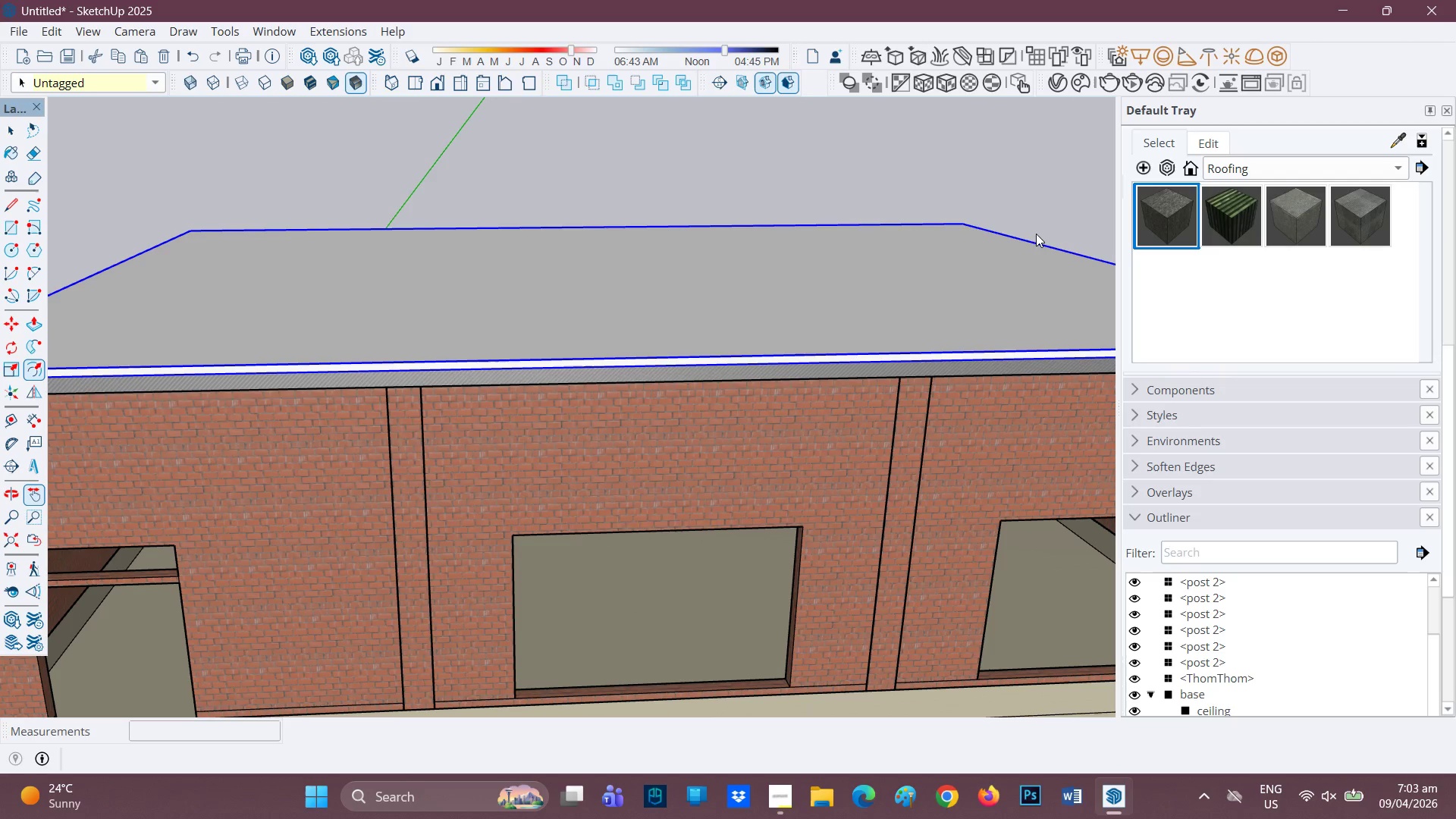 
double_click([868, 271])
 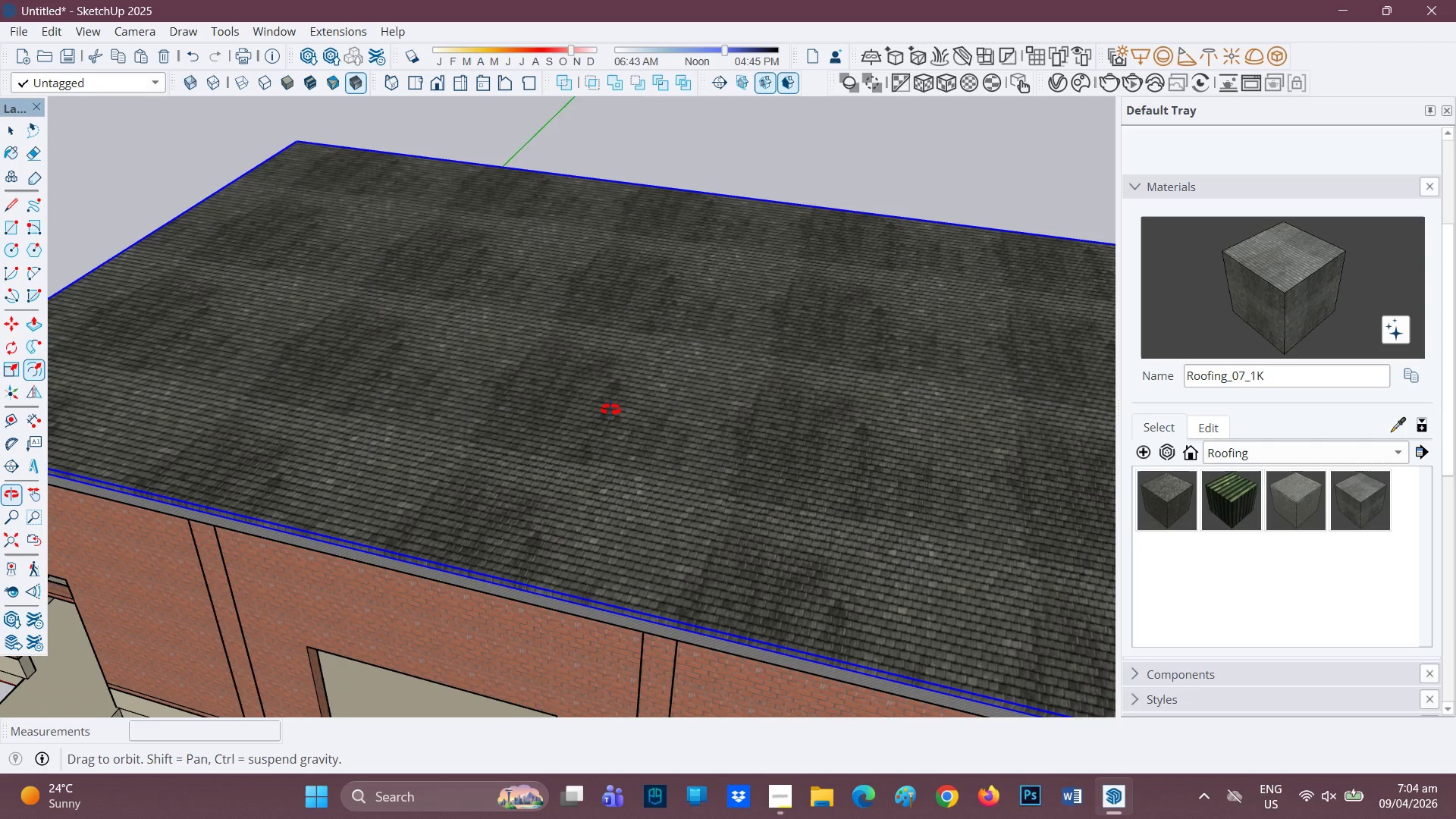 
wait(6.89)
 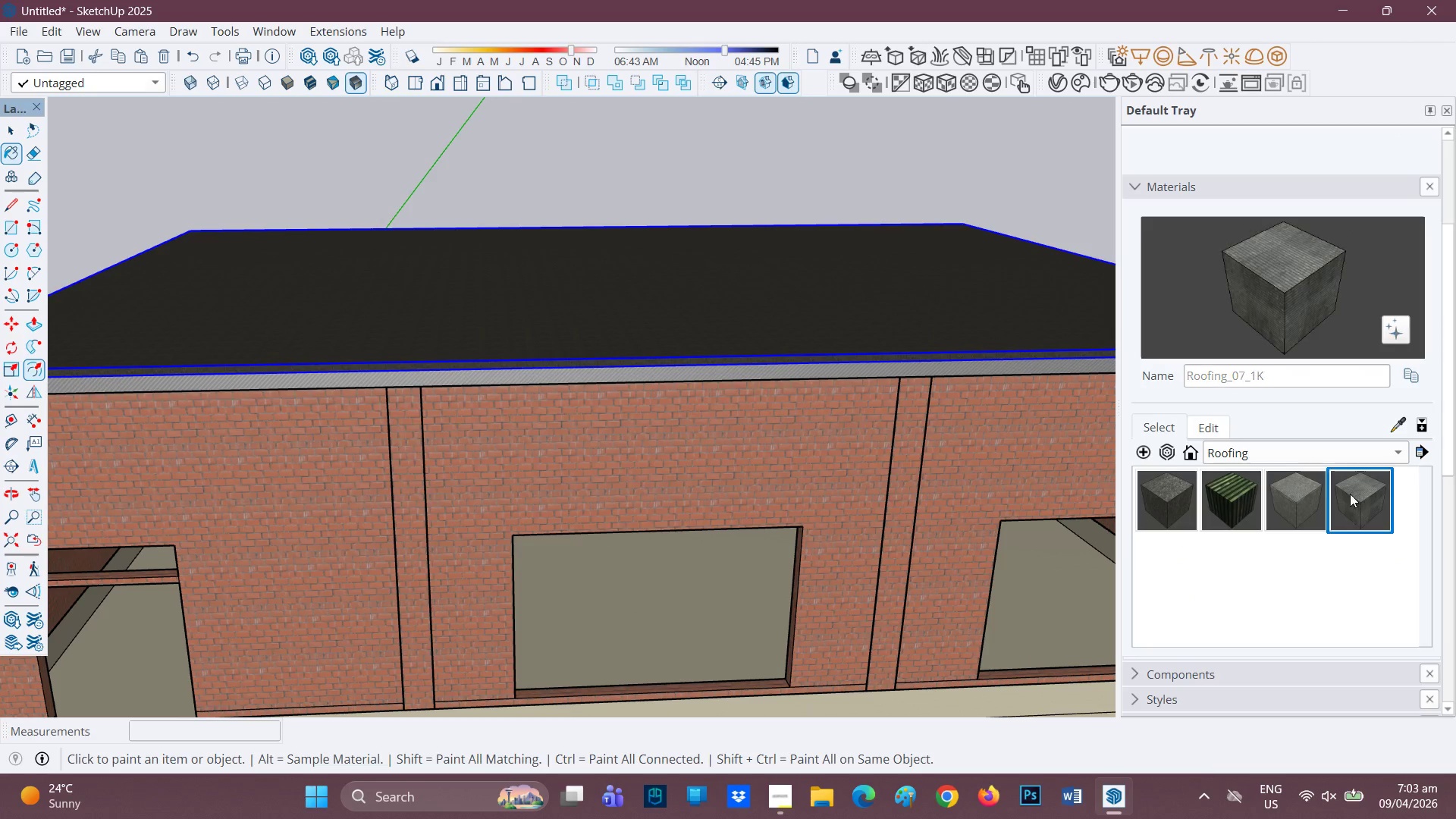 
left_click_drag(start_coordinate=[1163, 513], to_coordinate=[1167, 510])
 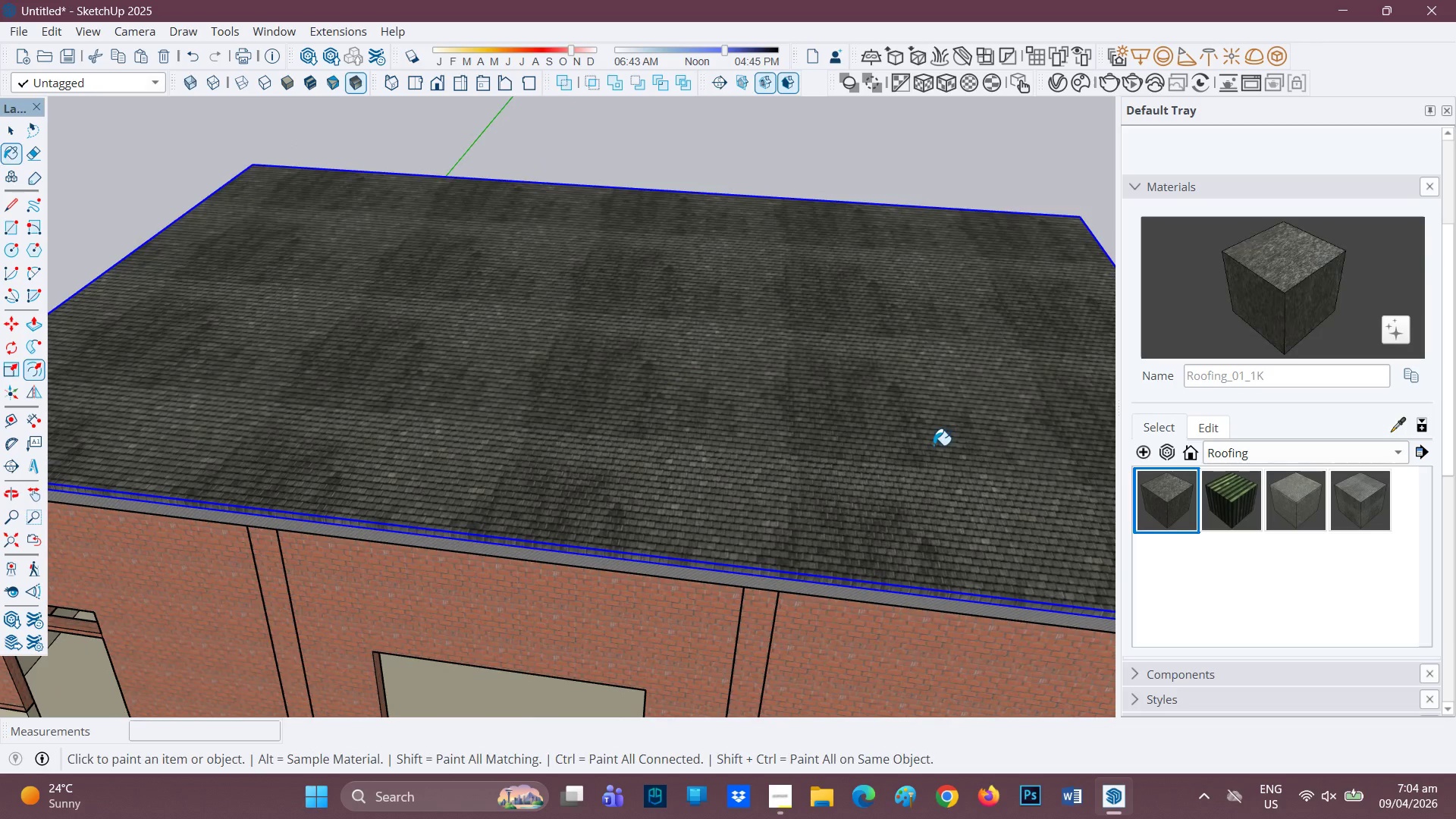 
double_click([934, 445])
 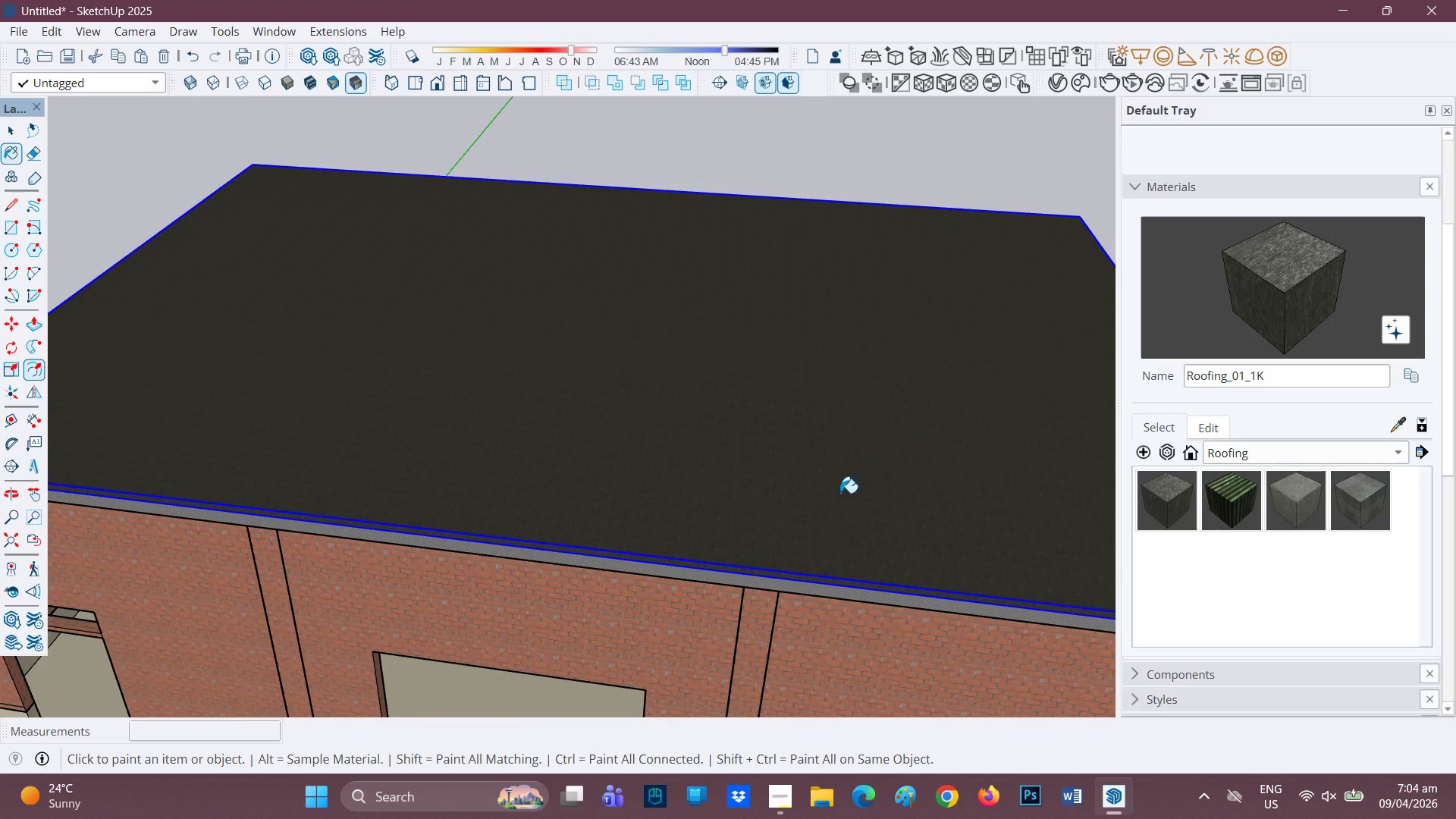 
scroll: coordinate [834, 494], scroll_direction: up, amount: 2.0
 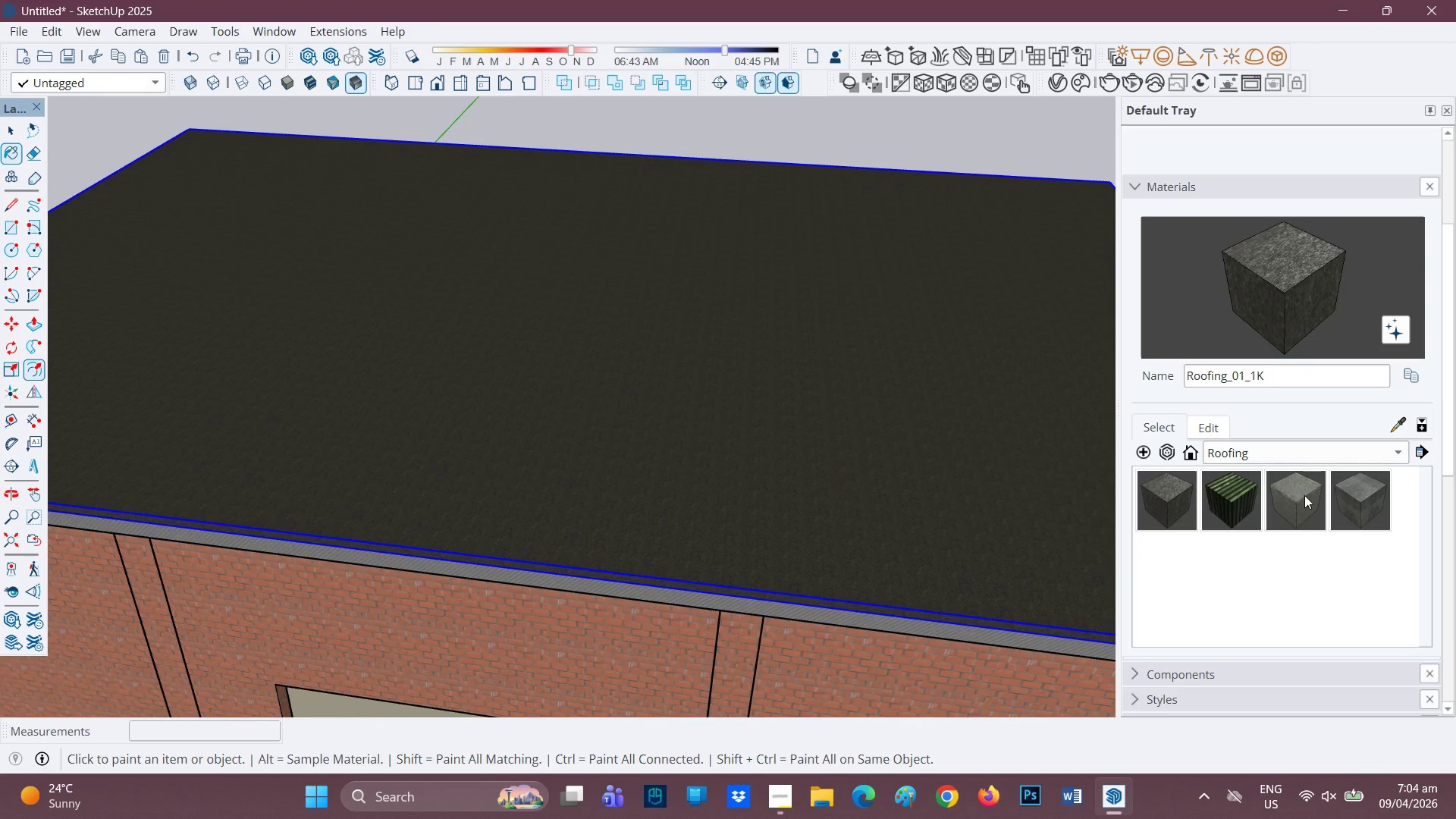 
left_click([1304, 495])
 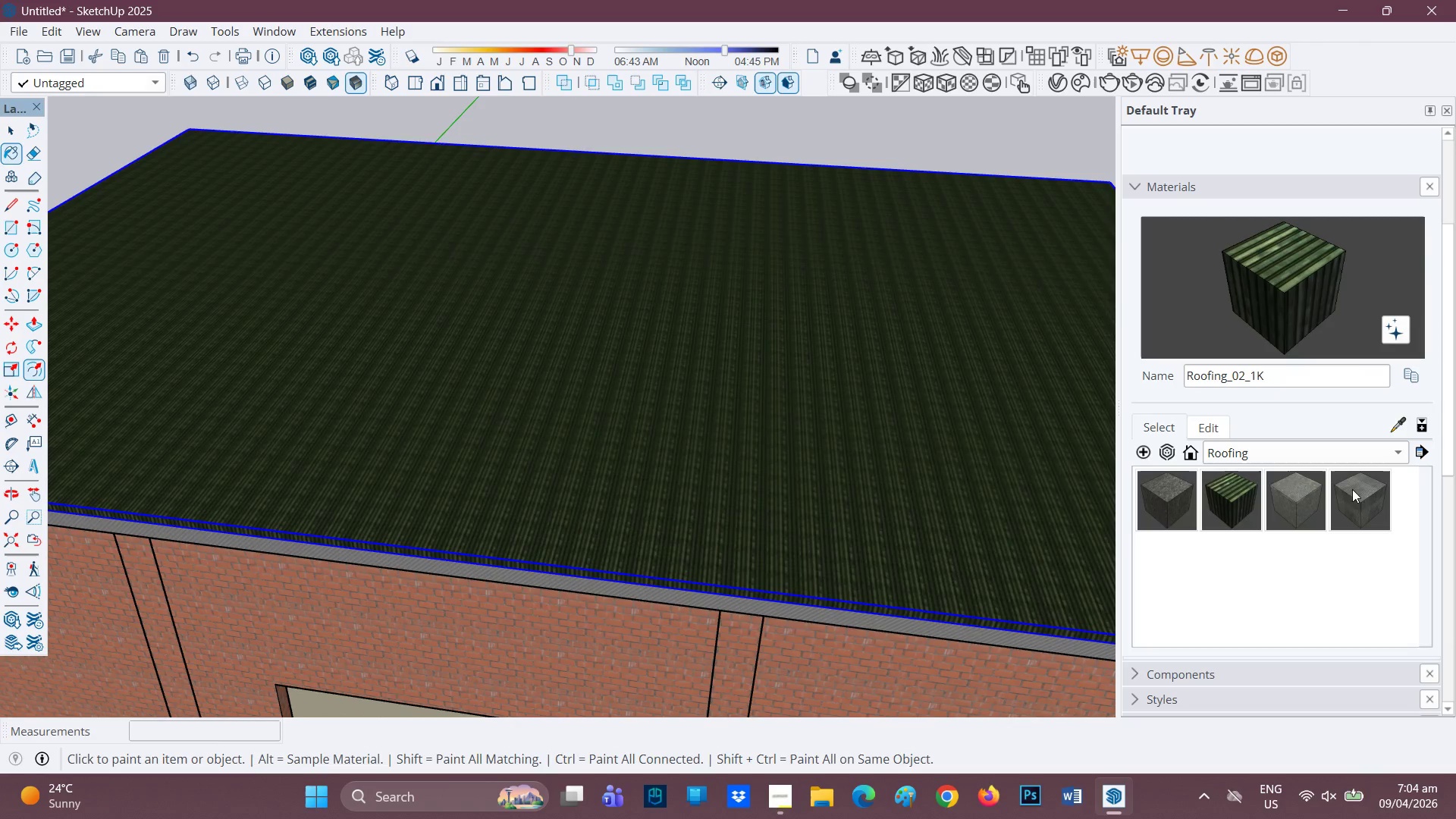 
wait(5.26)
 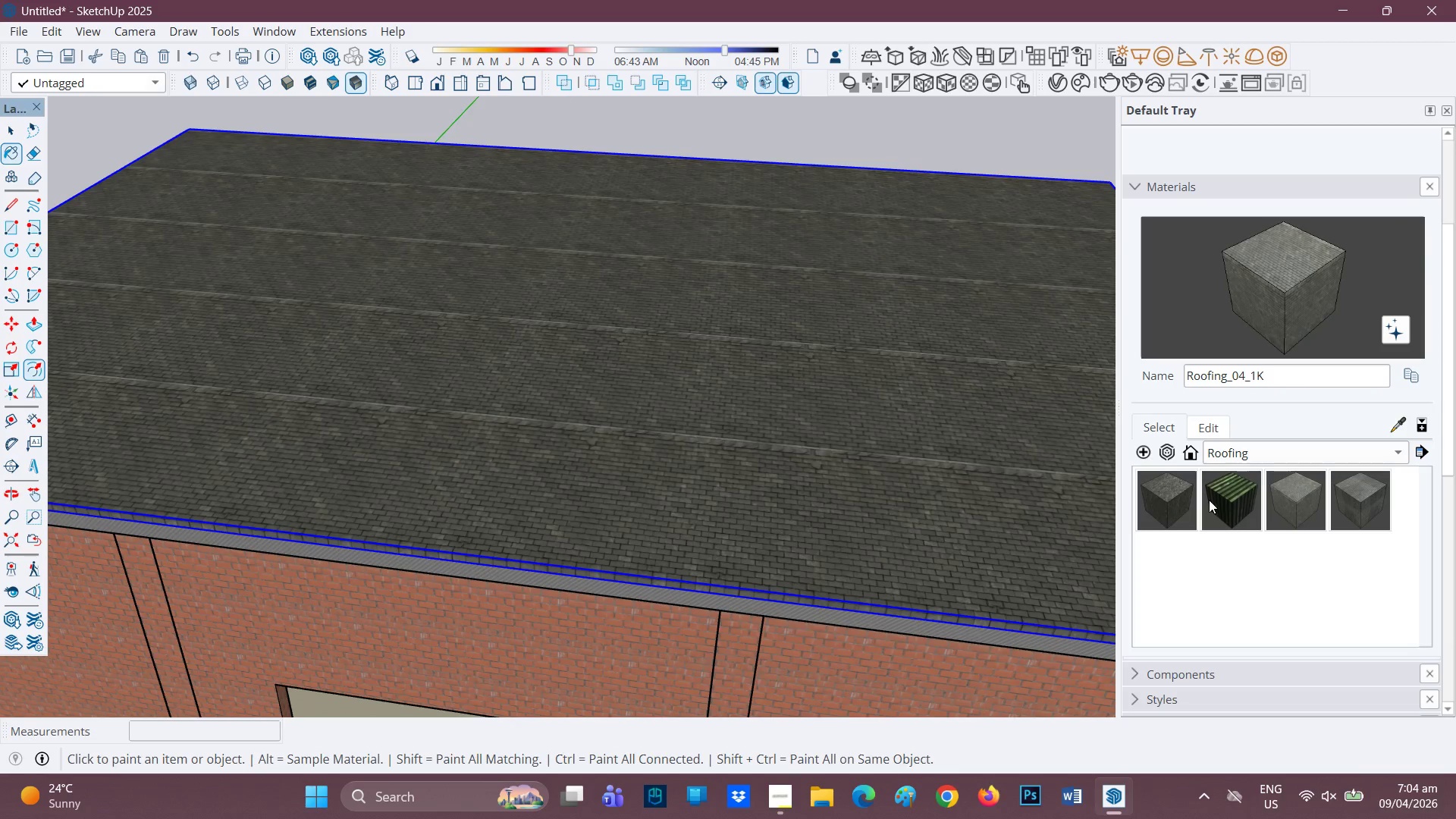 
scroll: coordinate [761, 510], scroll_direction: up, amount: 2.0
 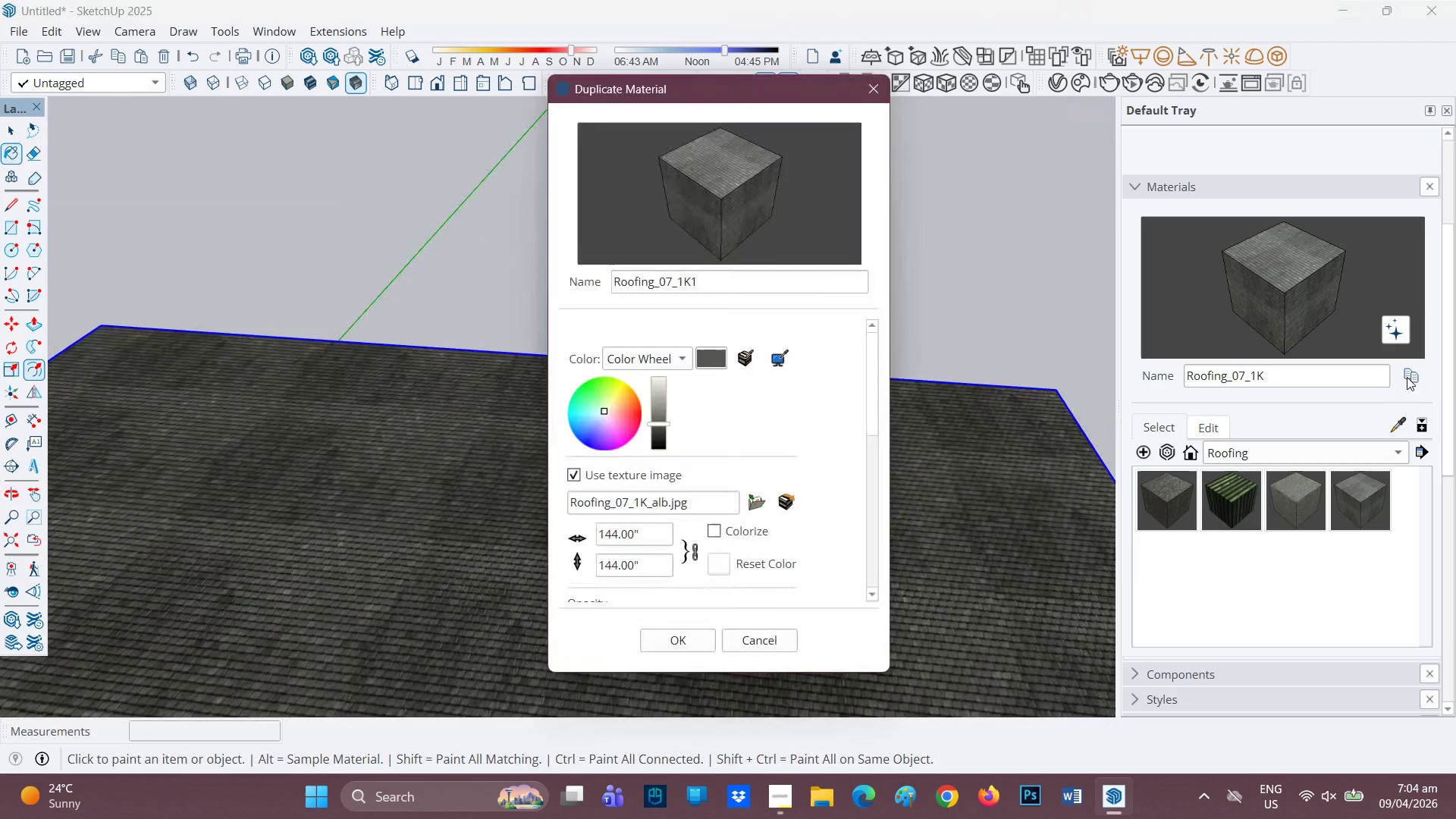 
left_click_drag(start_coordinate=[642, 538], to_coordinate=[553, 526])
 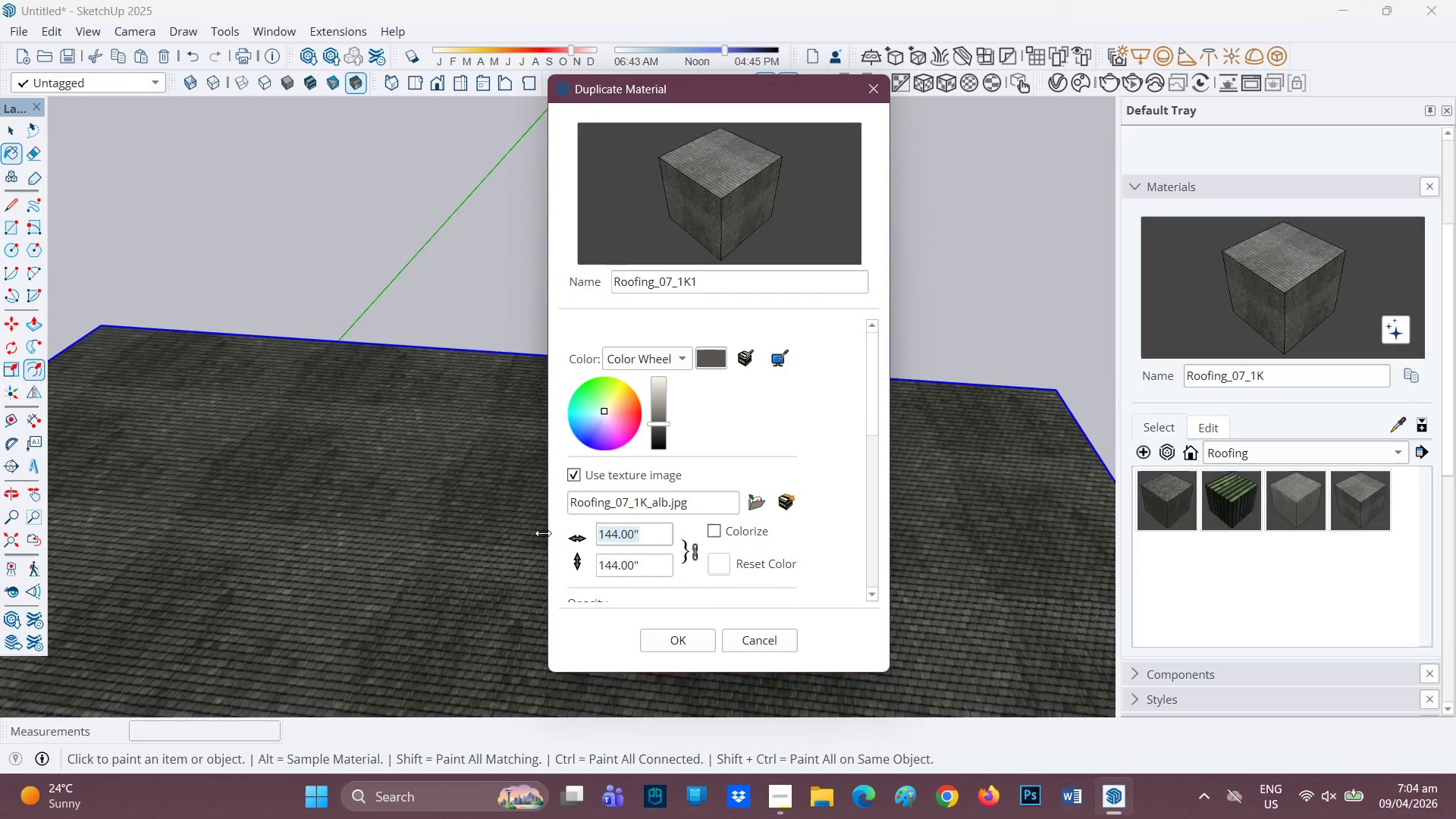 
key(5)
 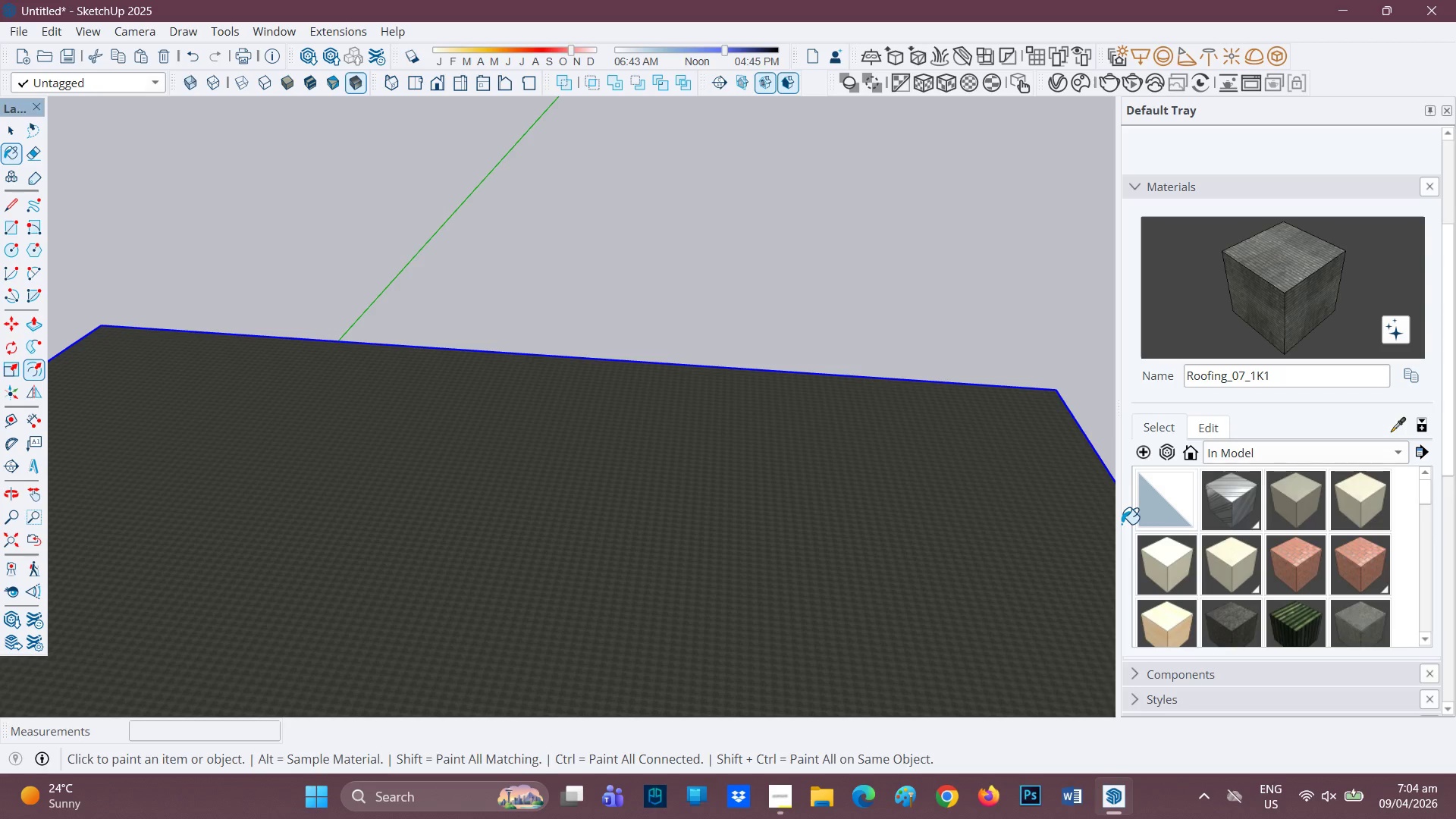 
key(Shift+ShiftLeft)
 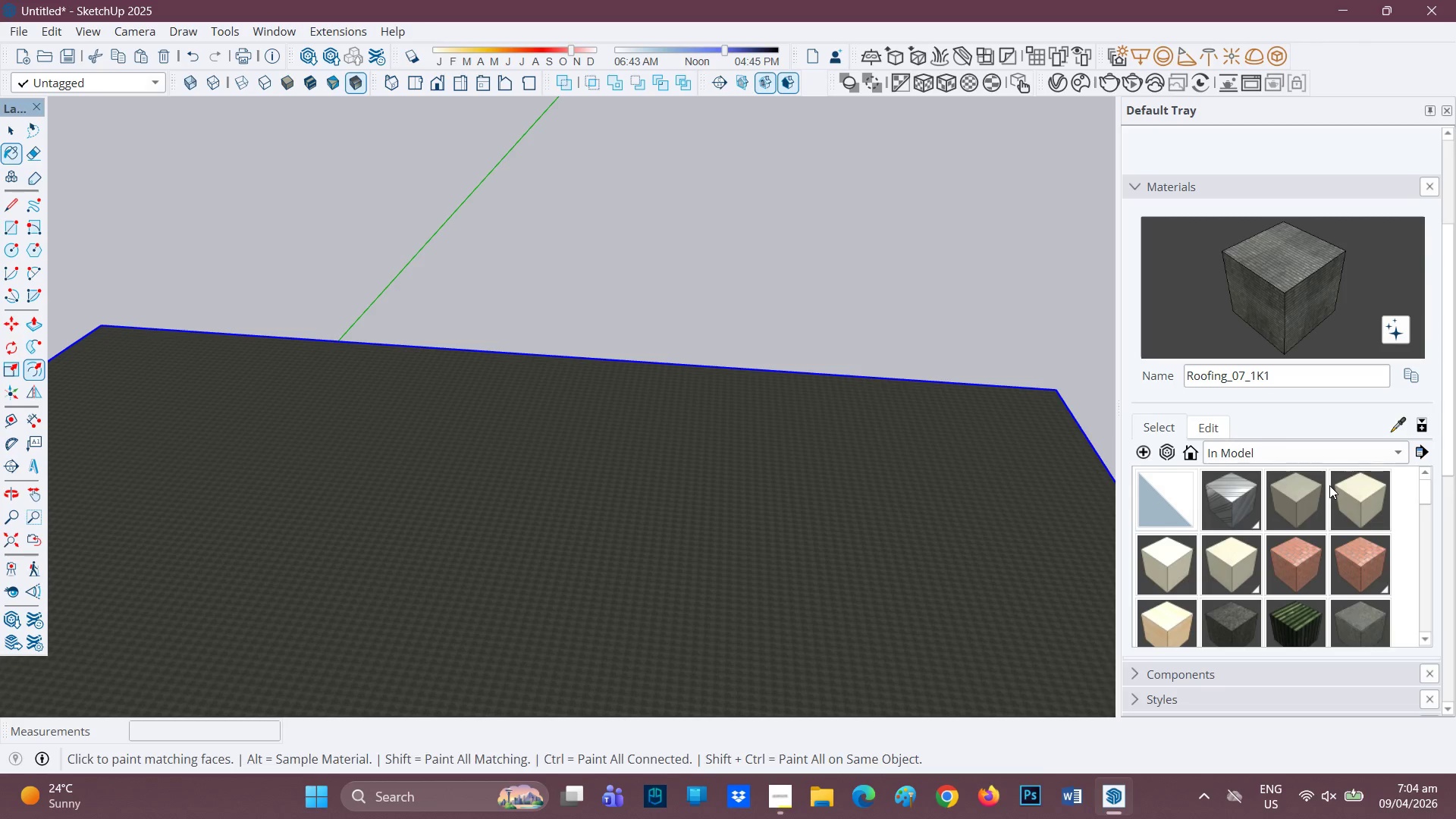 
hold_key(key=ControlLeft, duration=0.36)
 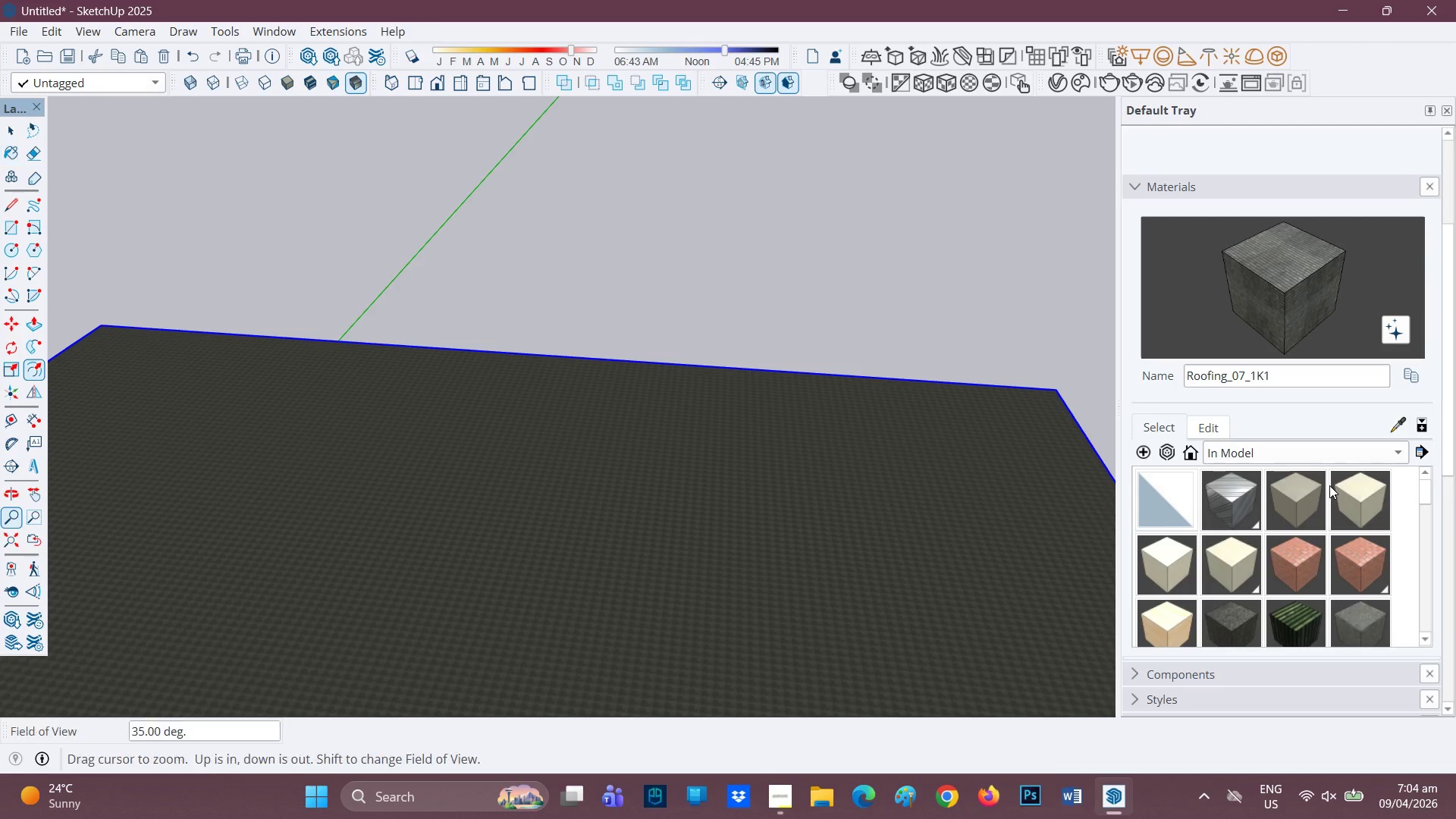 
key(Z)
 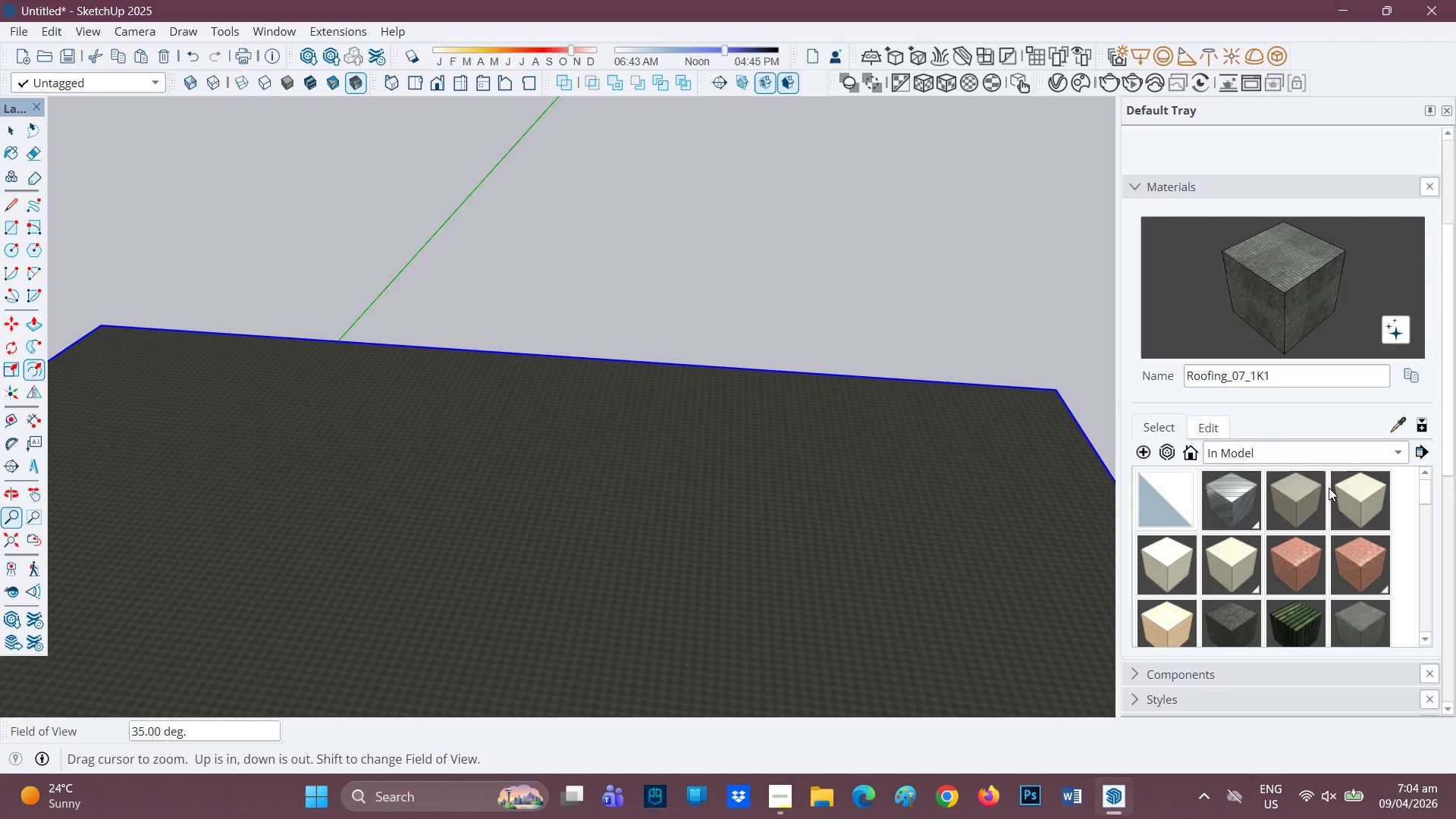 
key(Control+ControlLeft)
 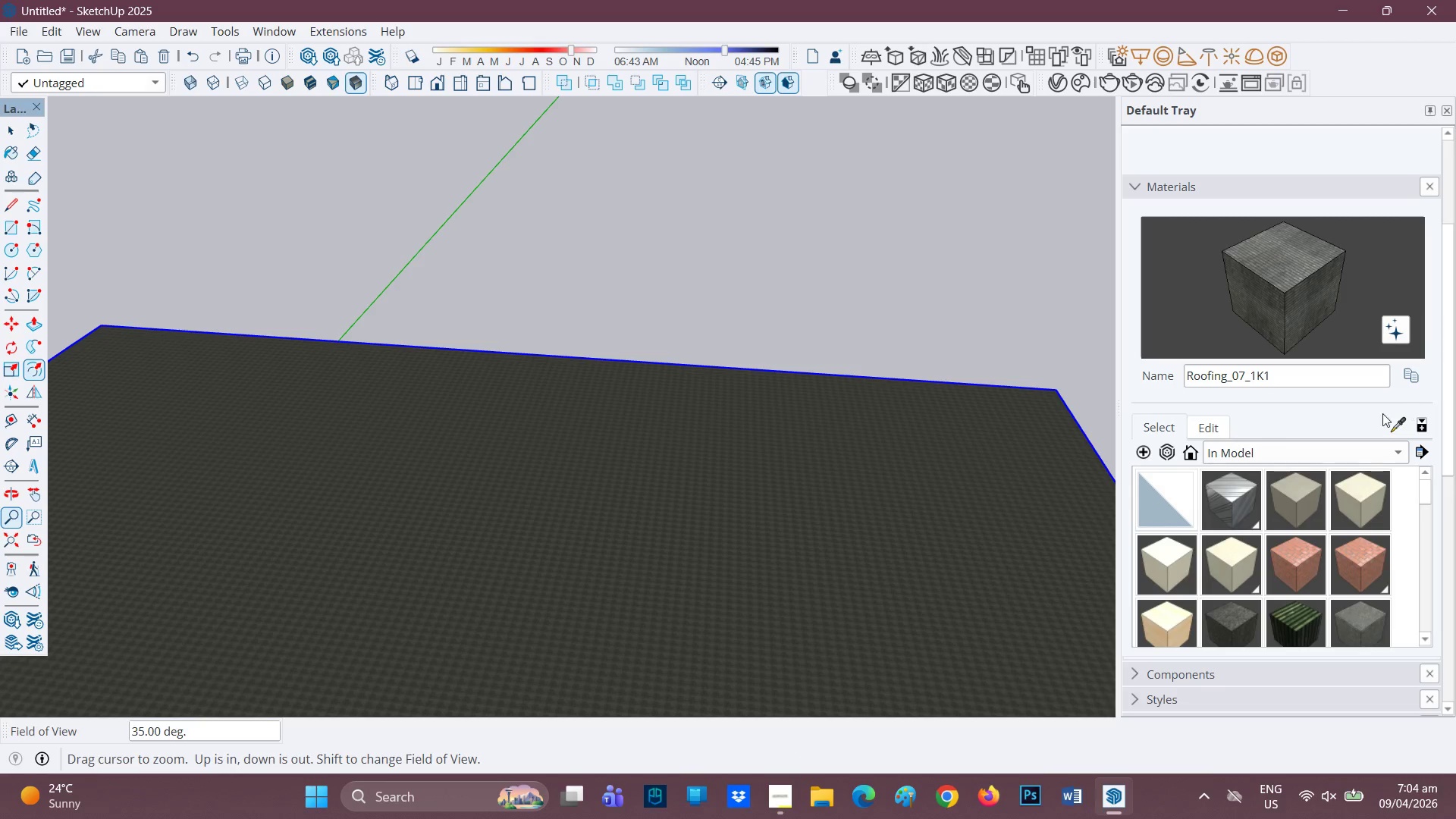 
key(Control+Z)
 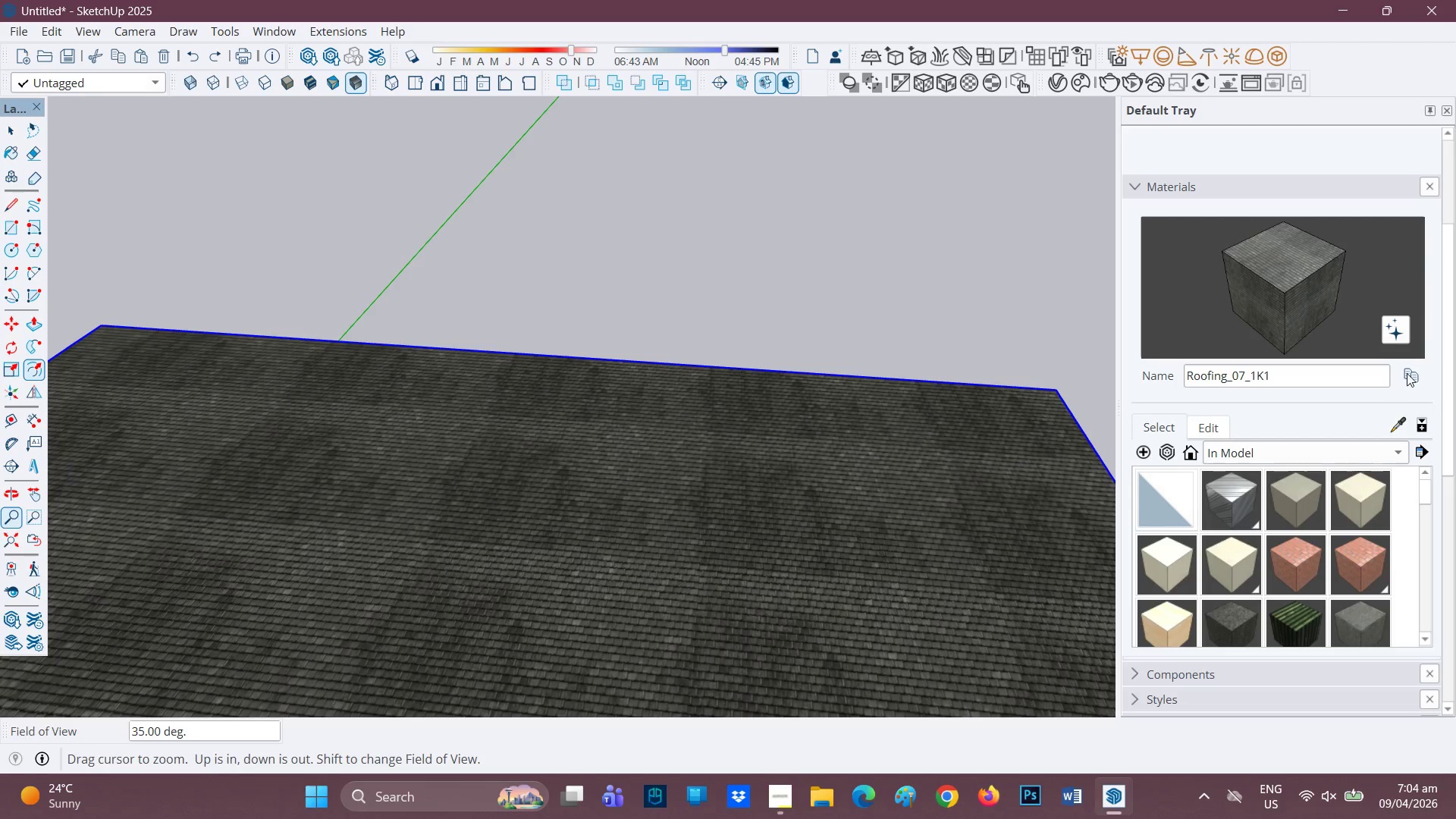 
left_click([1410, 372])
 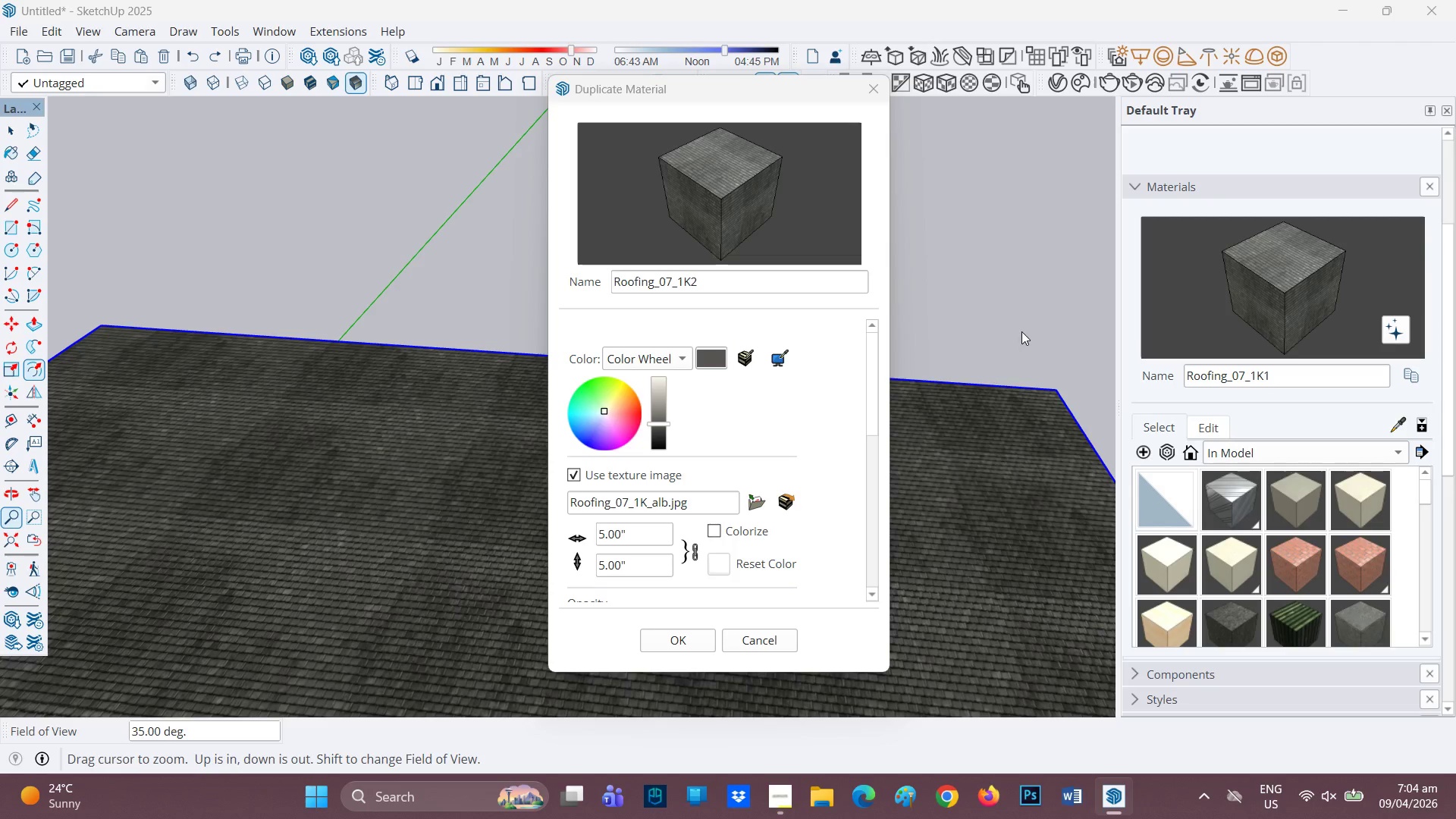 
left_click([877, 80])
 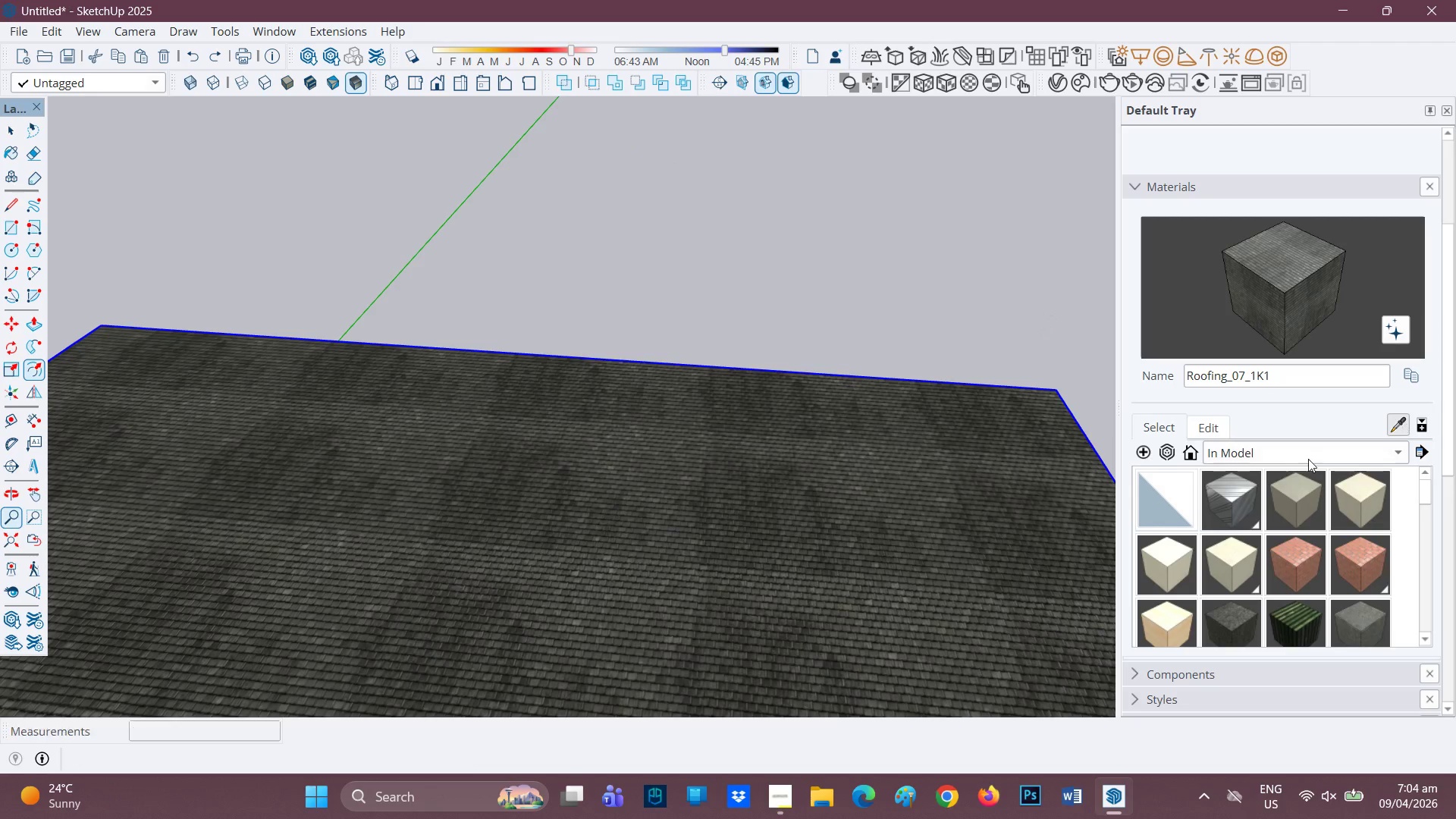 
double_click([799, 507])
 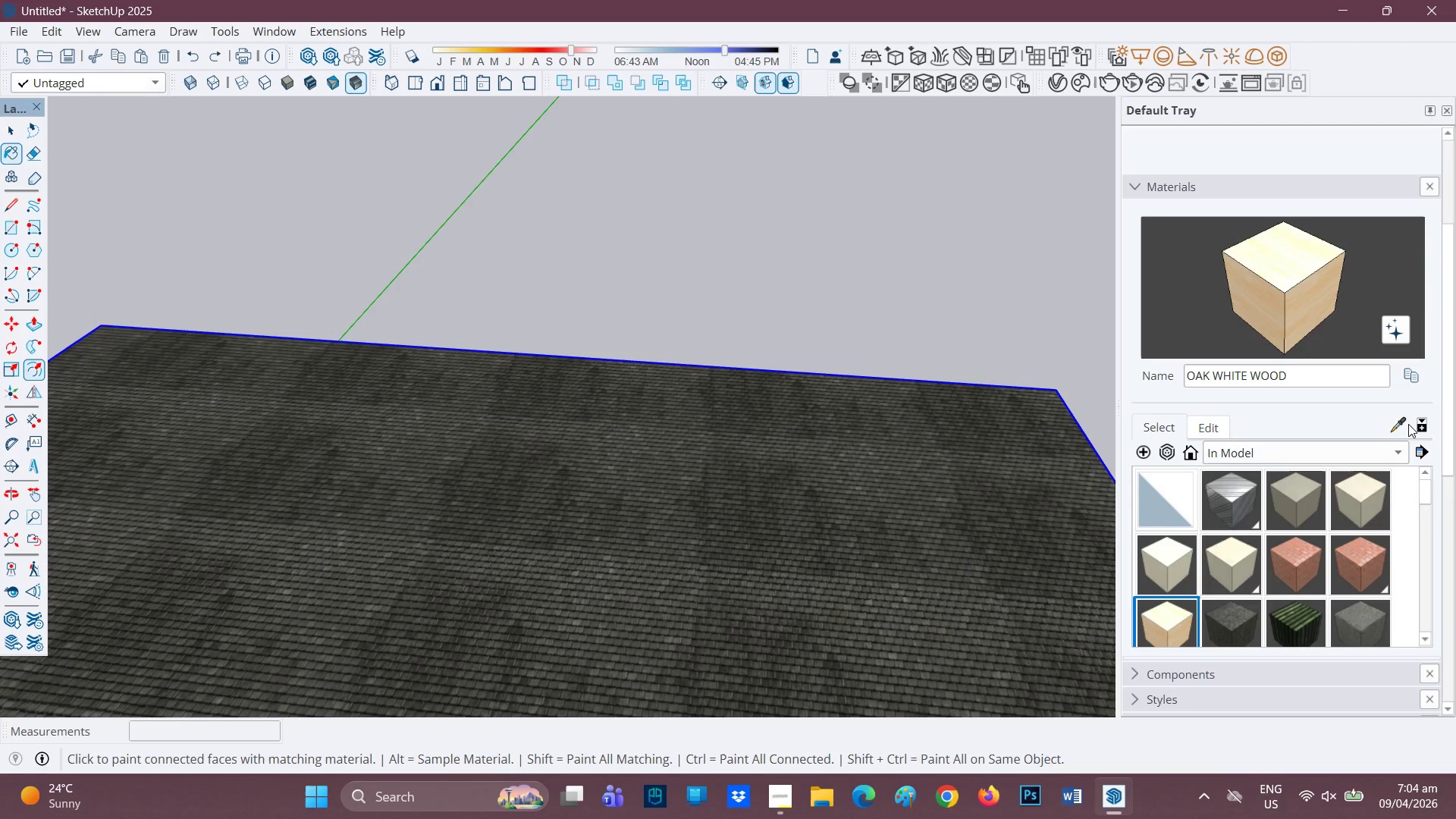 
left_click([1401, 424])
 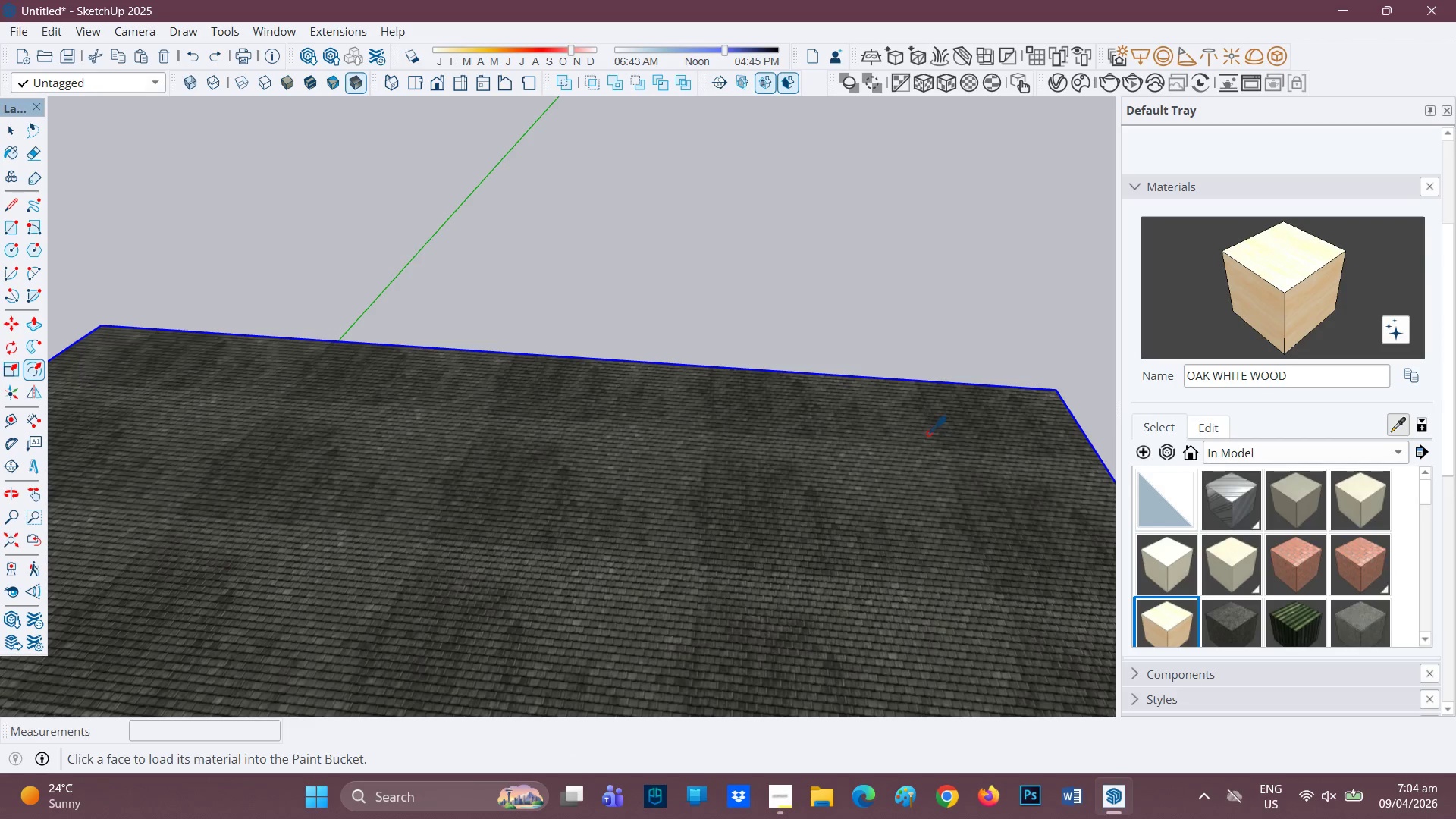 
left_click([928, 433])
 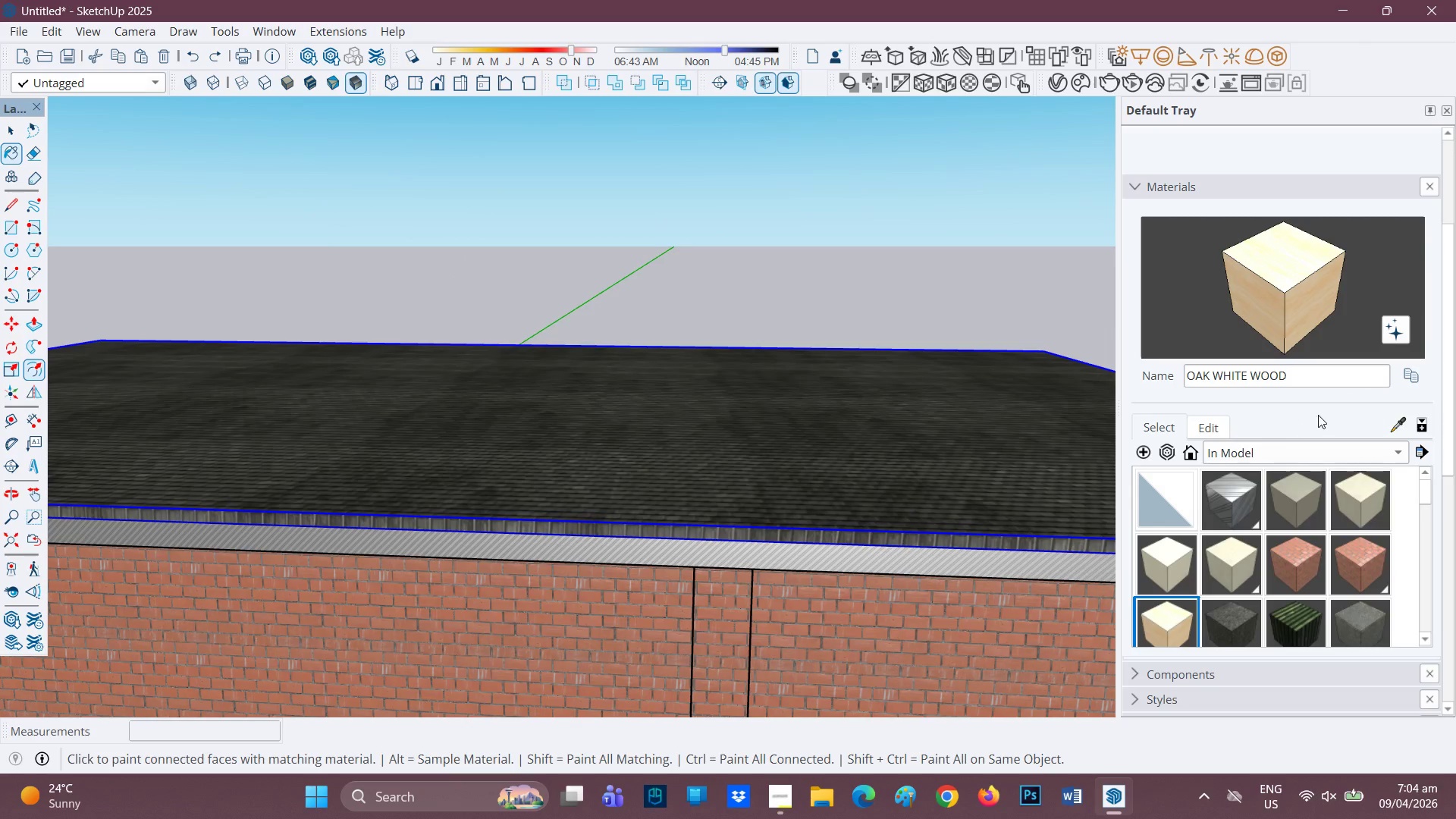 
left_click([1397, 425])
 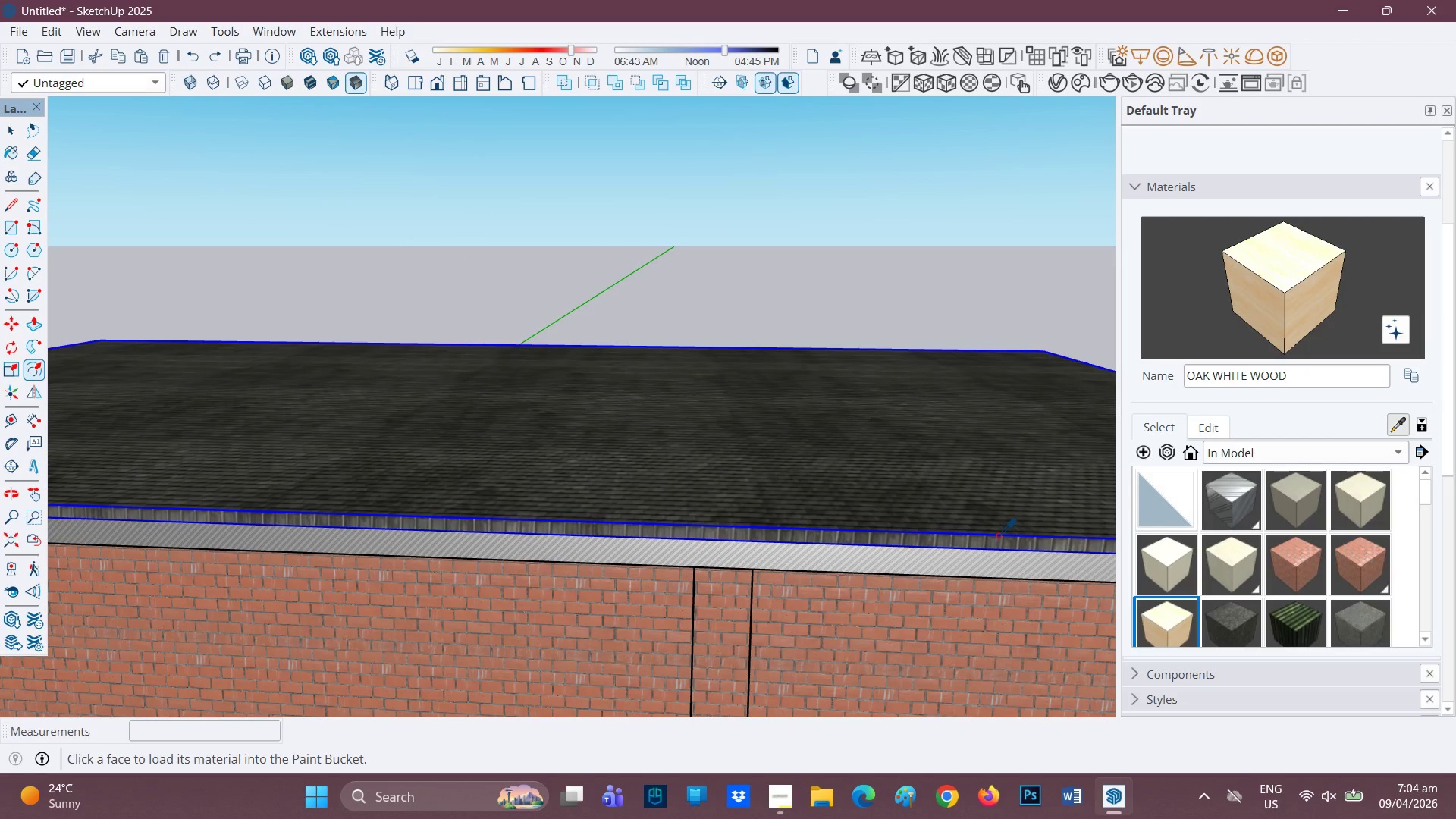 
left_click([998, 535])
 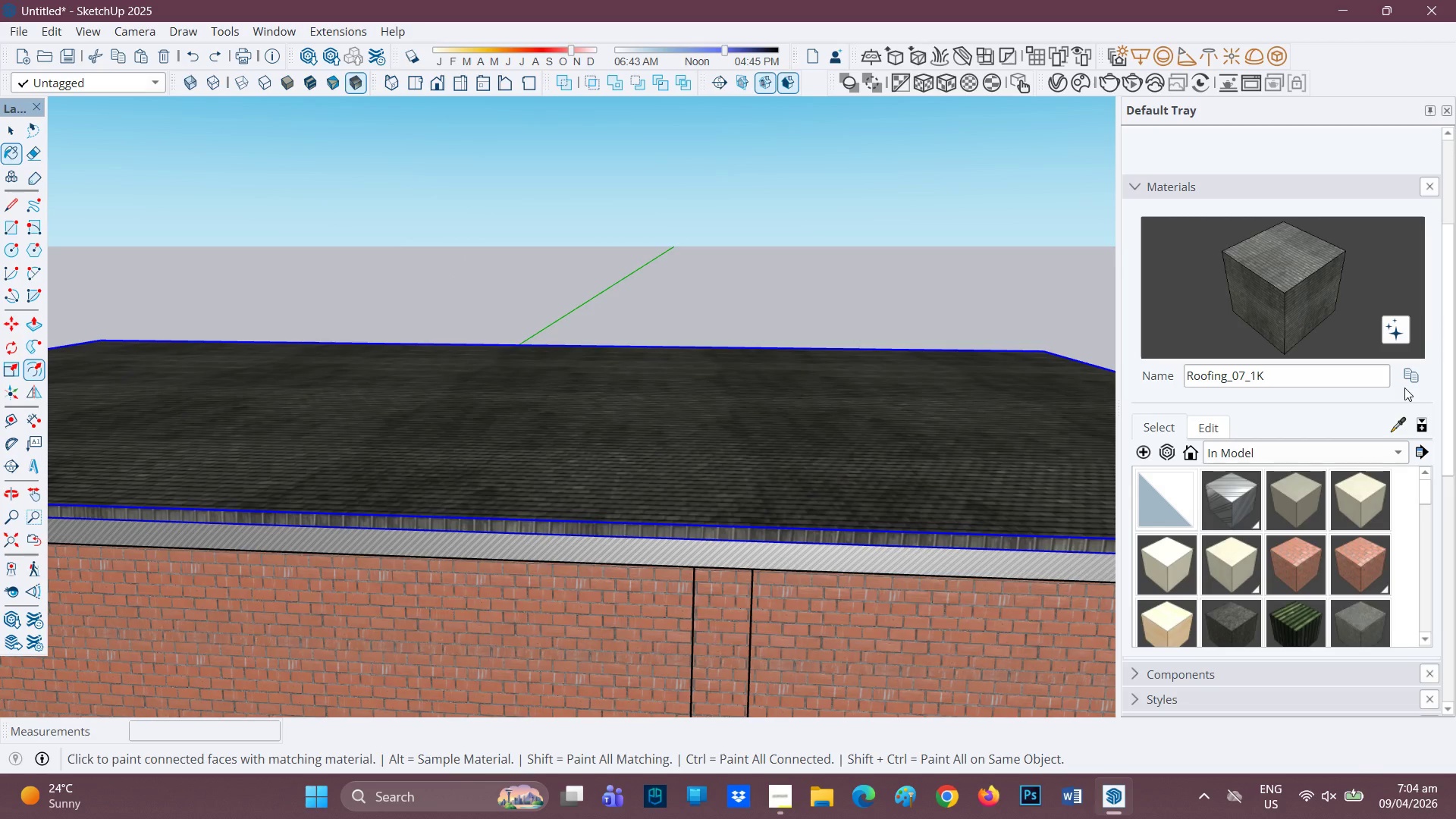 
double_click([1414, 379])
 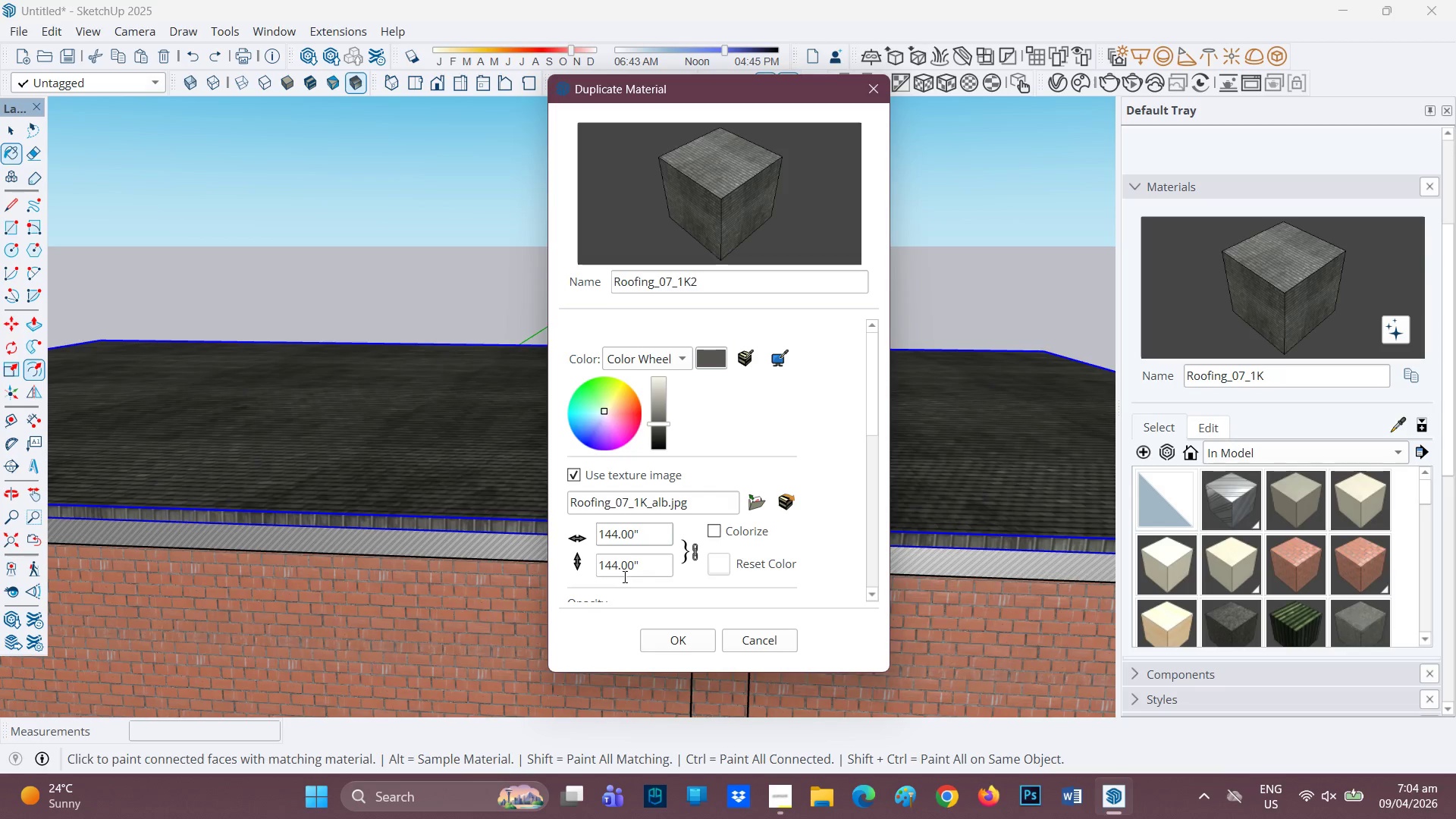 
key(Backspace)
key(Backspace)
key(Backspace)
key(Backspace)
type(300)
 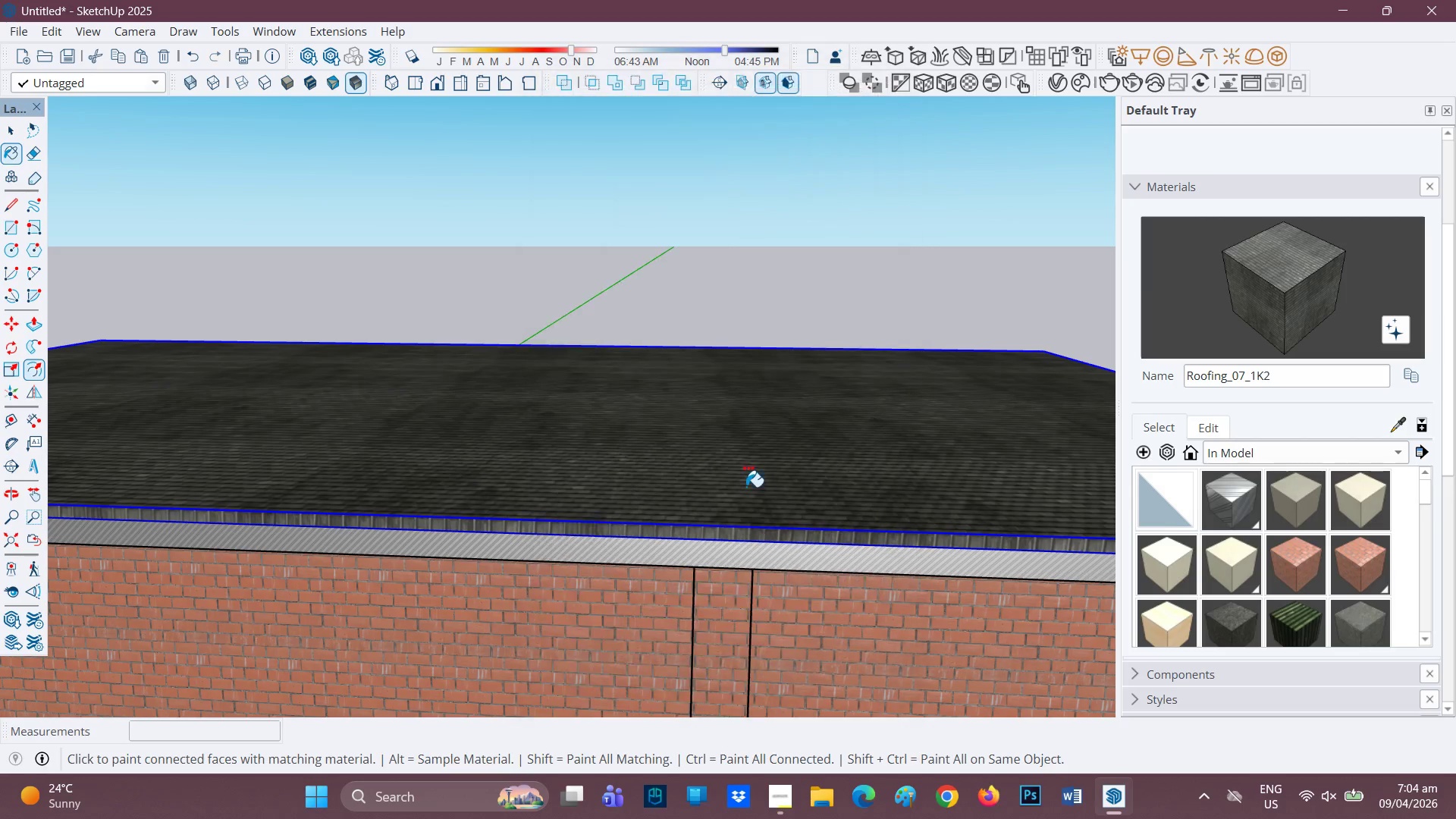 
double_click([748, 486])
 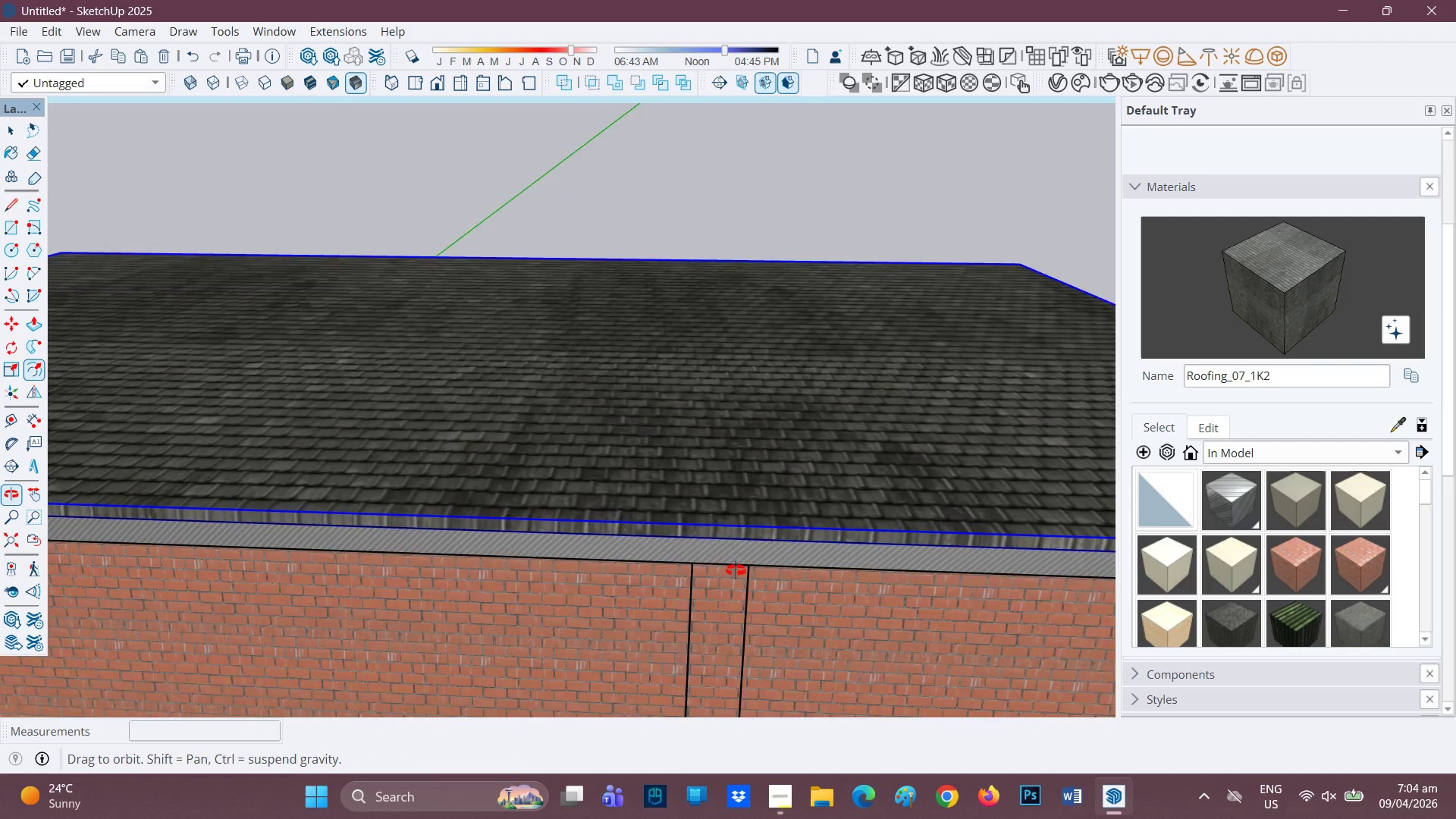 
scroll: coordinate [727, 599], scroll_direction: down, amount: 11.0
 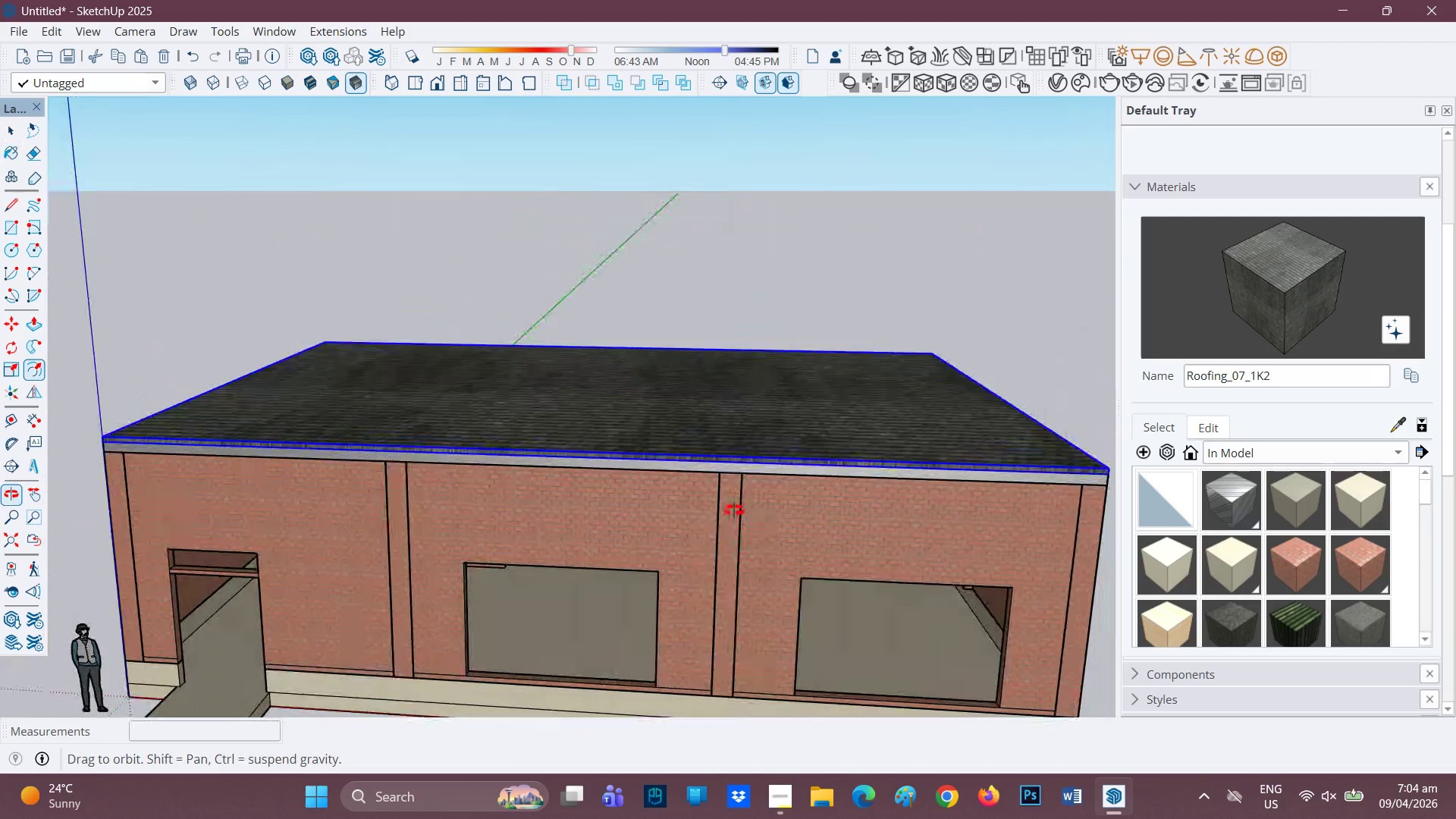 
key(Control+ControlLeft)
 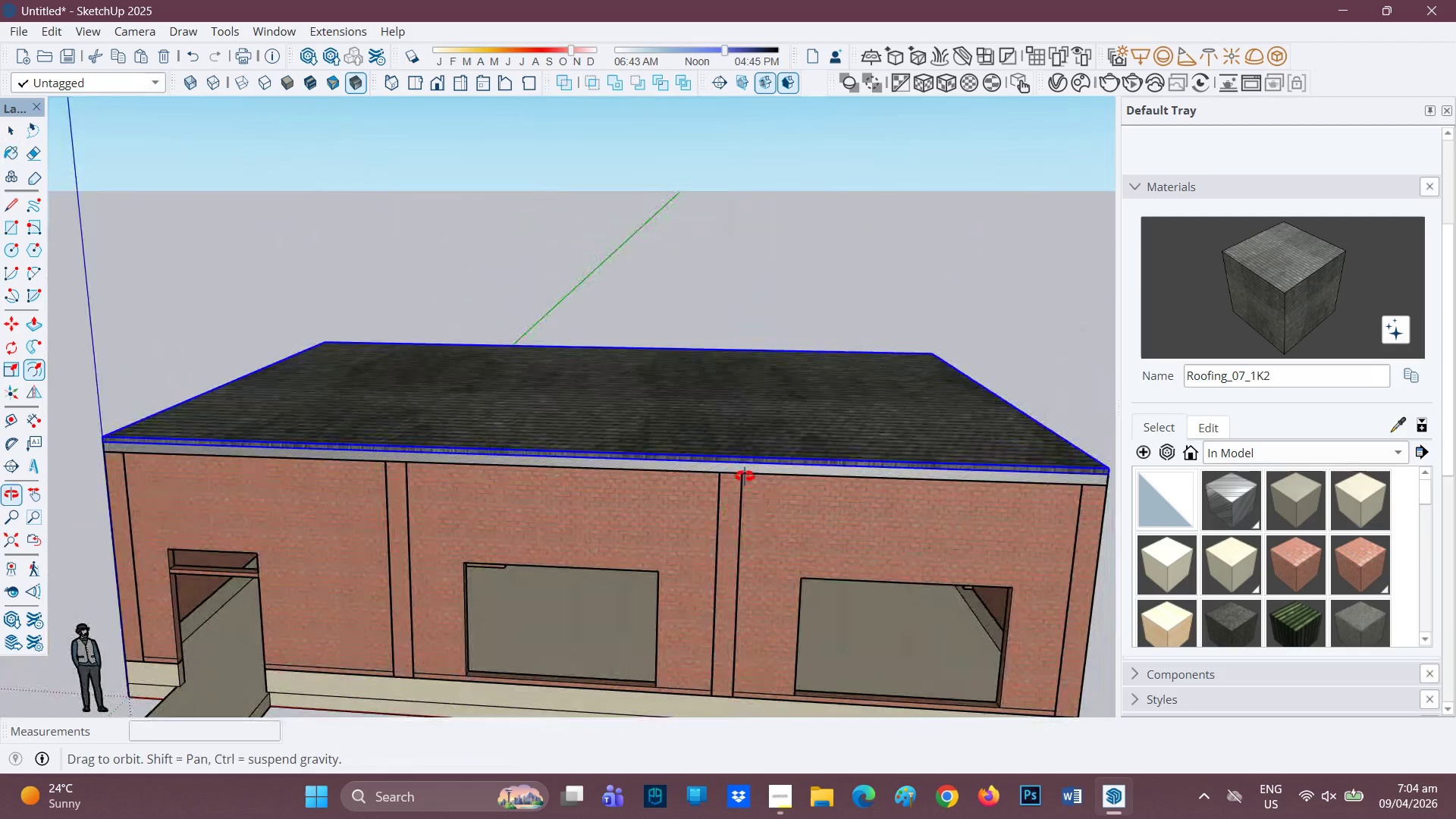 
key(Control+Z)
 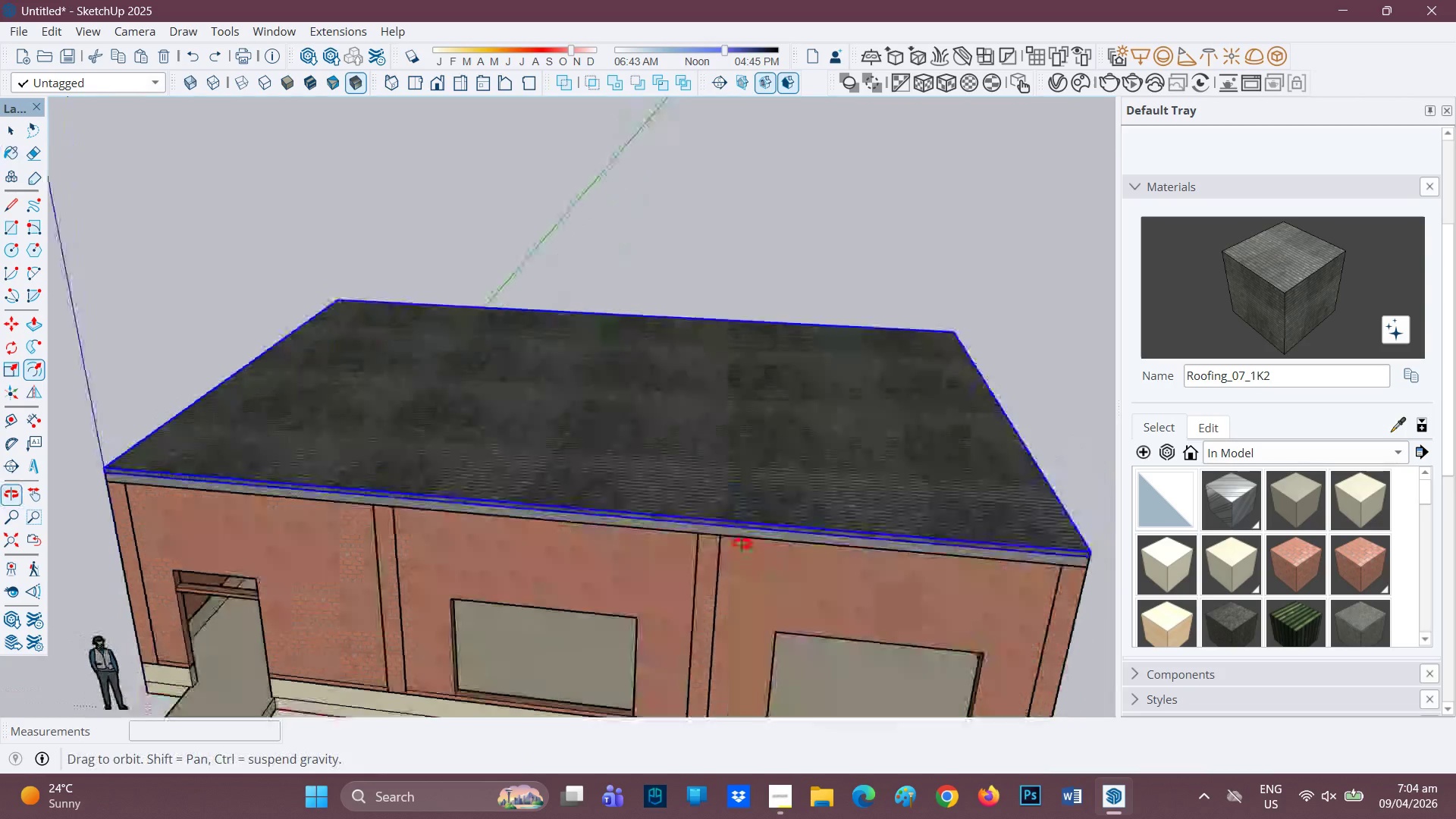 
scroll: coordinate [1320, 452], scroll_direction: up, amount: 1.0
 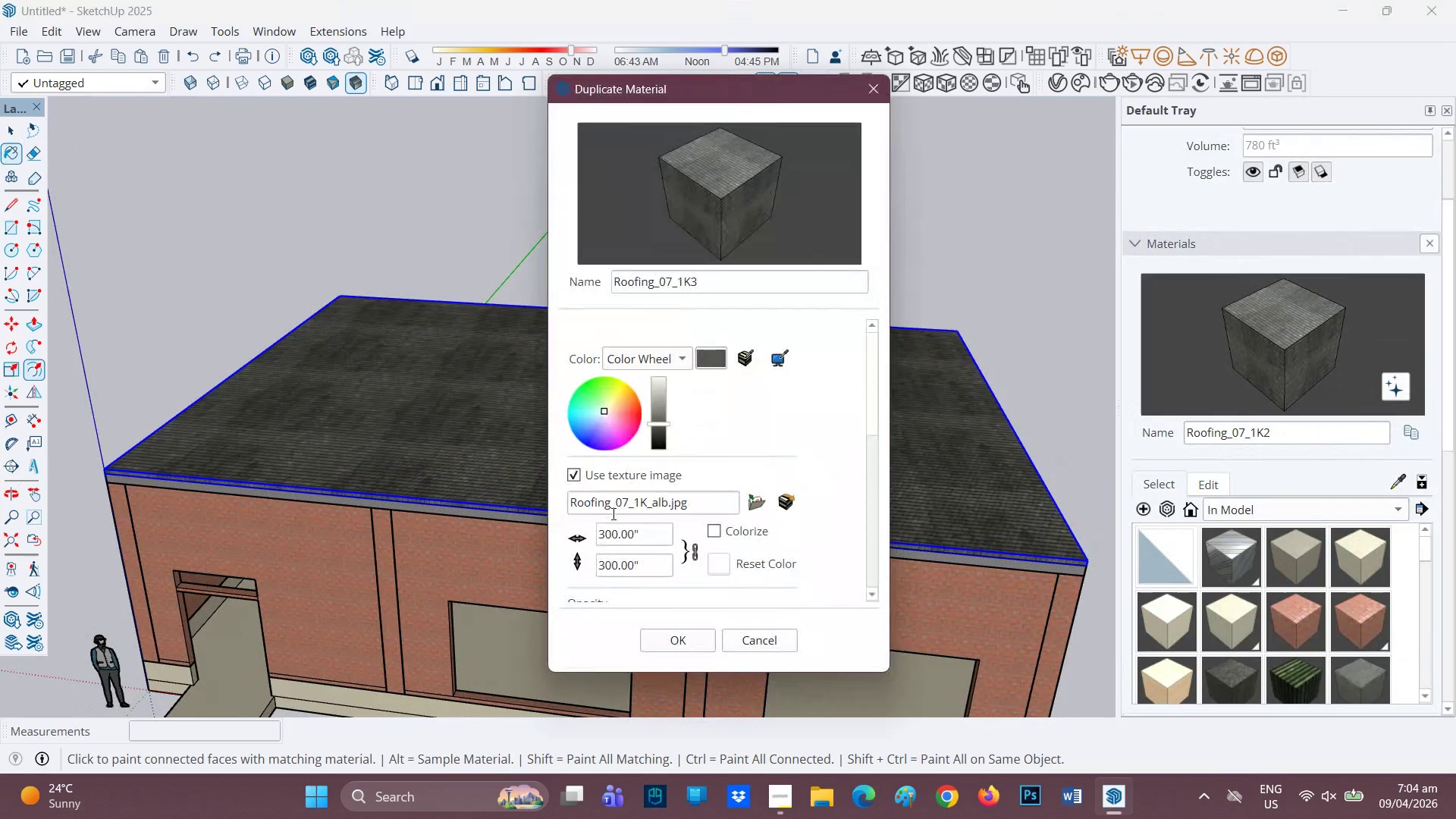 
left_click([623, 529])
 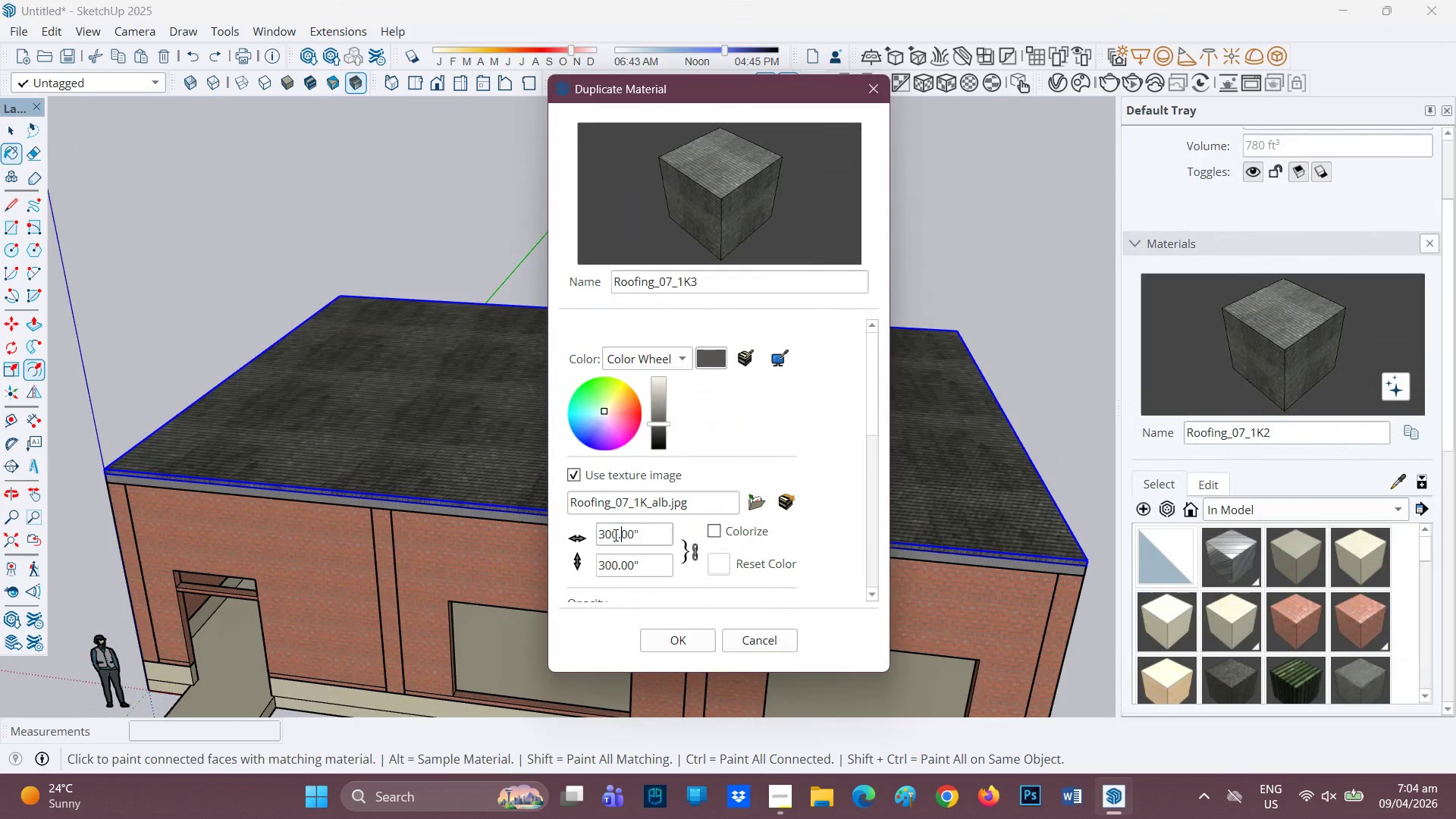 
left_click_drag(start_coordinate=[615, 535], to_coordinate=[582, 538])
 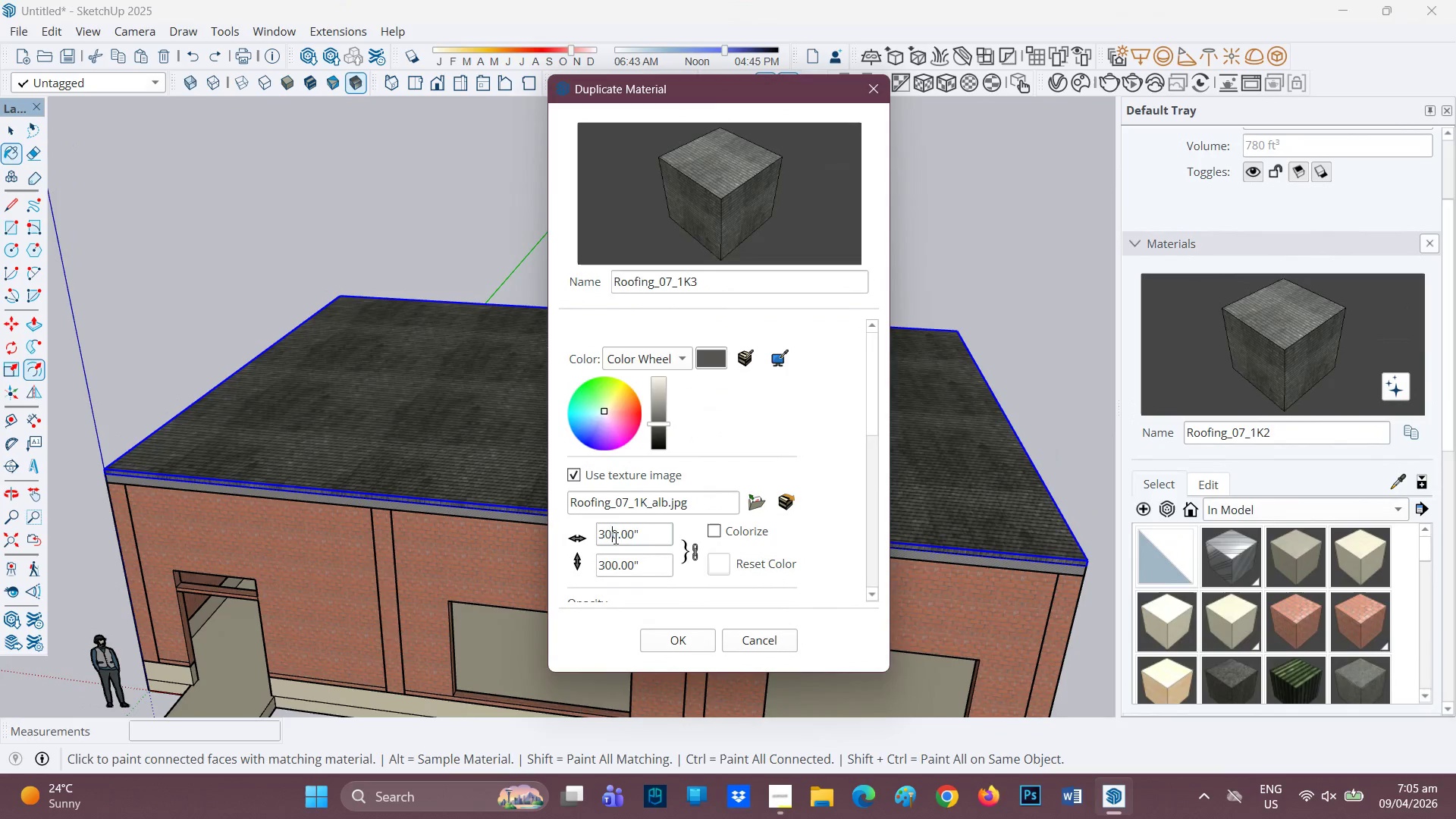 
left_click_drag(start_coordinate=[615, 538], to_coordinate=[585, 536])
 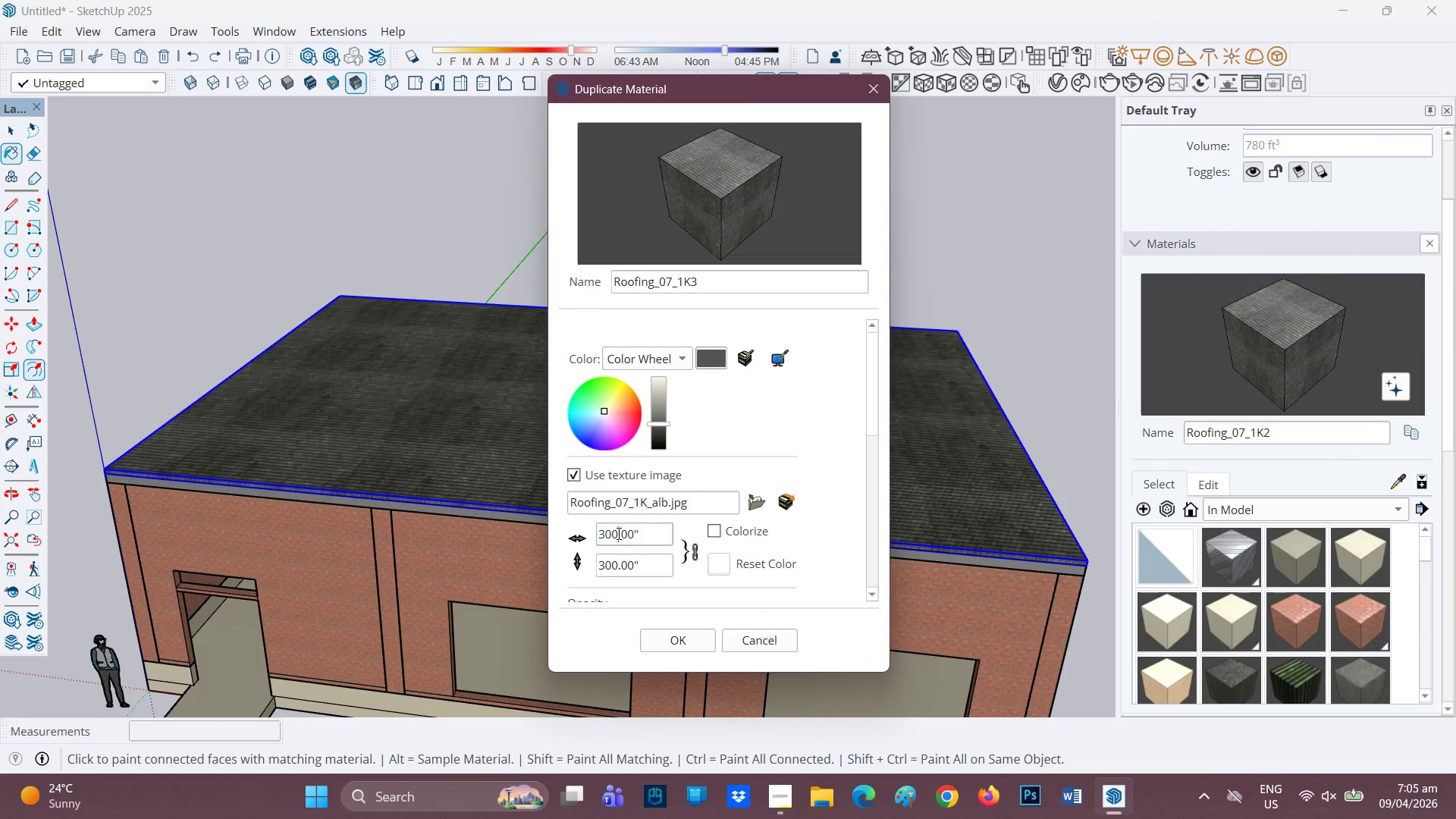 
left_click_drag(start_coordinate=[617, 533], to_coordinate=[583, 529])
 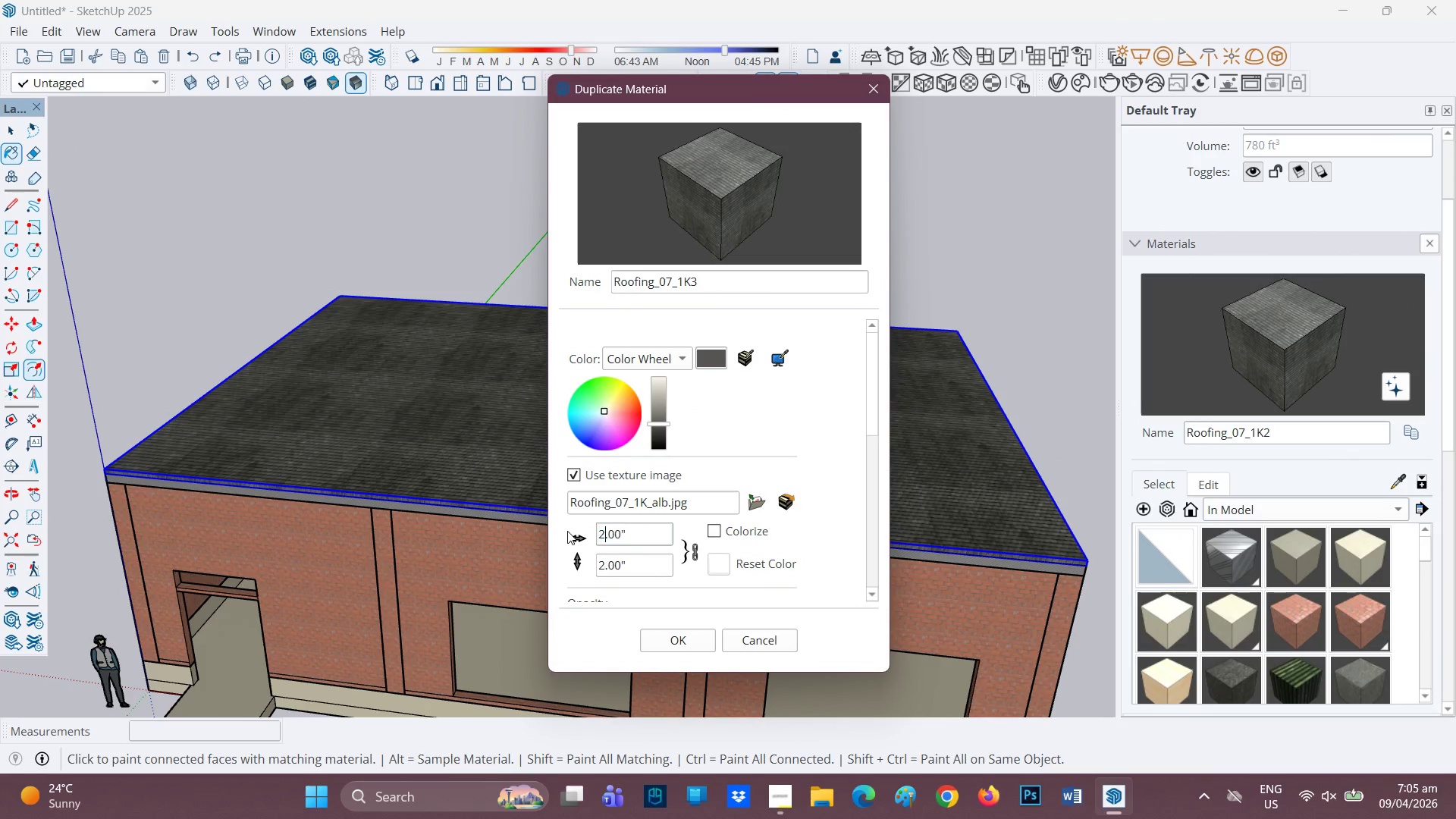 
type(200)
 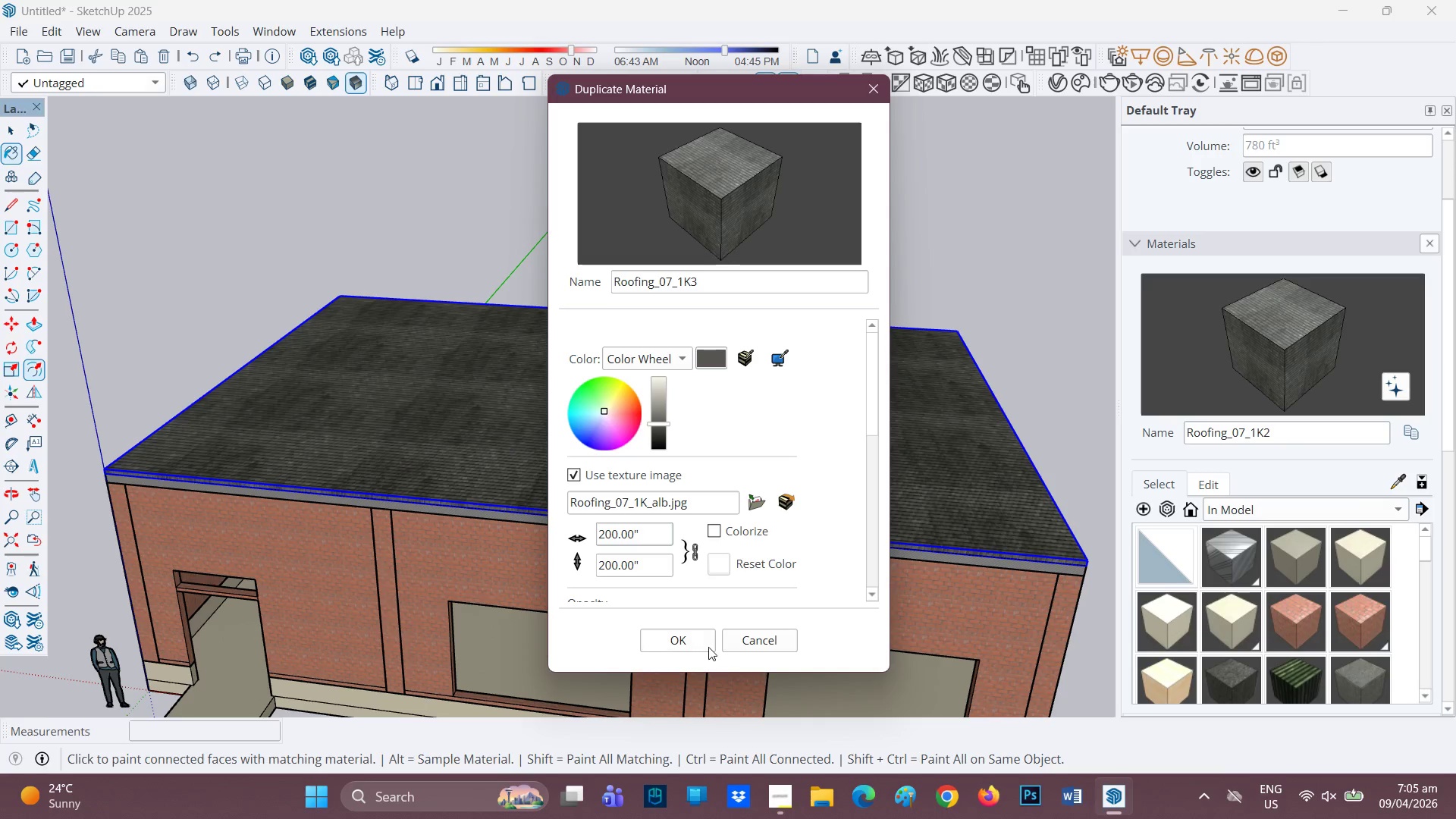 
left_click([708, 646])
 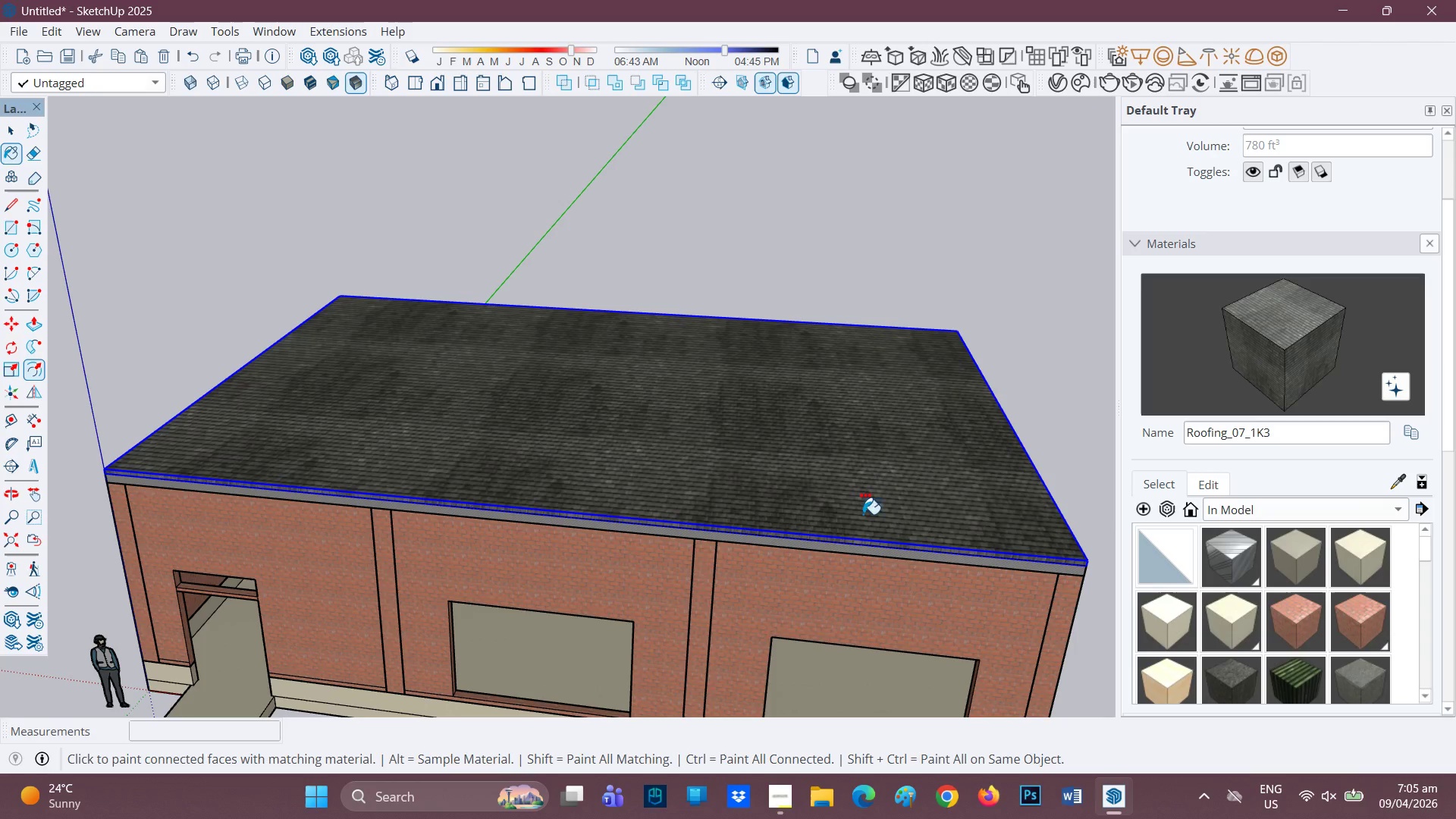 
scroll: coordinate [823, 538], scroll_direction: up, amount: 2.0
 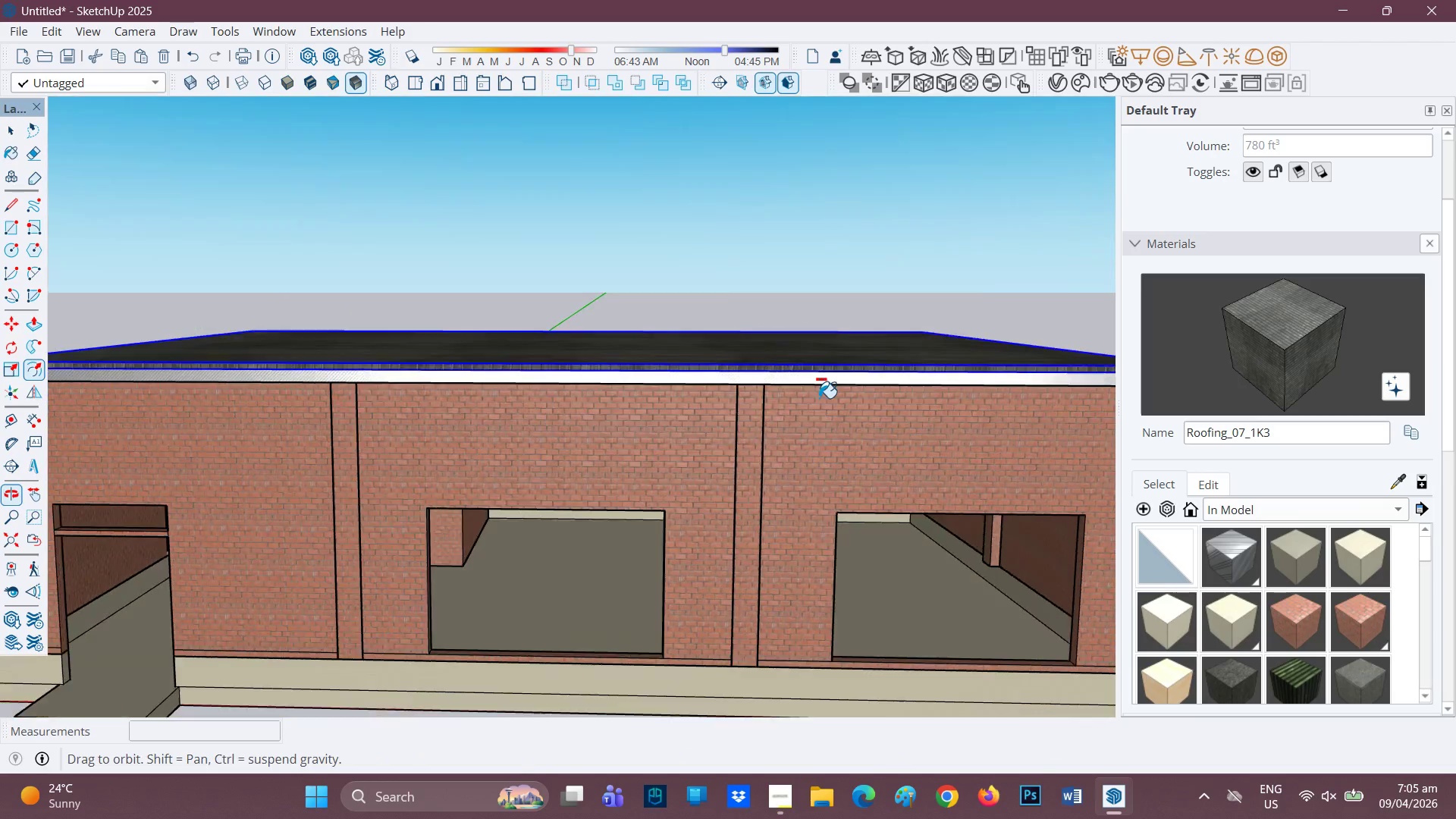 
scroll: coordinate [855, 410], scroll_direction: down, amount: 4.0
 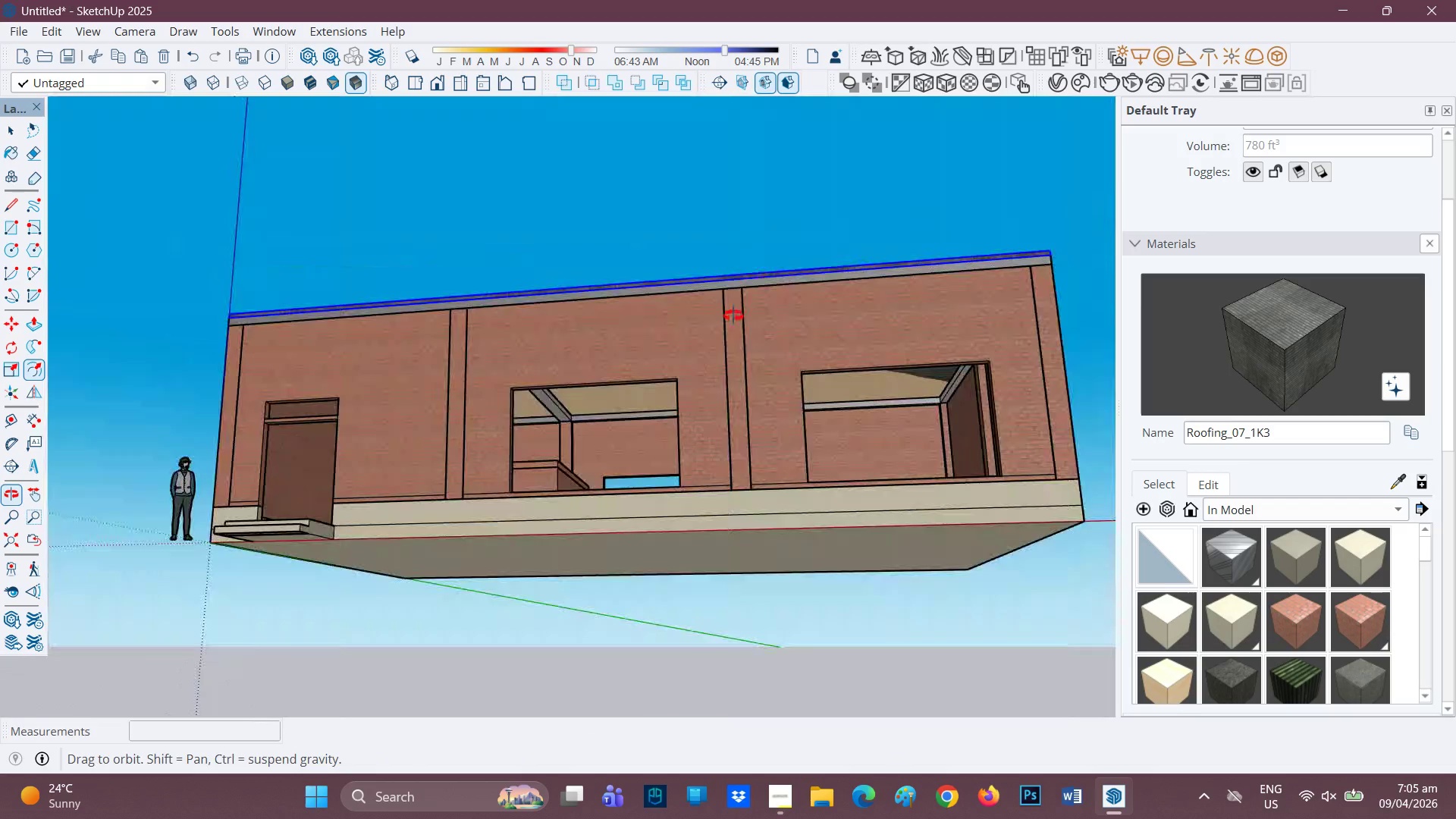 
scroll: coordinate [930, 556], scroll_direction: up, amount: 2.0
 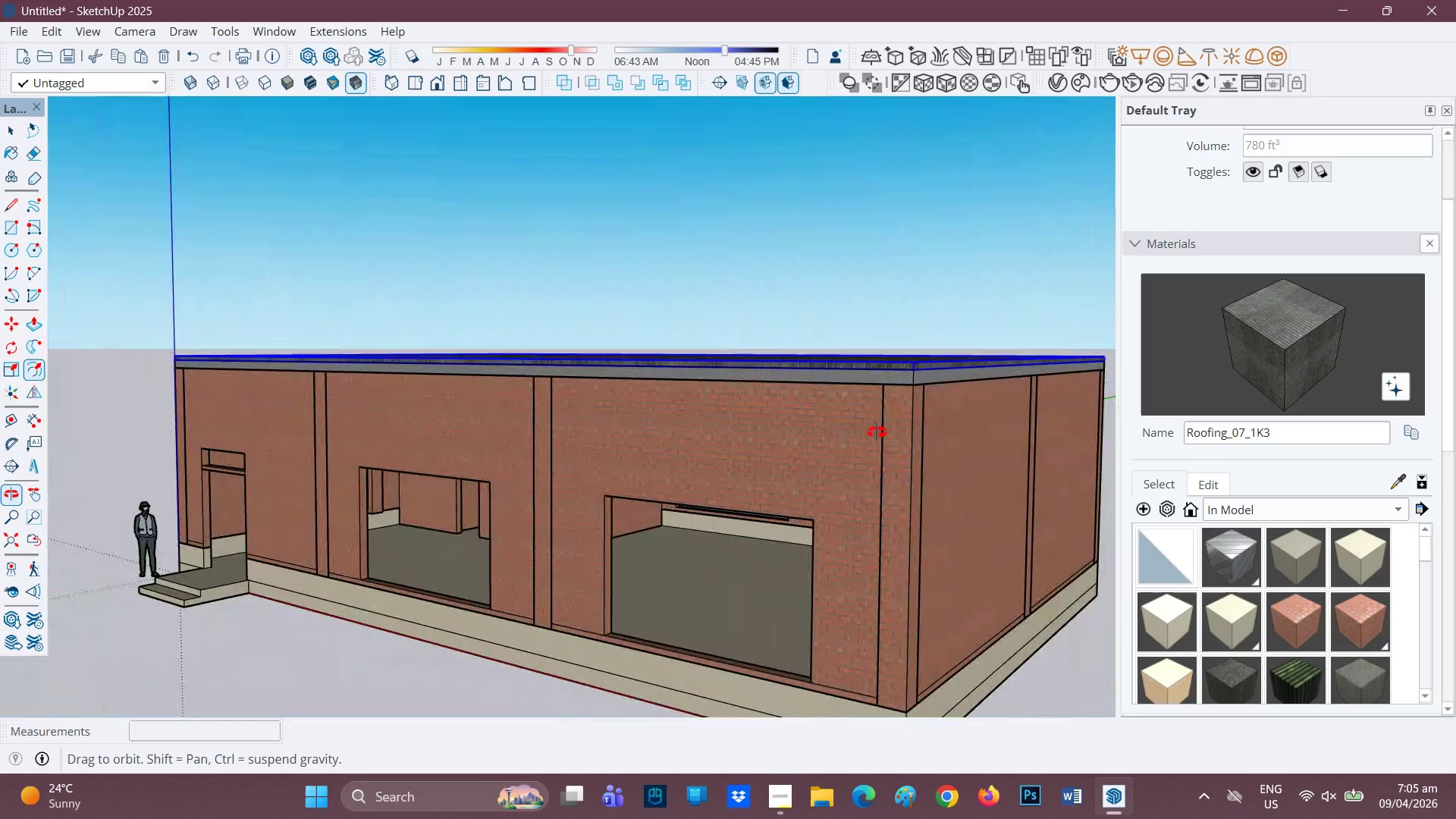 
key(Space)
 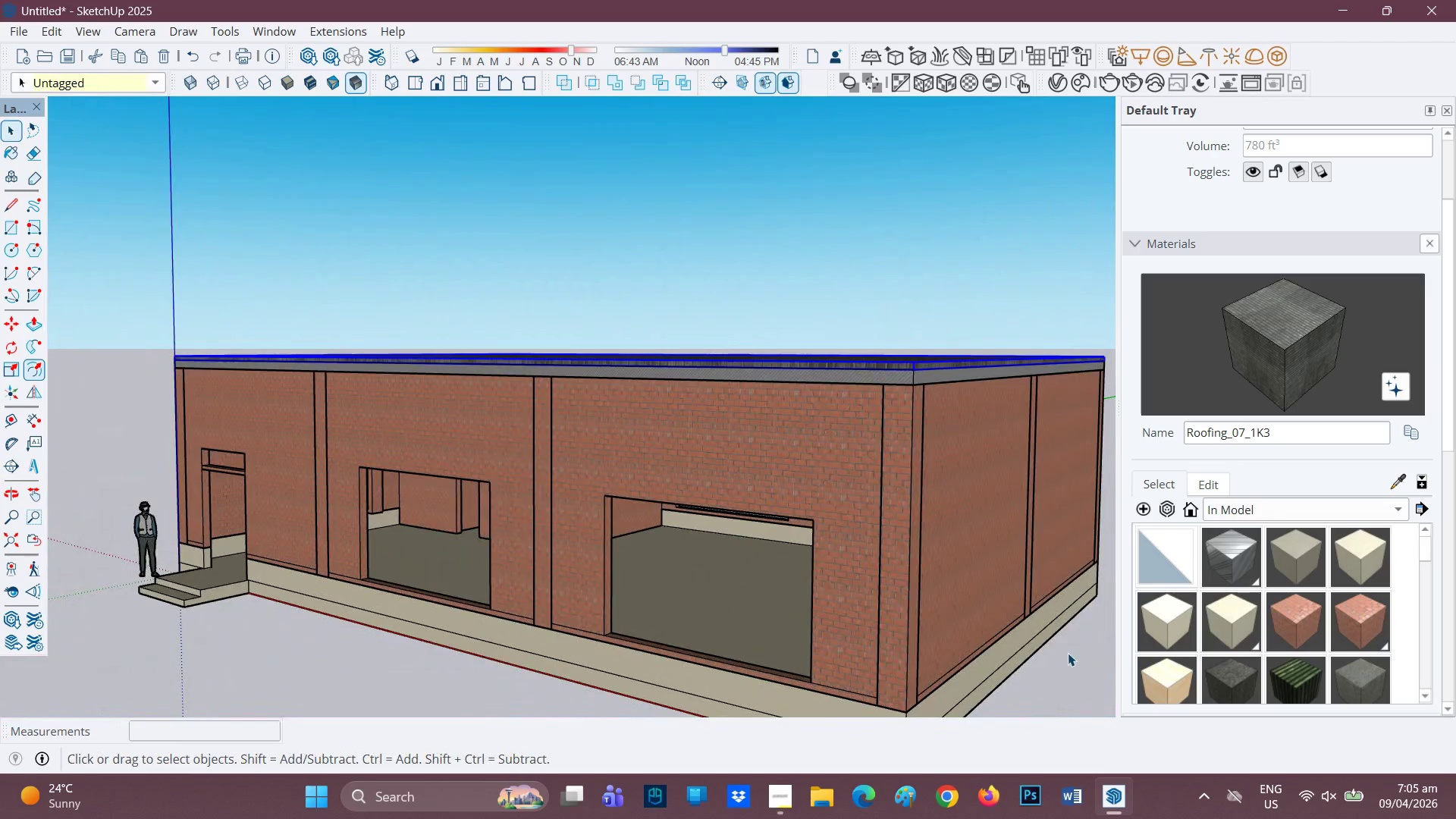 
left_click([1068, 651])
 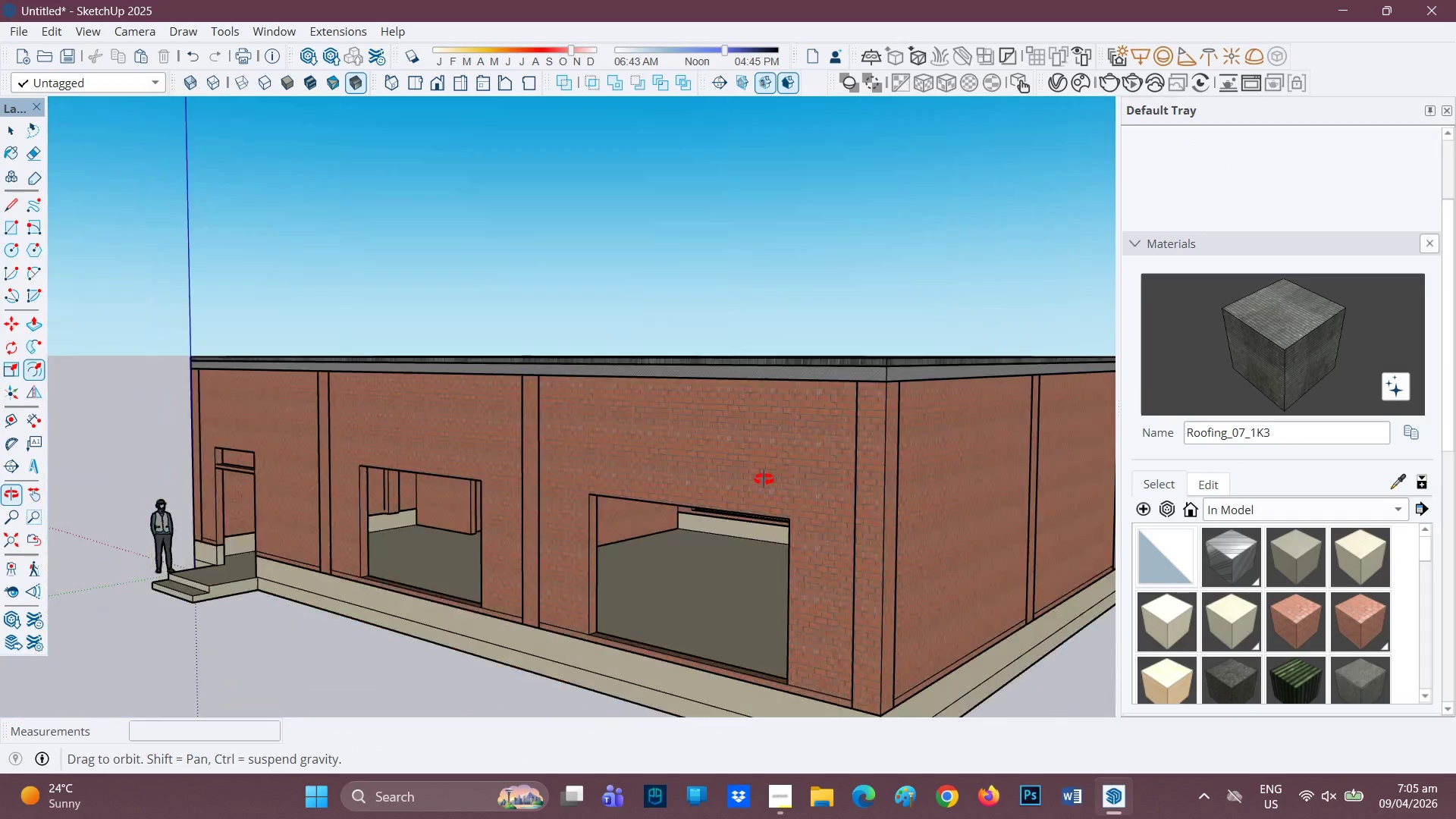 
scroll: coordinate [786, 560], scroll_direction: up, amount: 3.0
 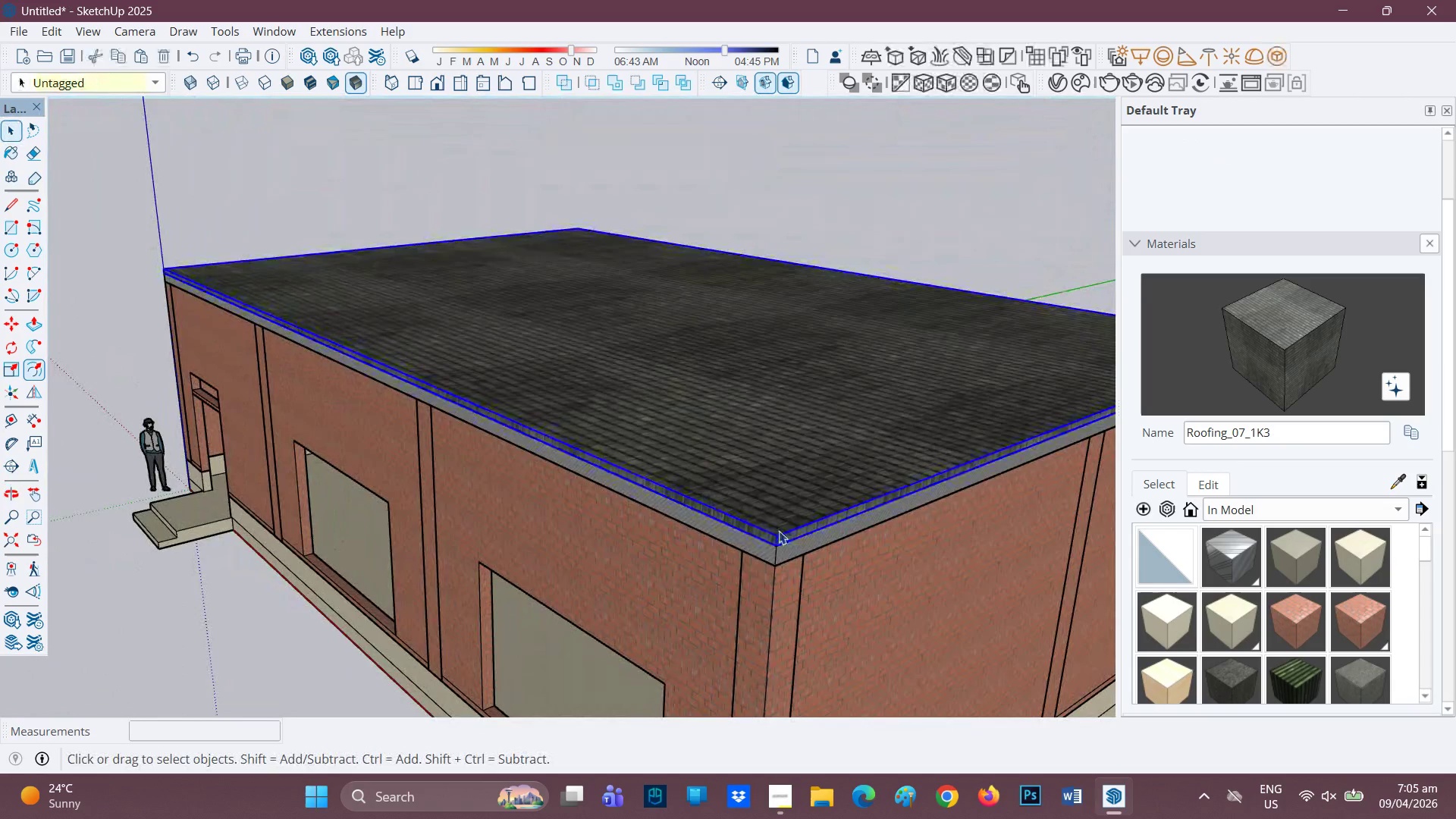 
key(M)
 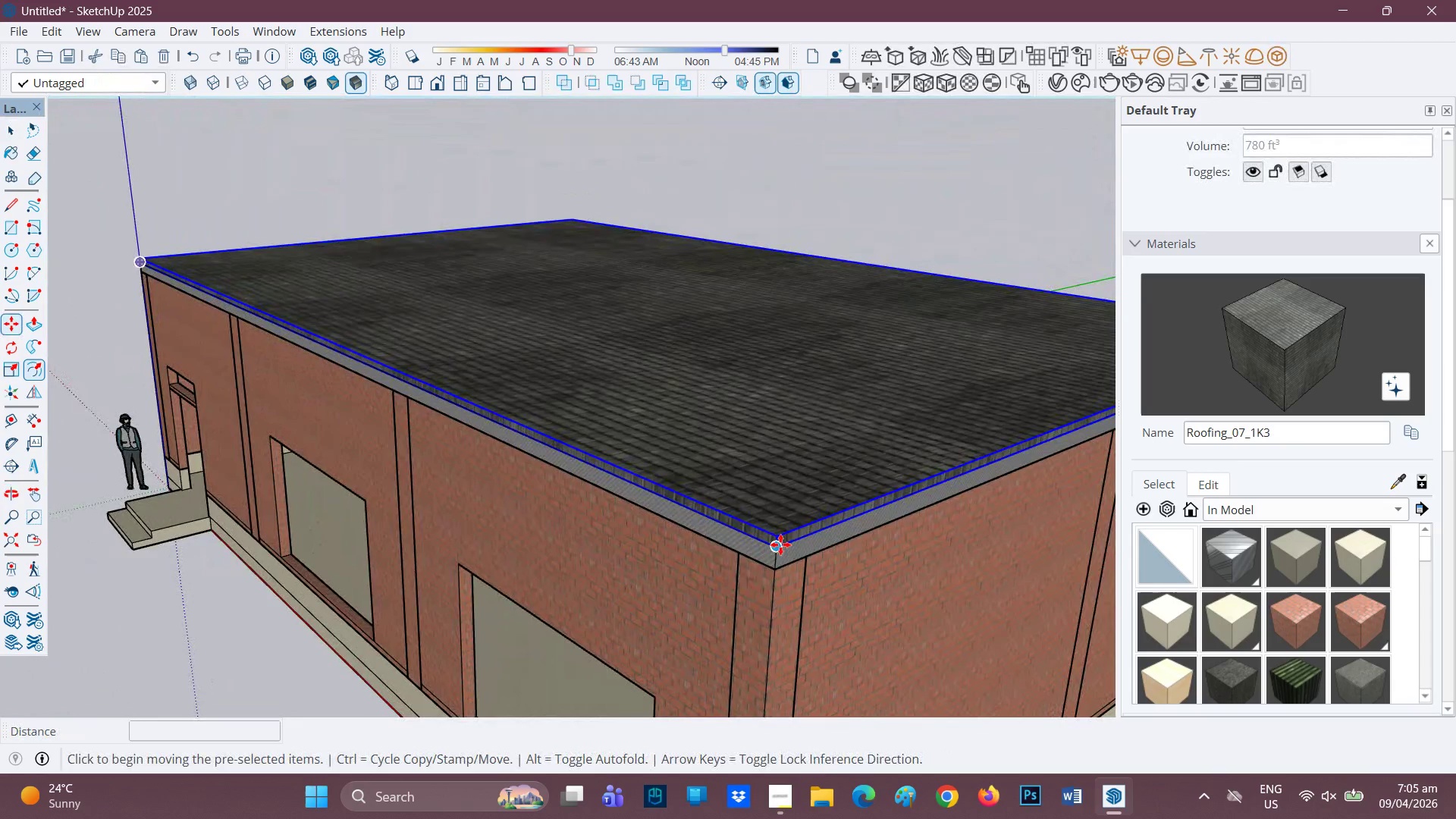 
scroll: coordinate [777, 533], scroll_direction: up, amount: 1.0
 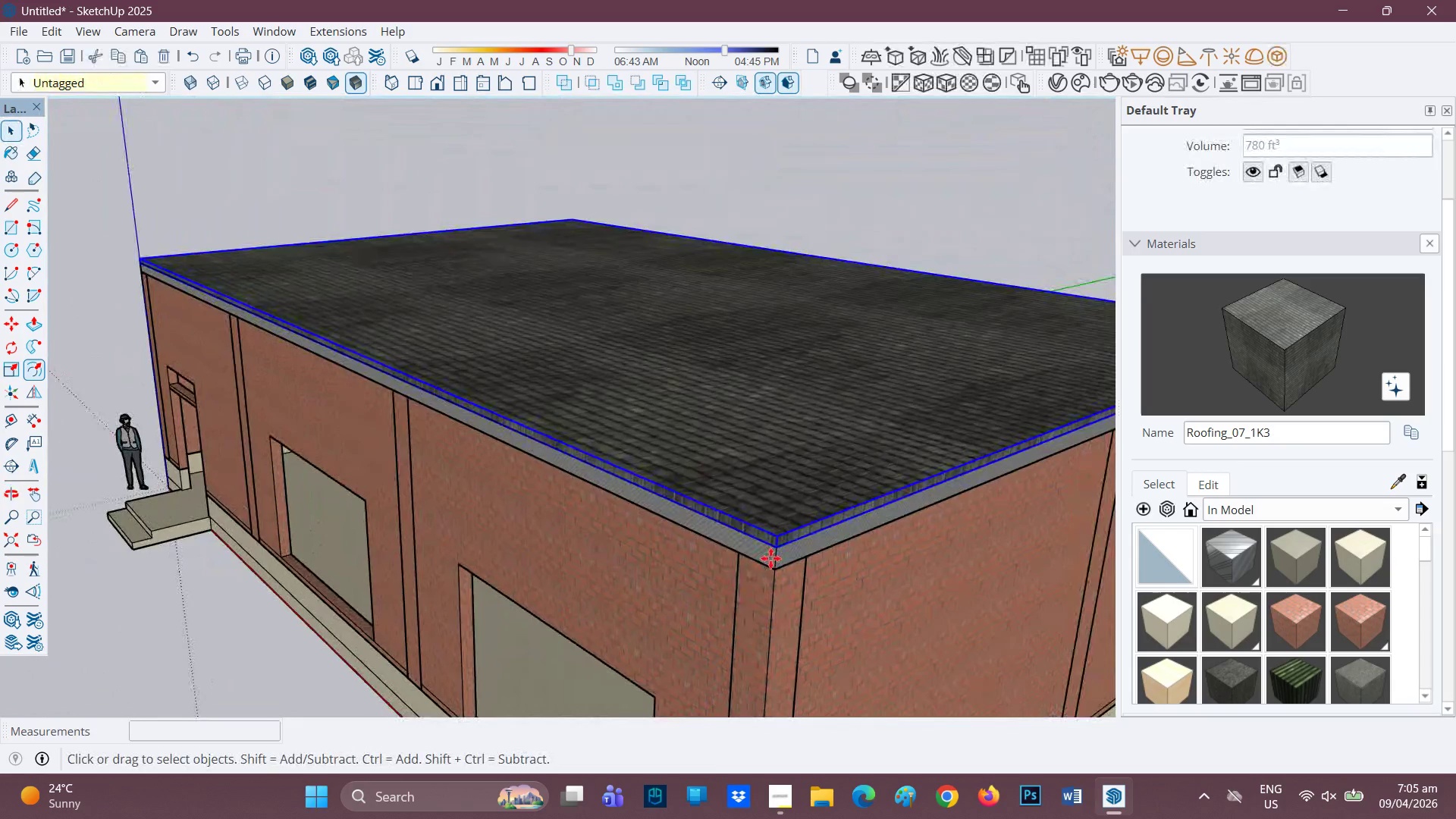 
left_click([780, 544])
 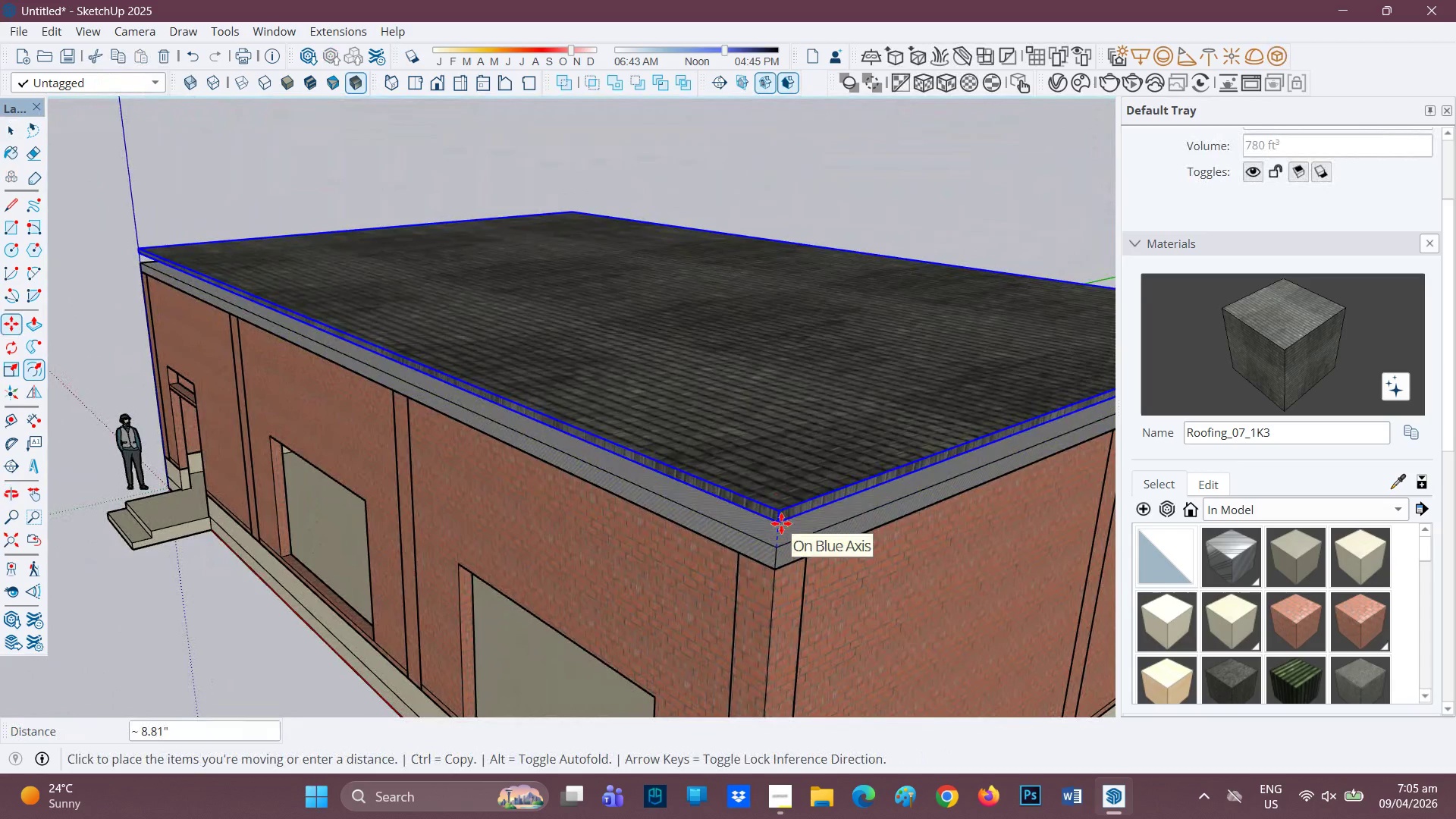 
left_click([780, 522])
 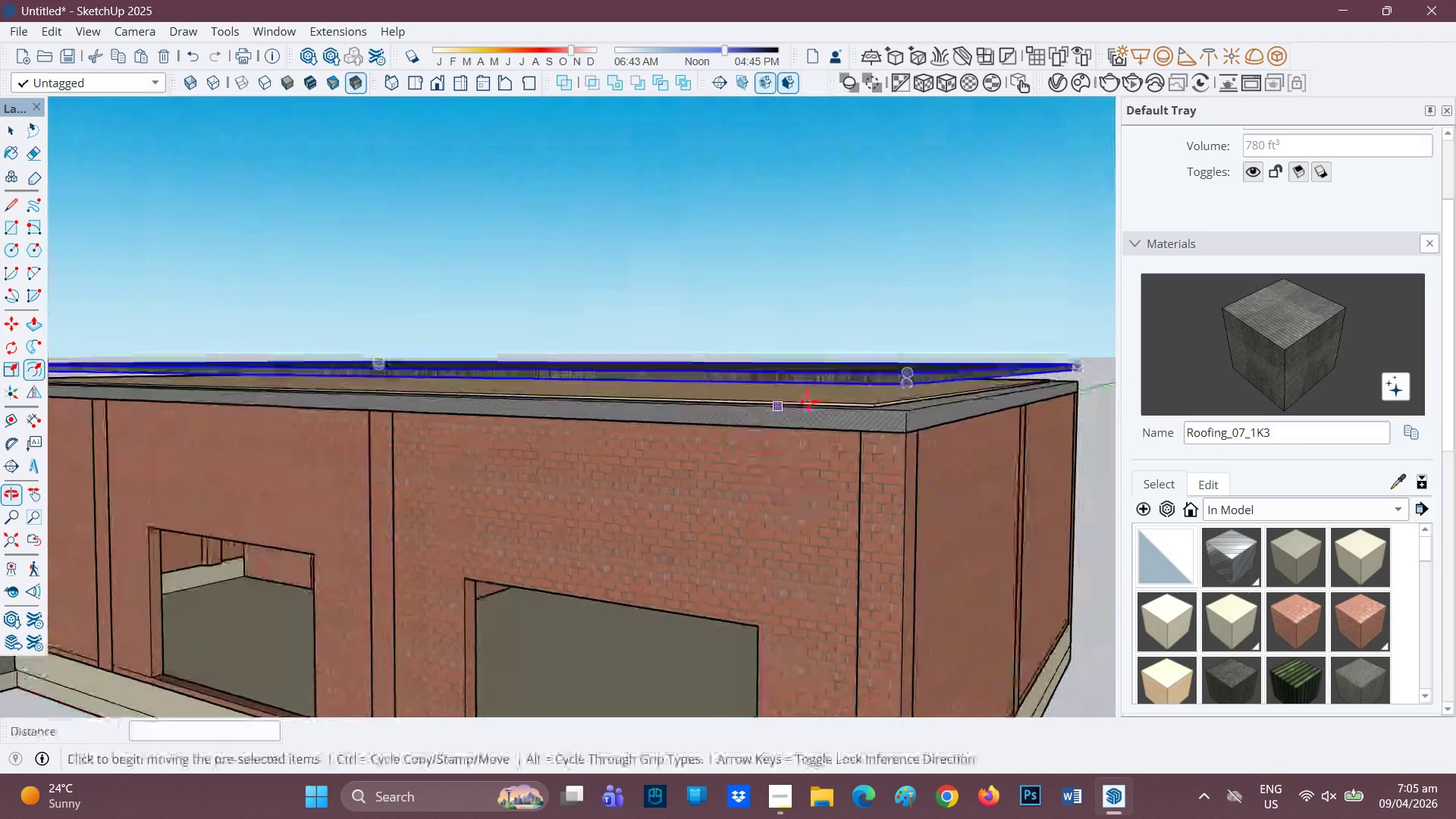 
scroll: coordinate [884, 424], scroll_direction: up, amount: 4.0
 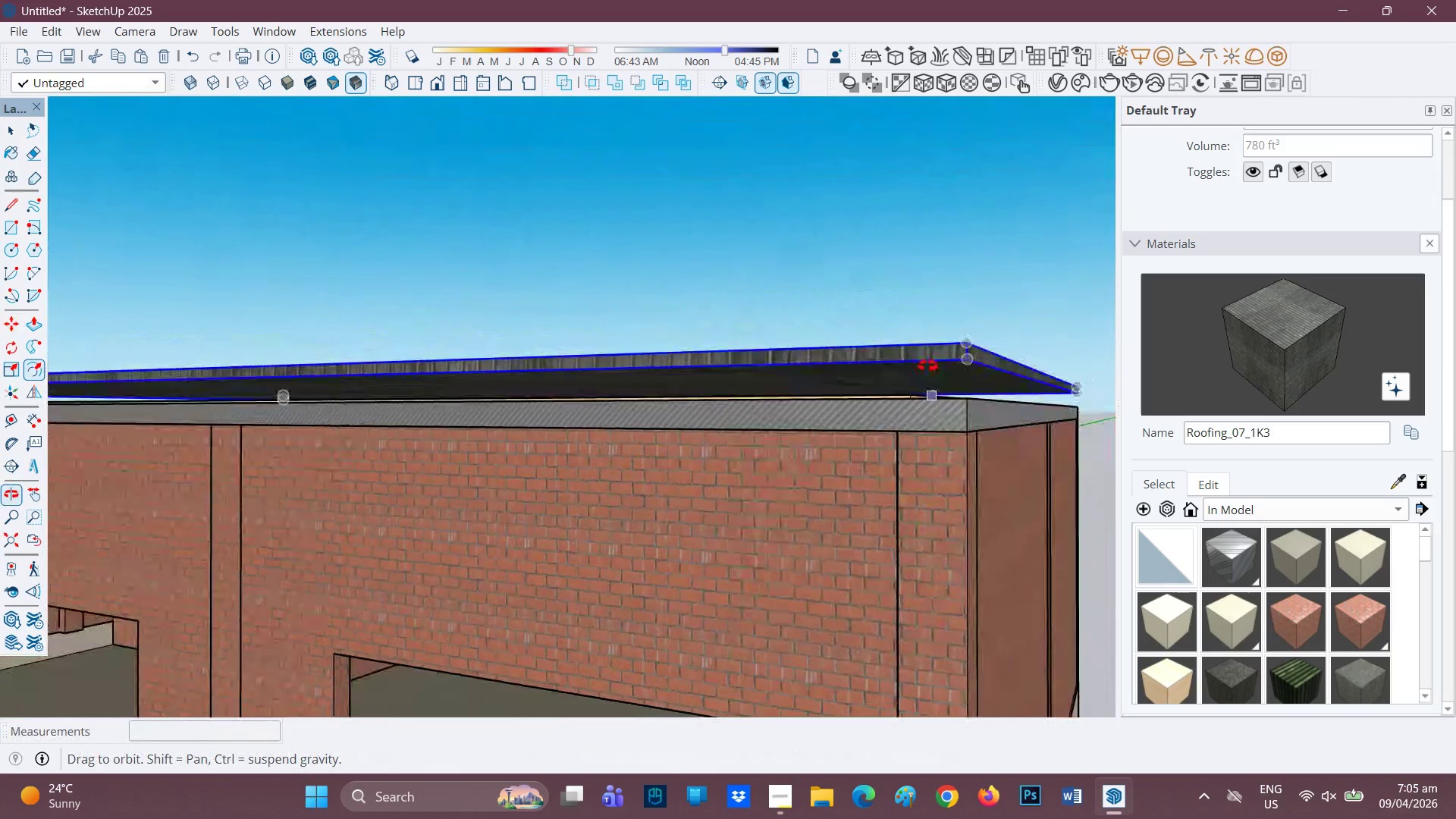 
key(Space)
 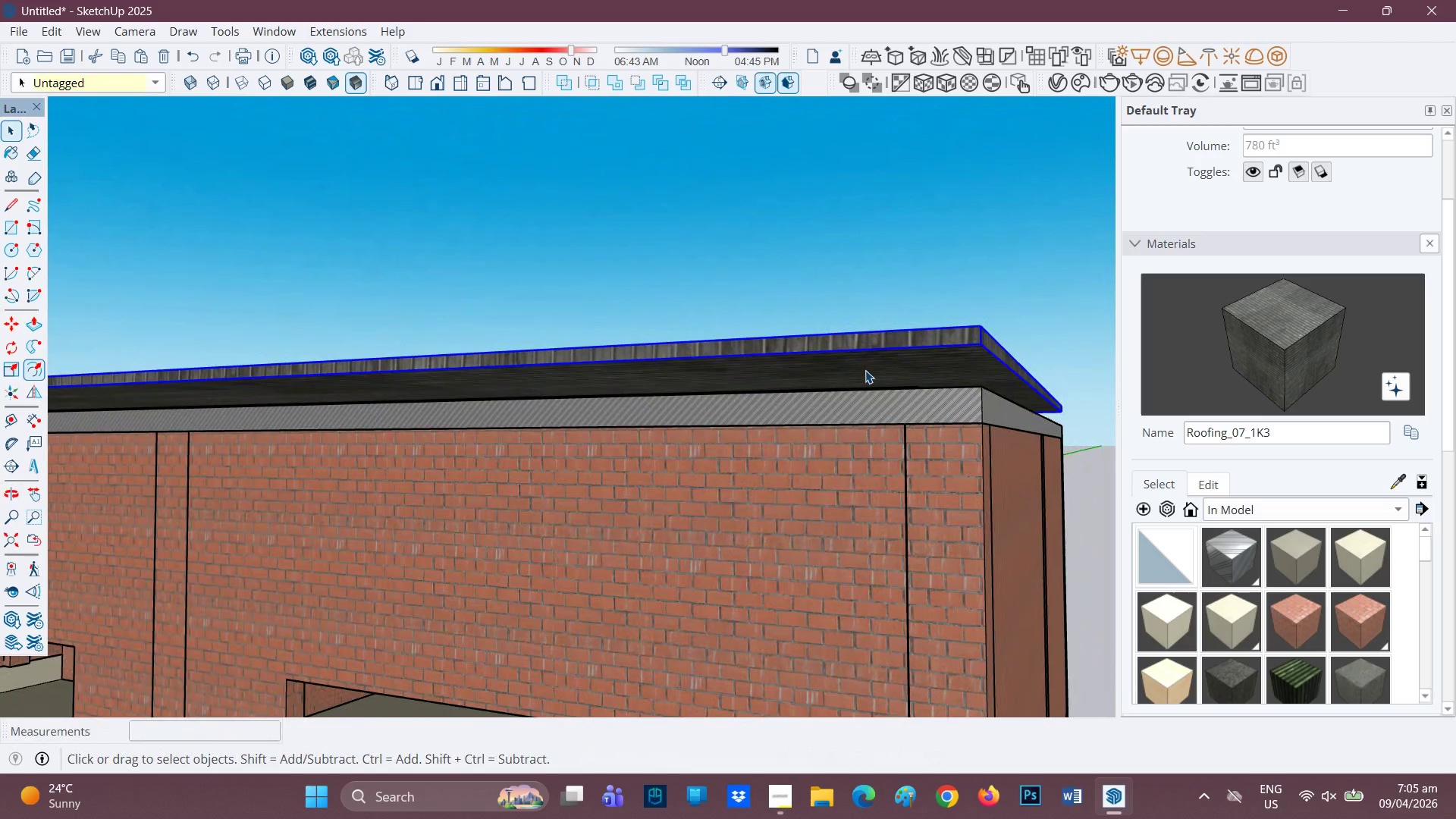 
scroll: coordinate [877, 395], scroll_direction: up, amount: 1.0
 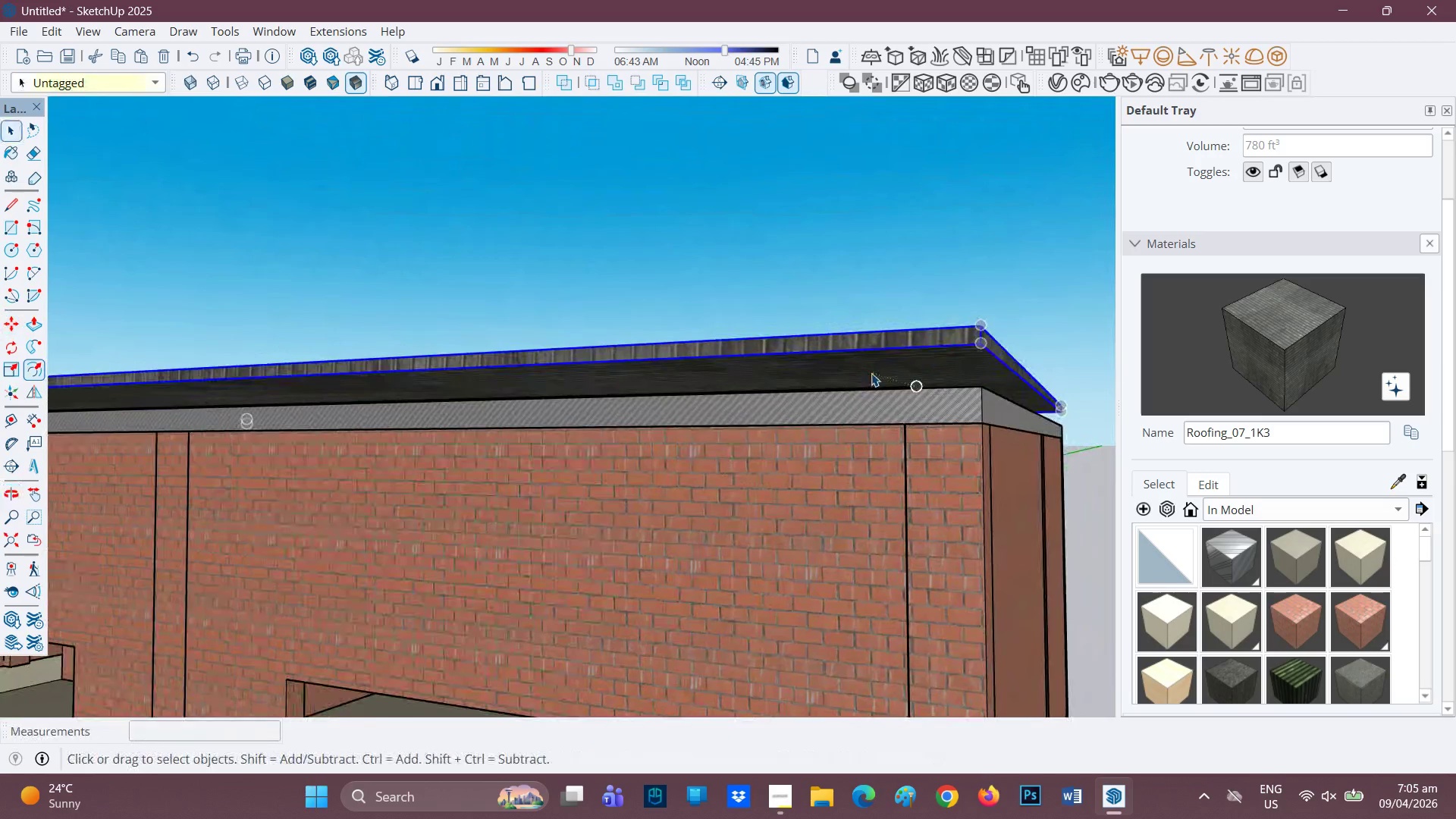 
double_click([865, 370])
 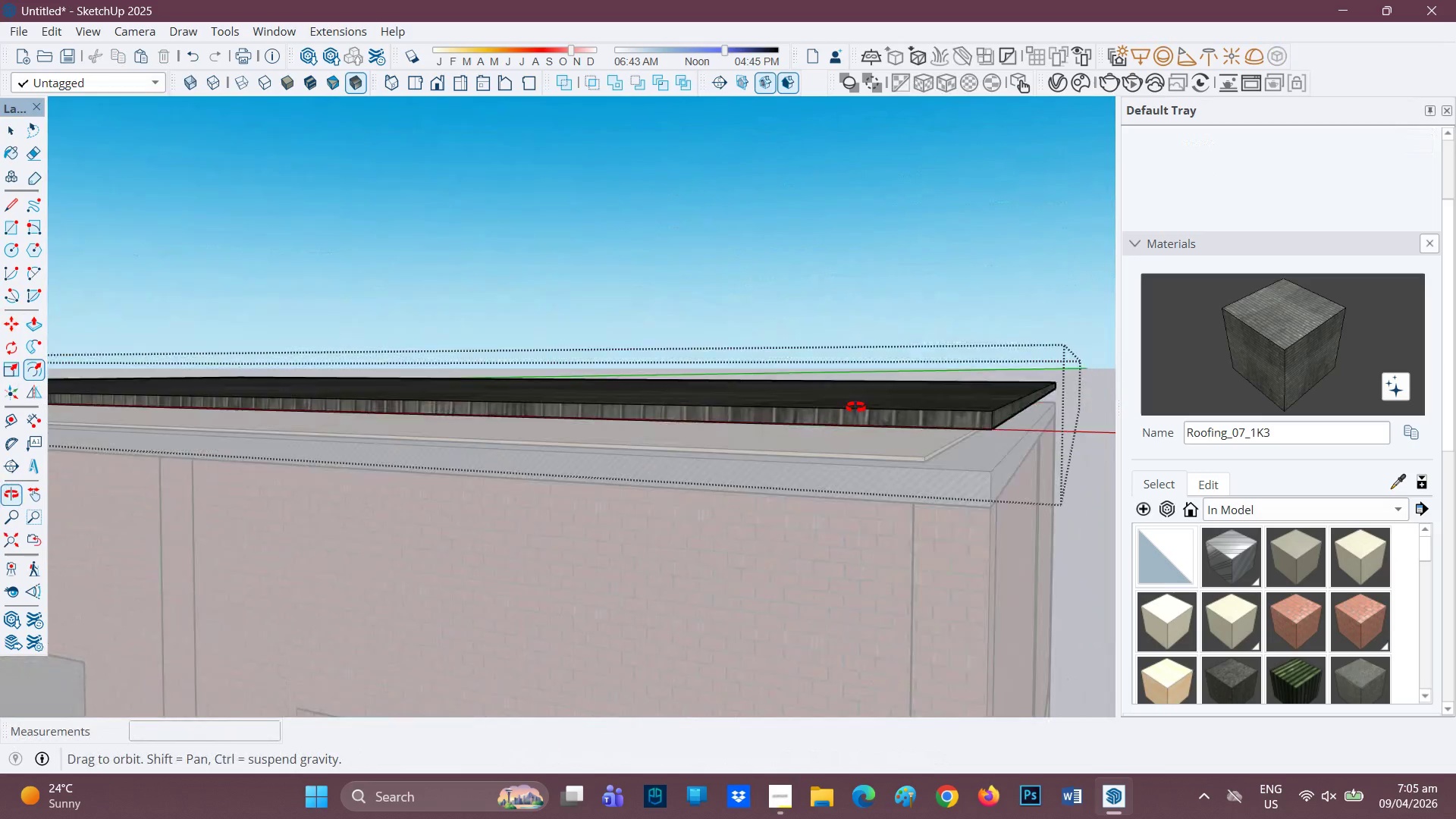 
scroll: coordinate [852, 422], scroll_direction: up, amount: 3.0
 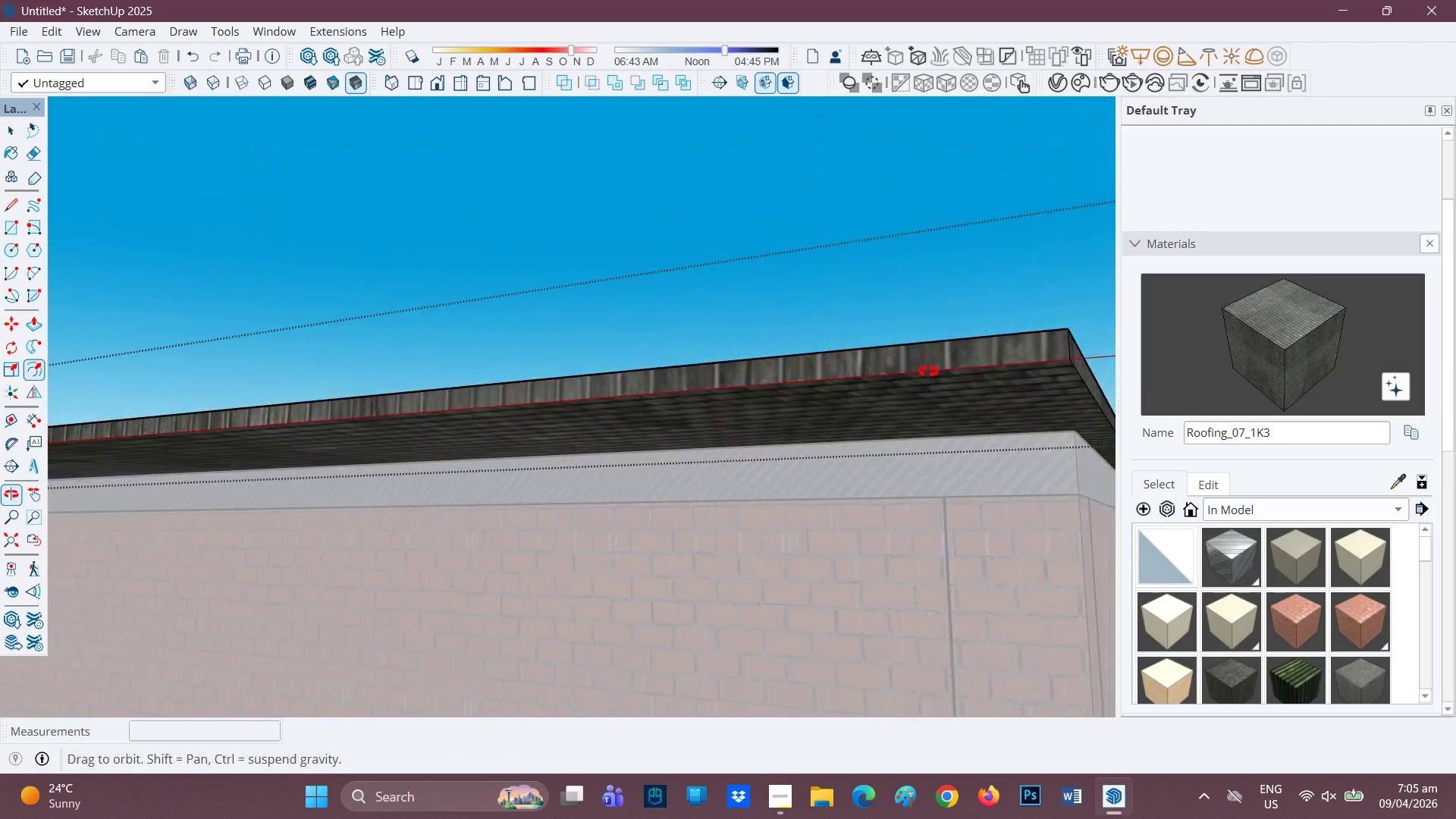 
key(F)
 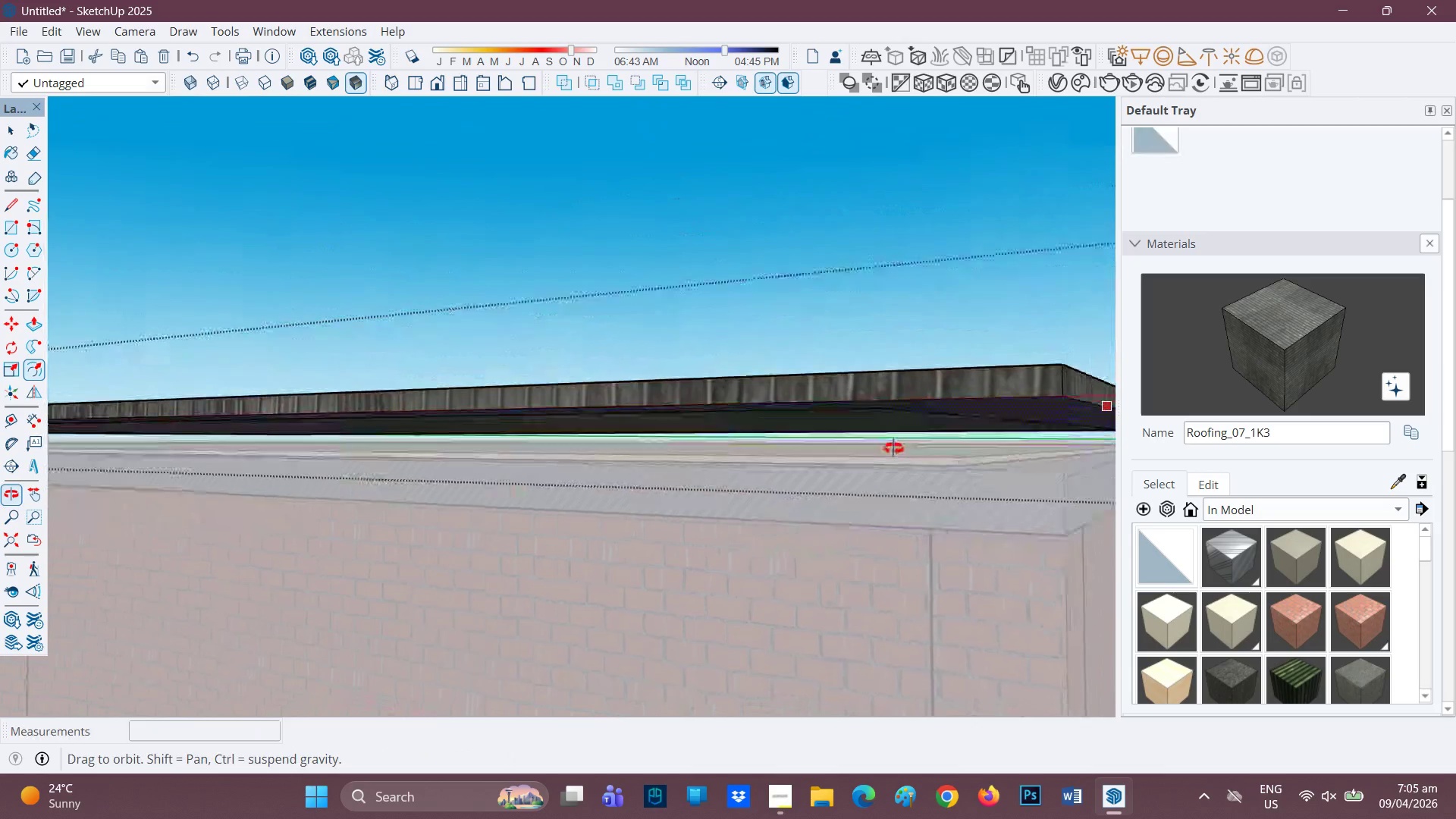 
key(Control+ControlLeft)
 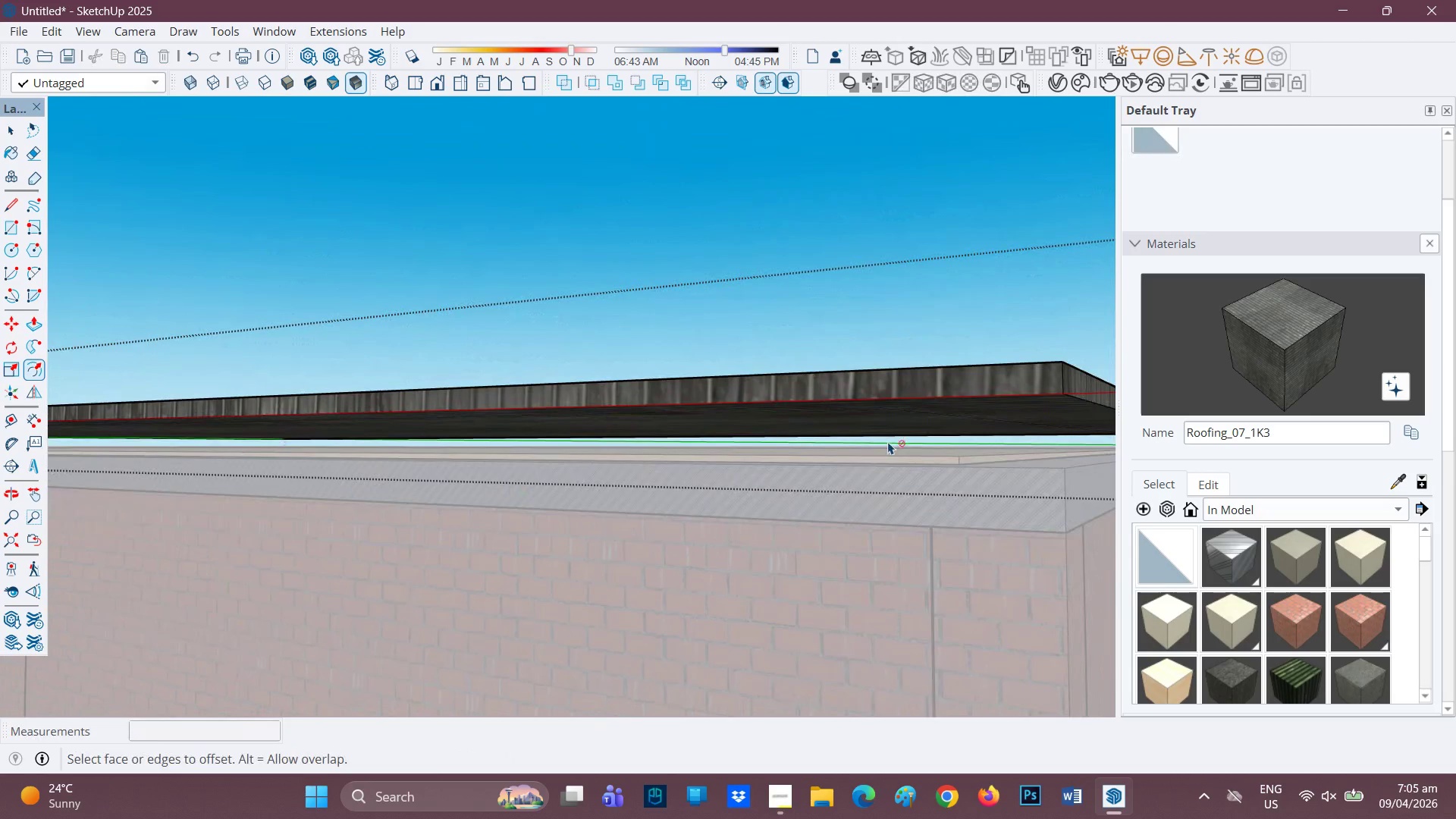 
key(Control+Z)
 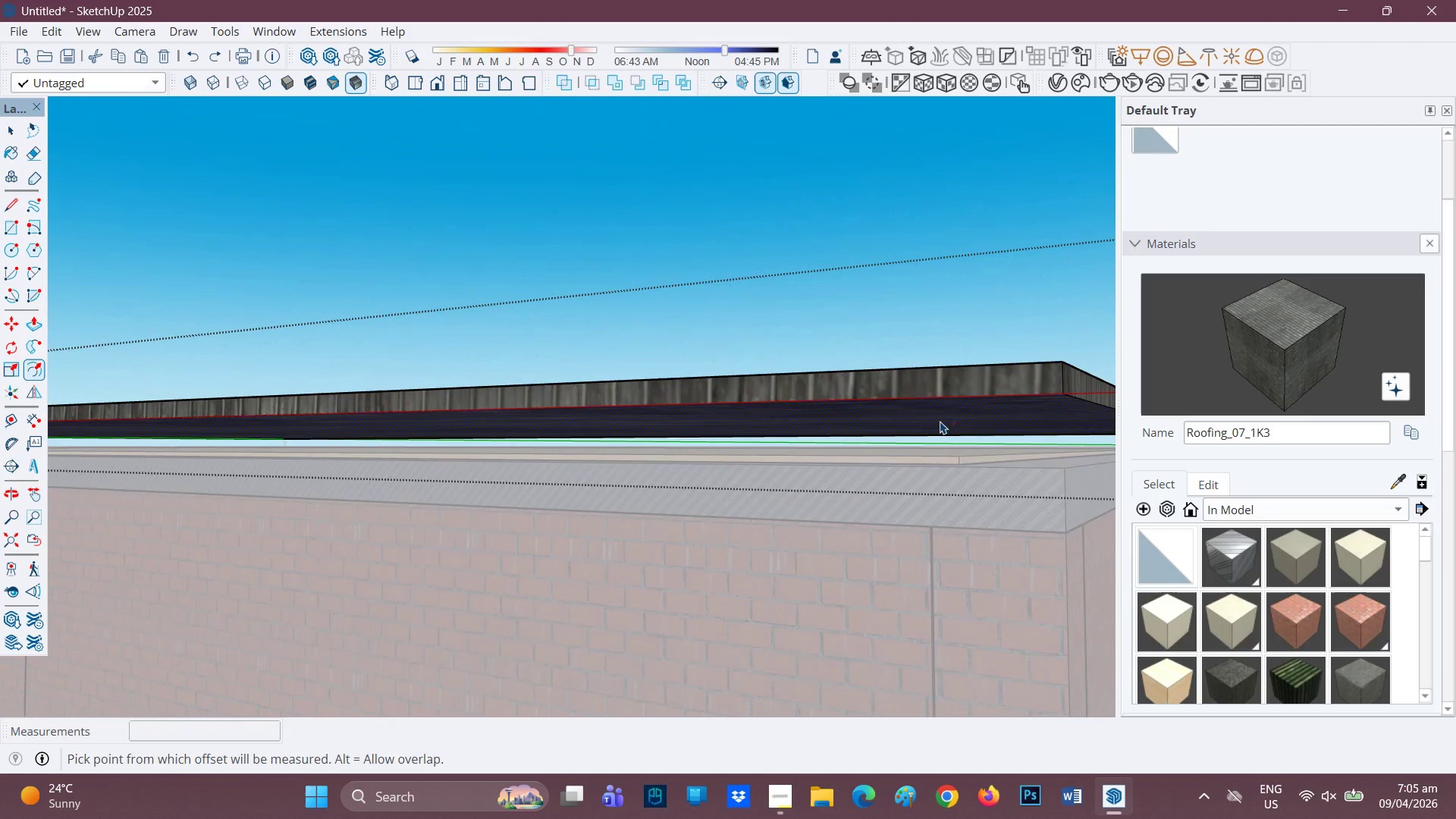 
left_click([940, 421])
 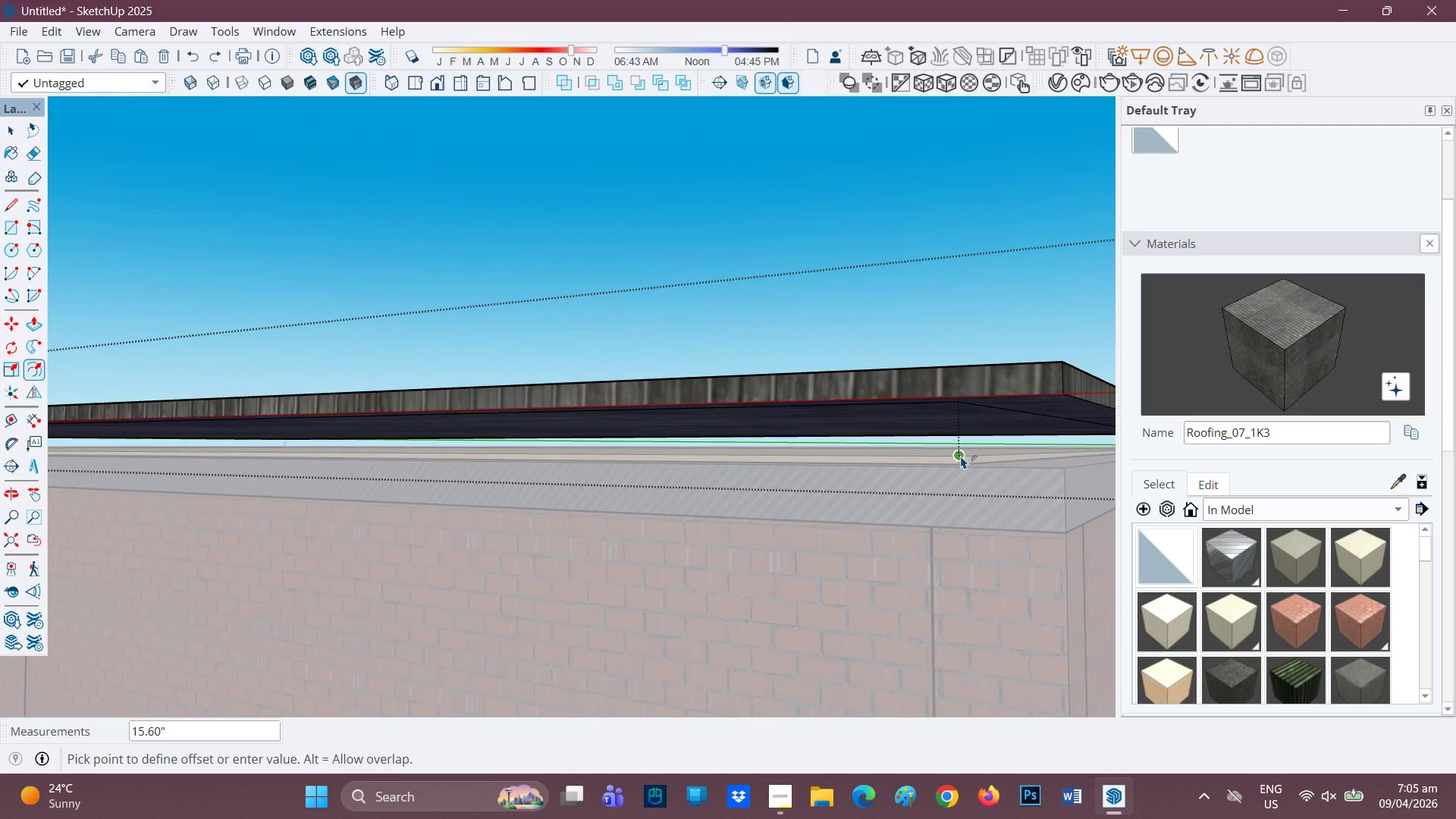 
scroll: coordinate [962, 422], scroll_direction: down, amount: 1.0
 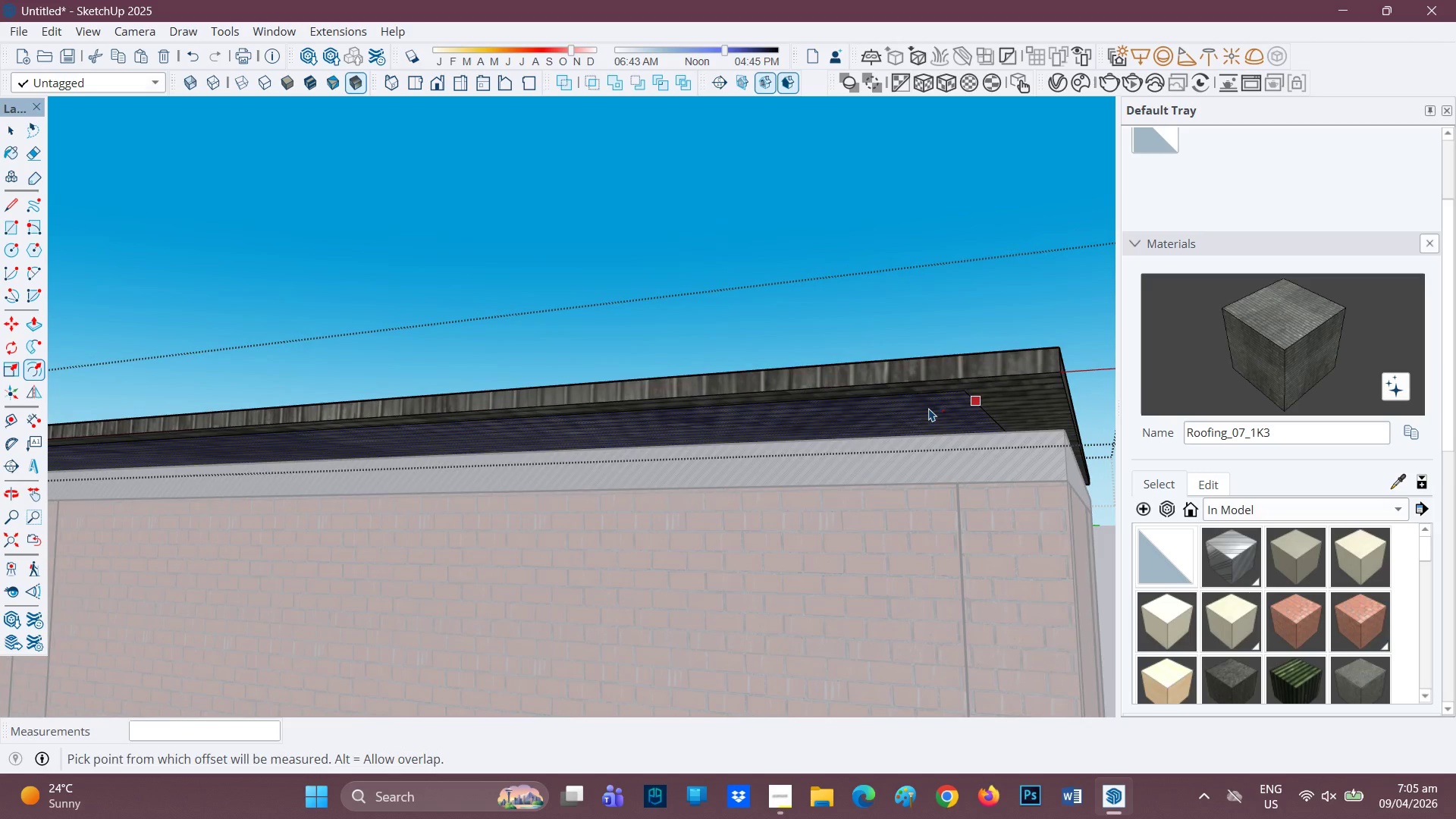 
key(P)
 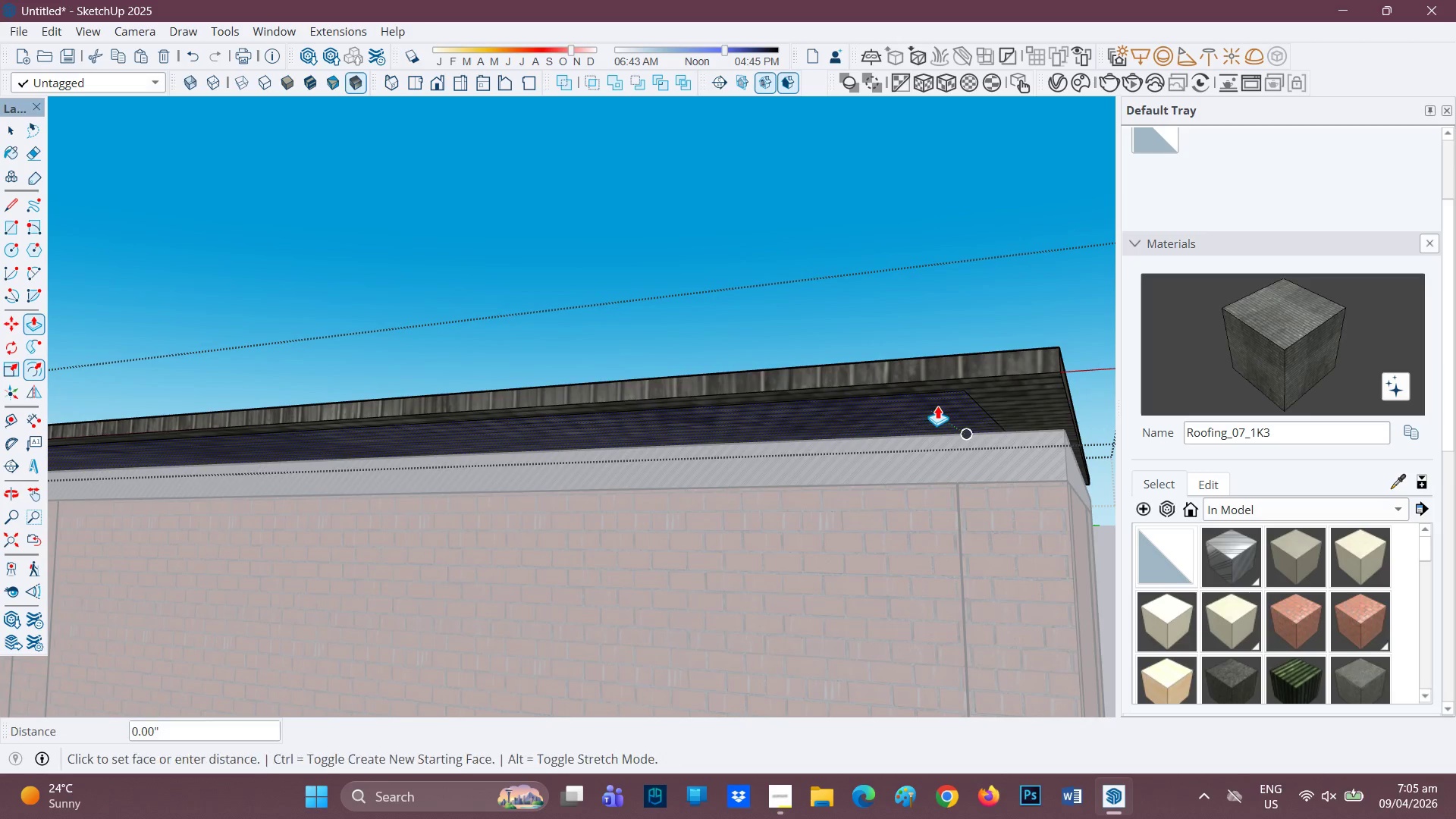 
left_click([937, 406])
 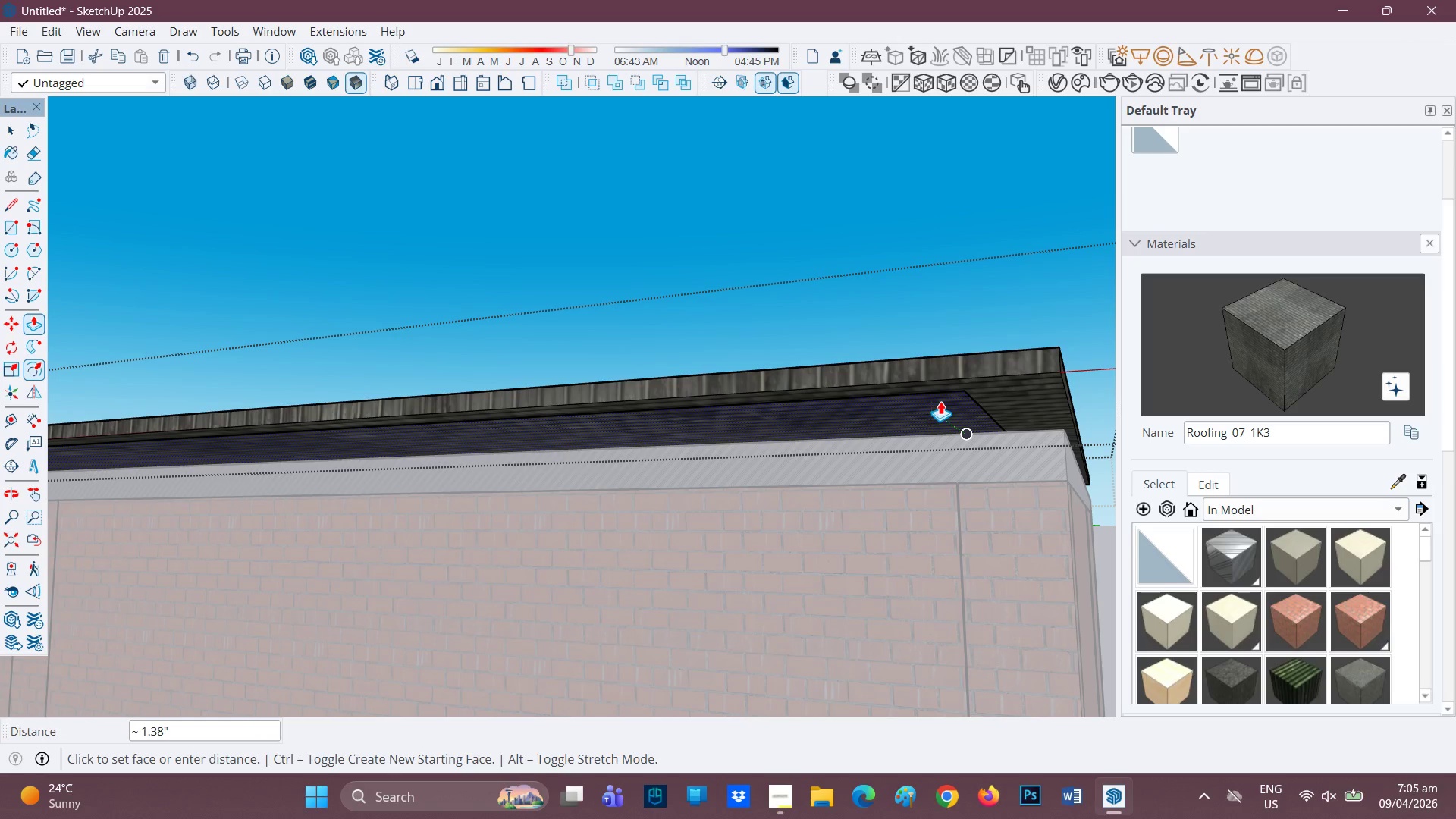 
key(3)
 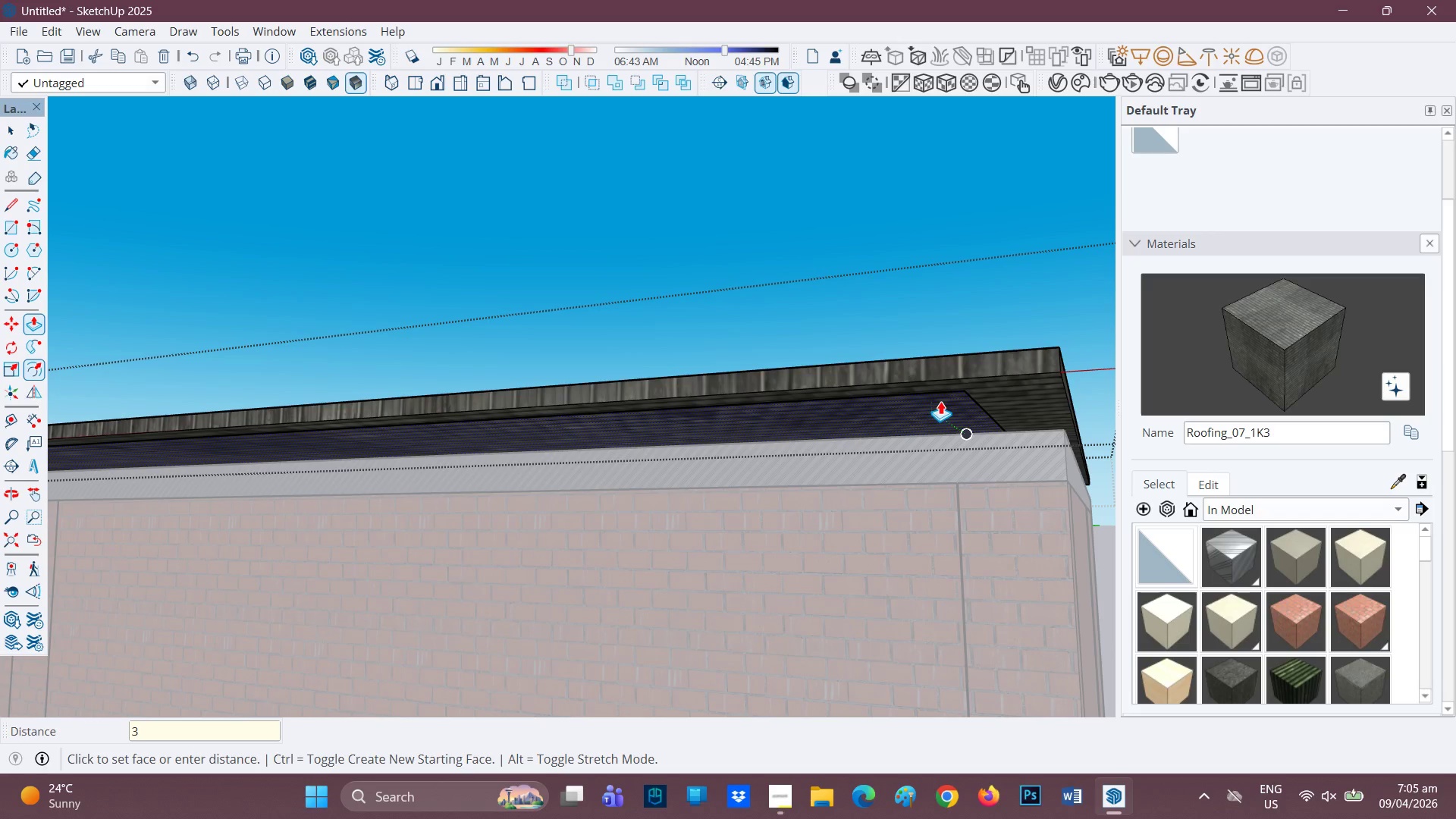 
key(Period)
 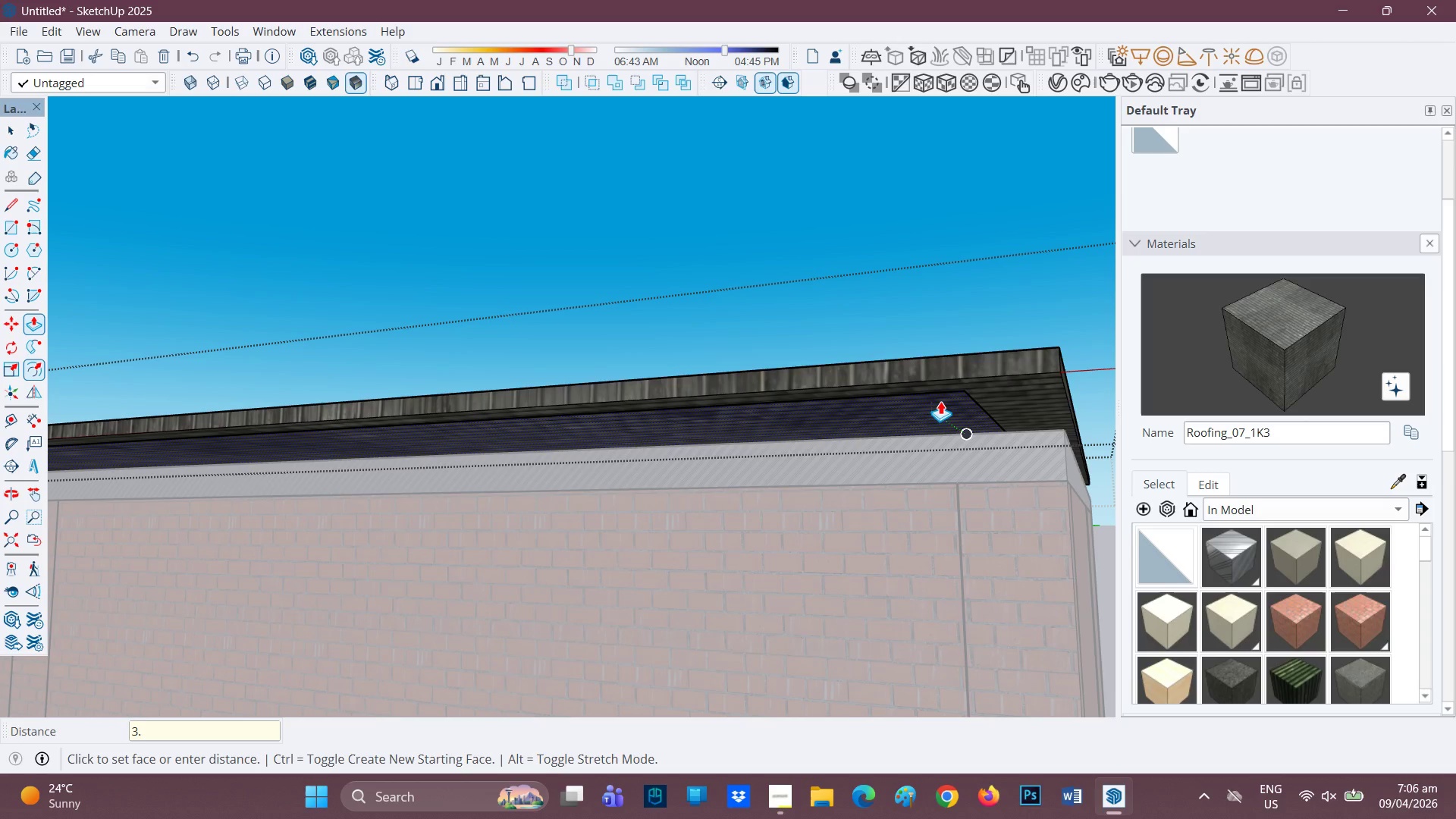 
key(9)
 